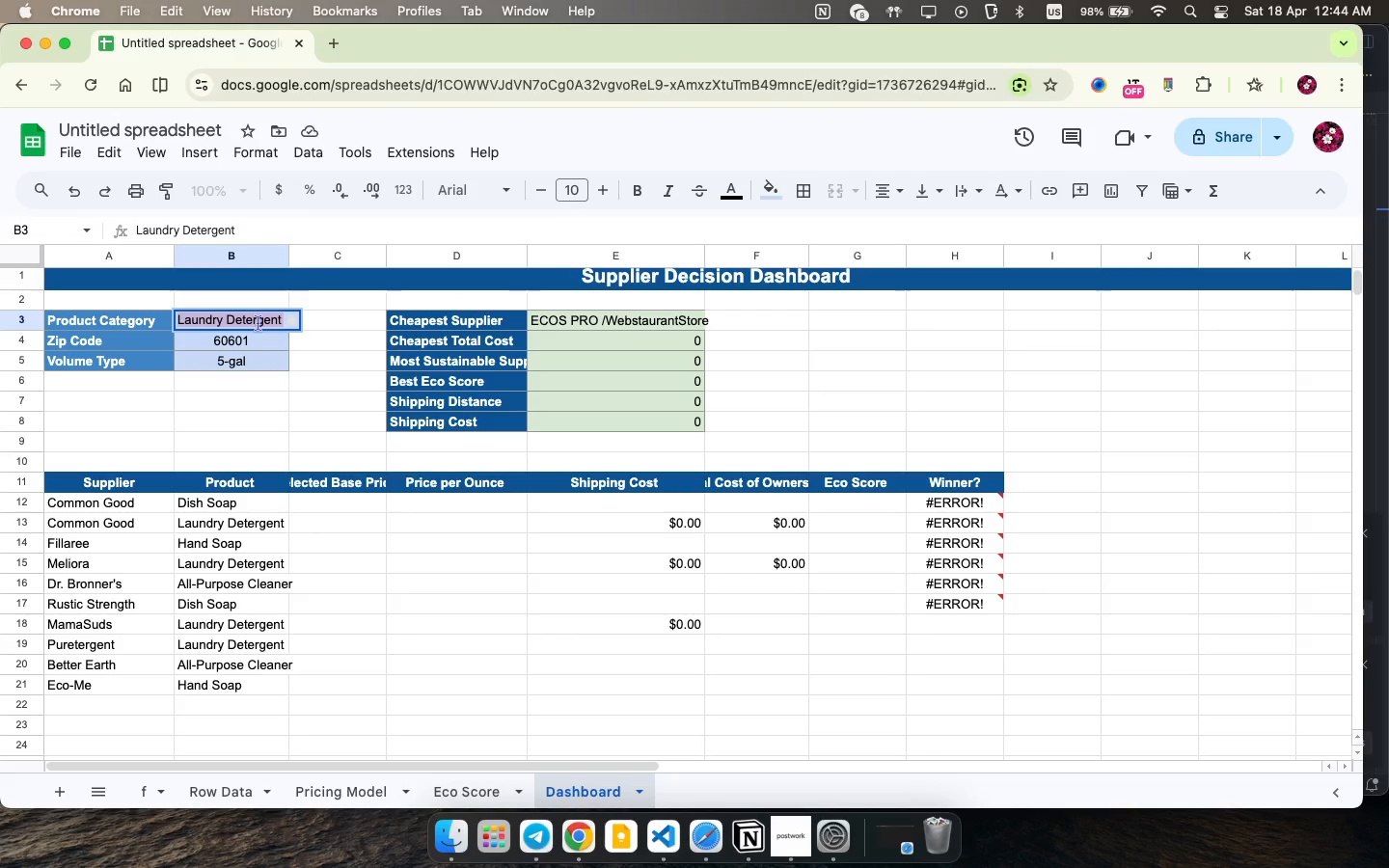 
key(Meta+CommandLeft)
 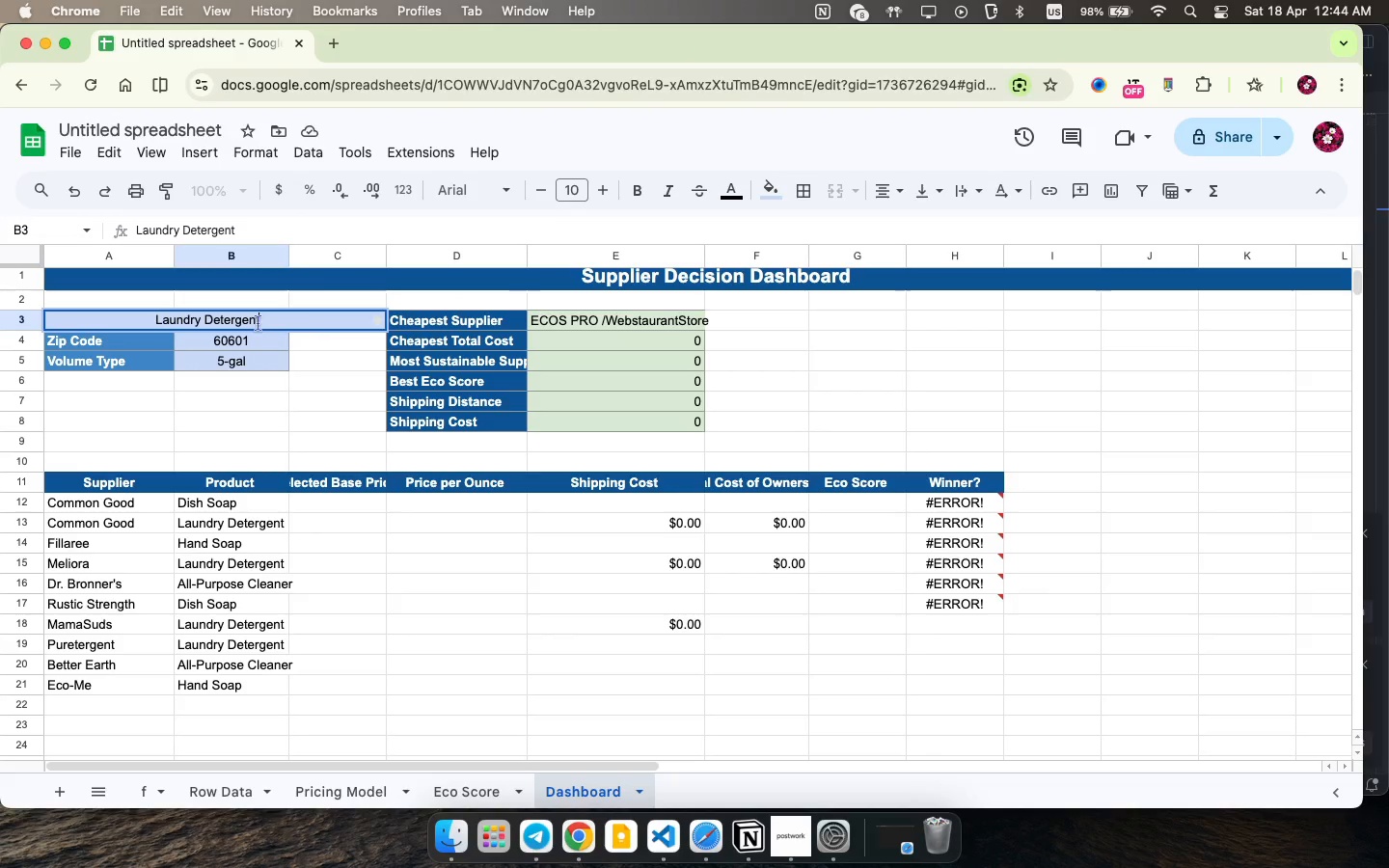 
key(Meta+A)
 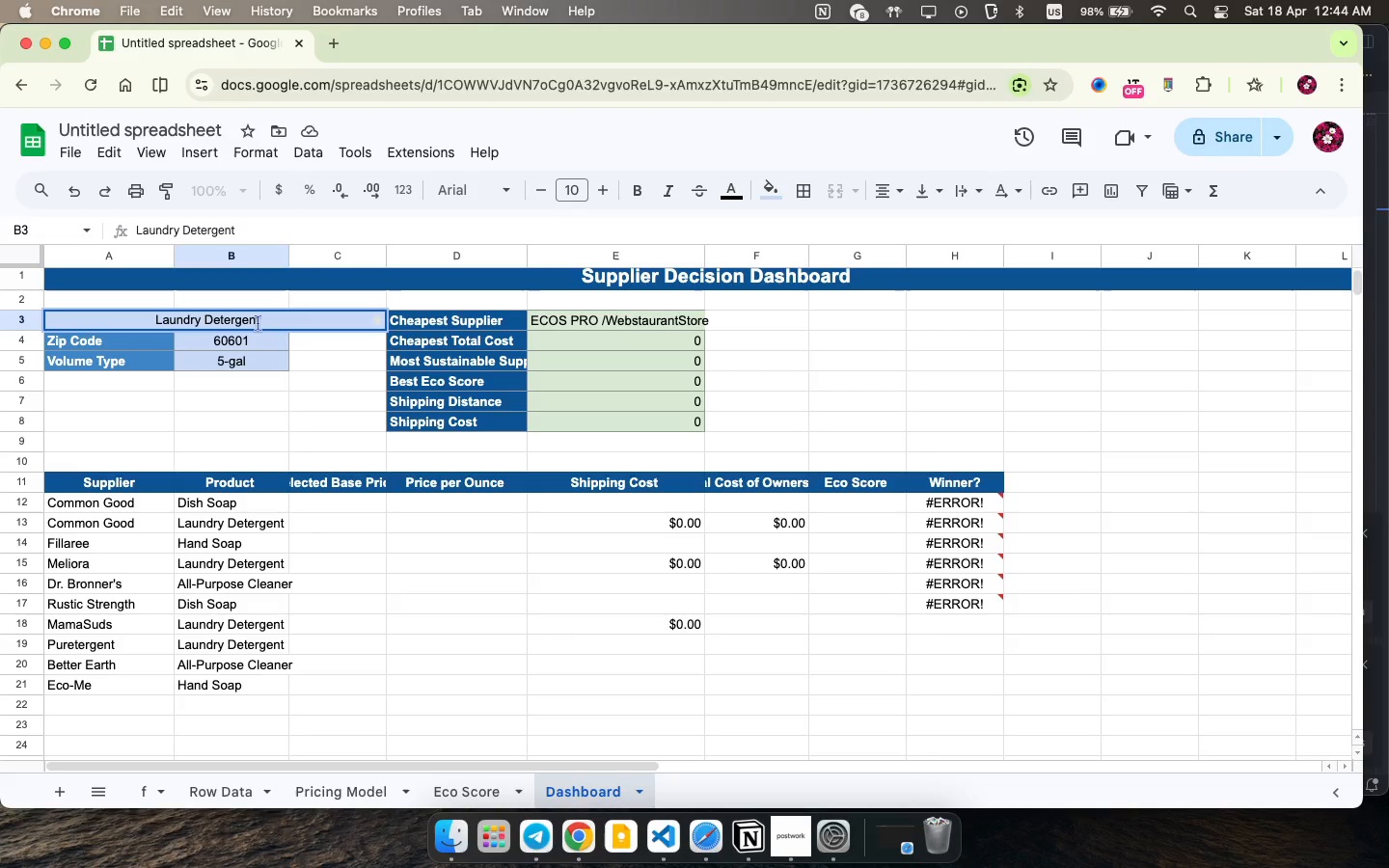 
key(Meta+V)
 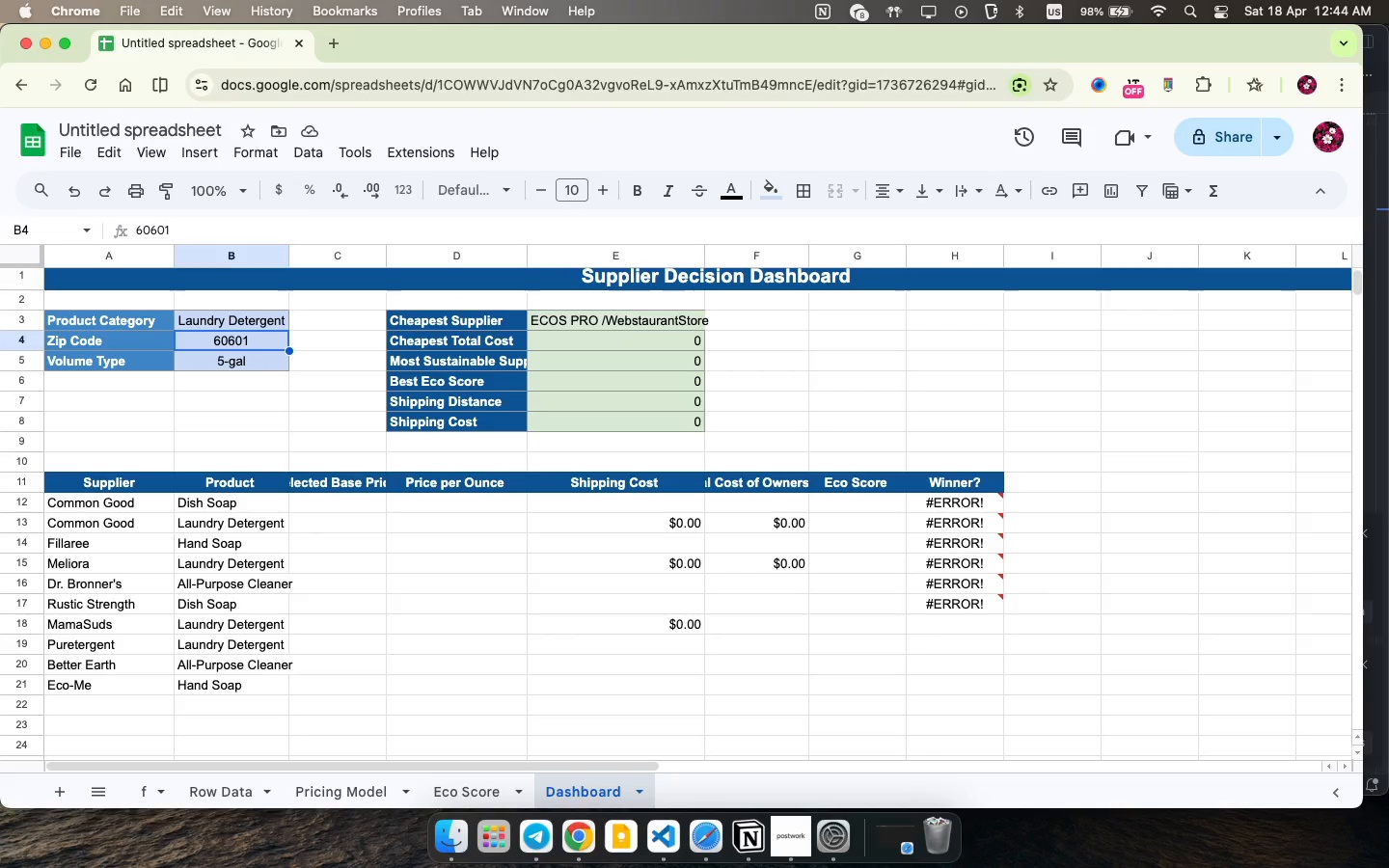 
key(Enter)
 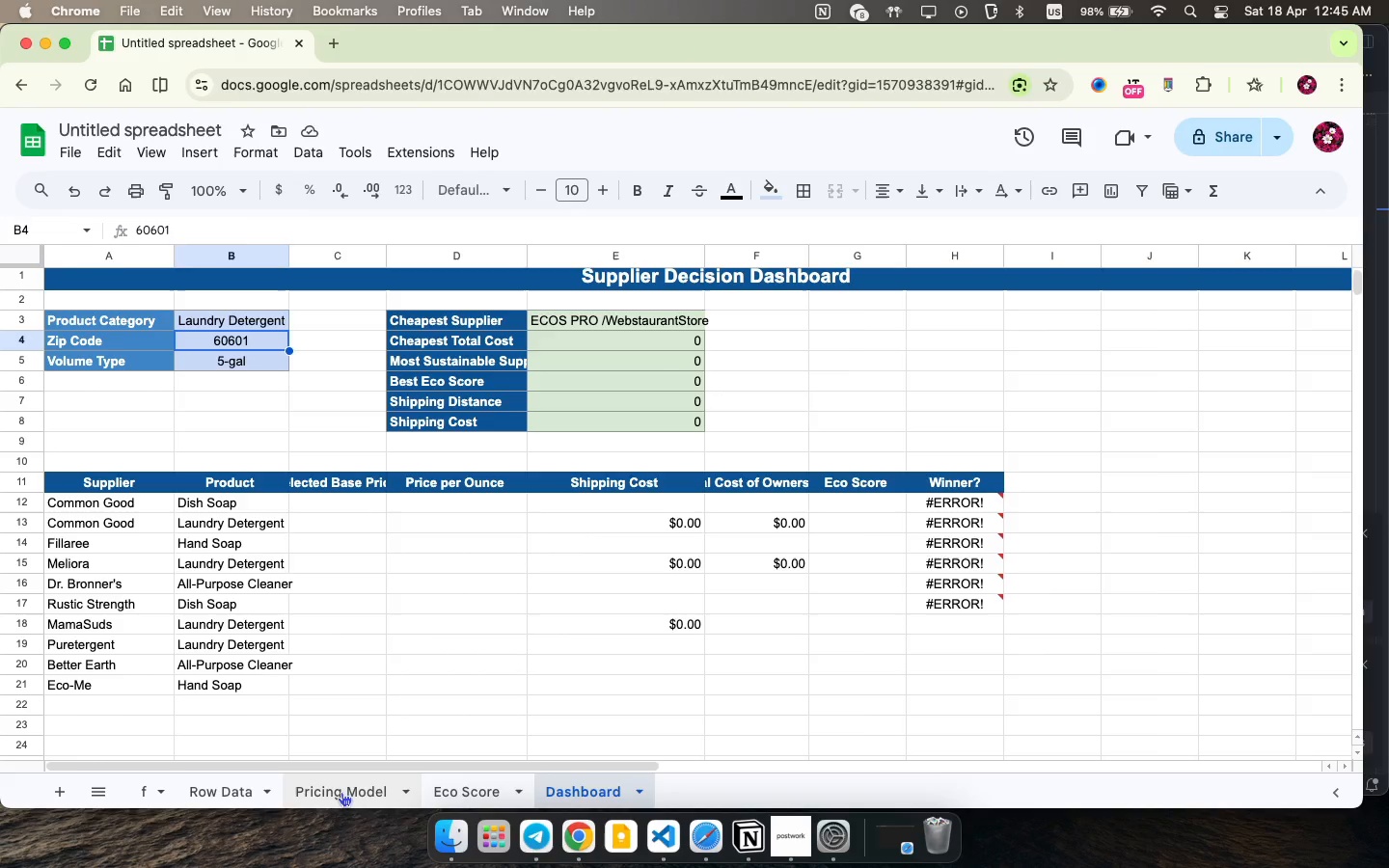 
left_click([341, 792])
 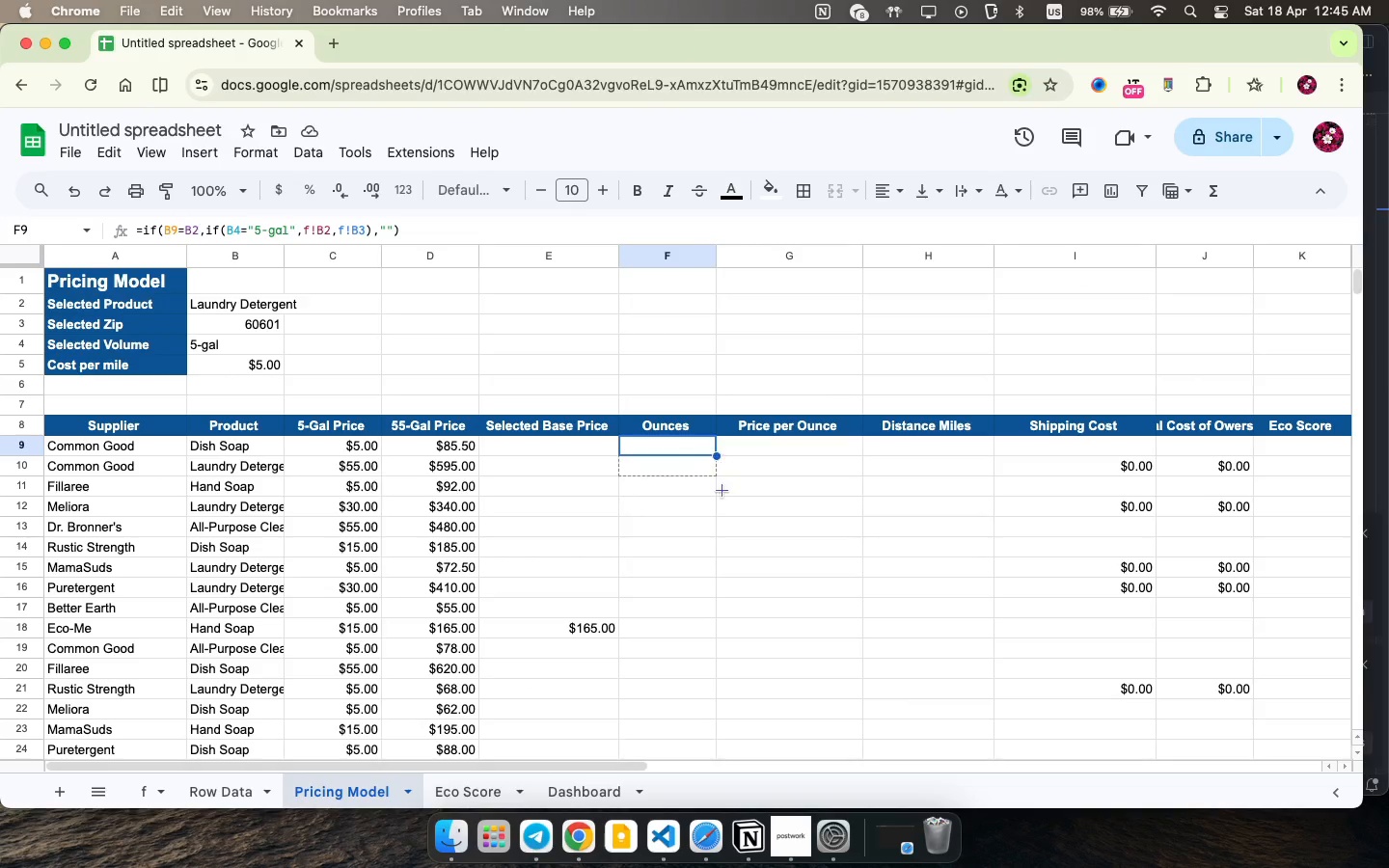 
left_click_drag(start_coordinate=[719, 456], to_coordinate=[760, 863])
 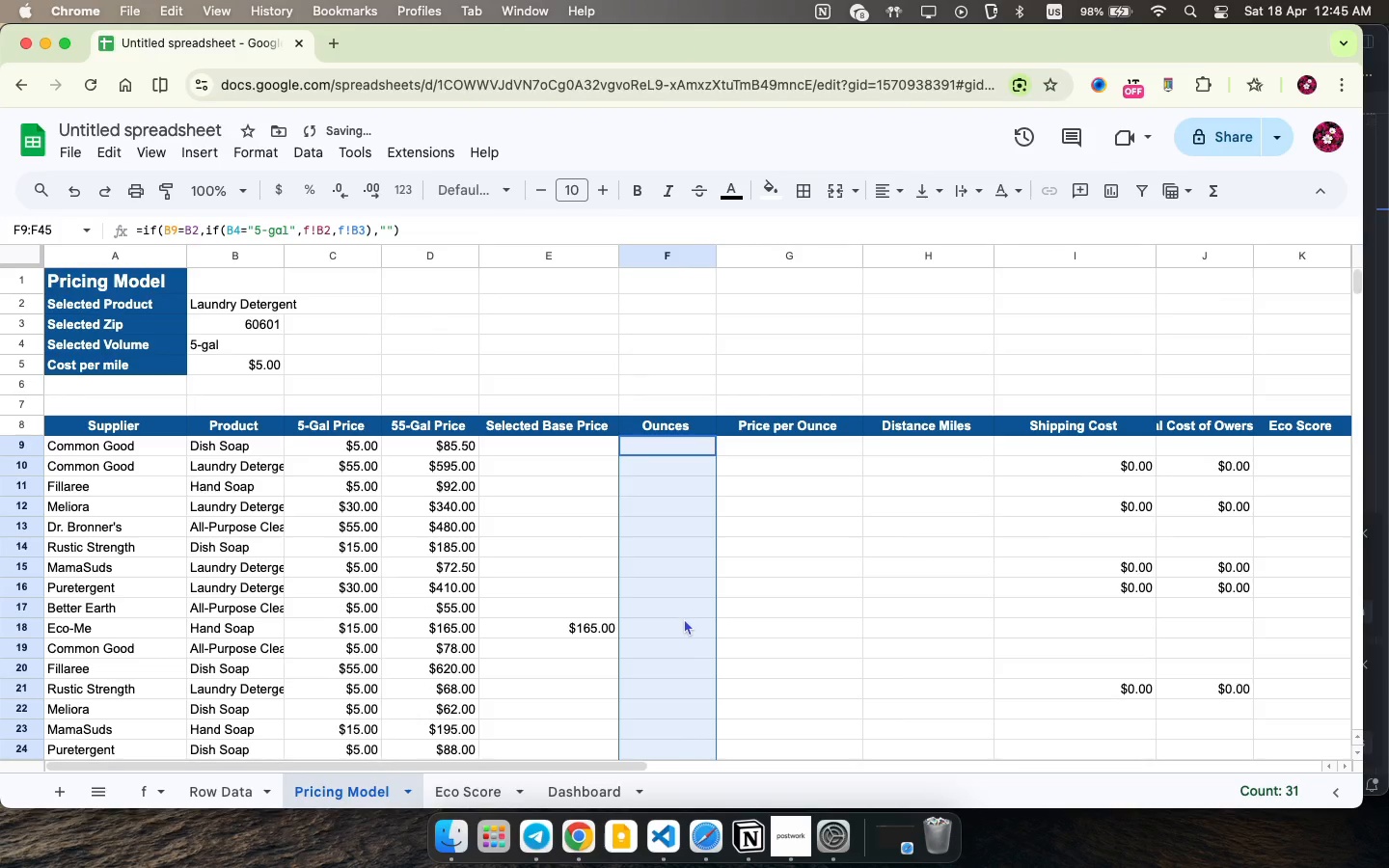 
scroll: coordinate [687, 614], scroll_direction: up, amount: 20.0
 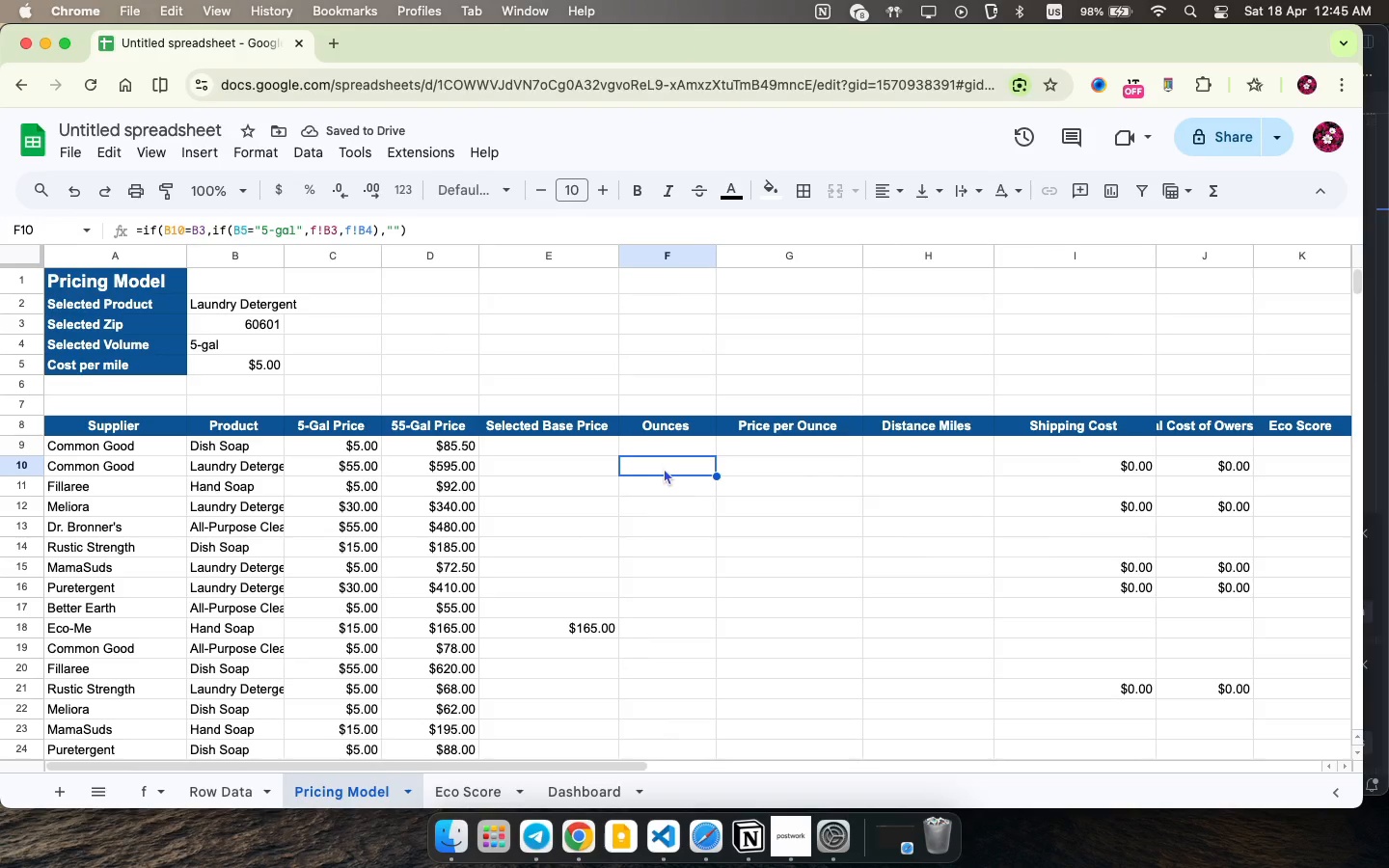 
left_click([664, 468])
 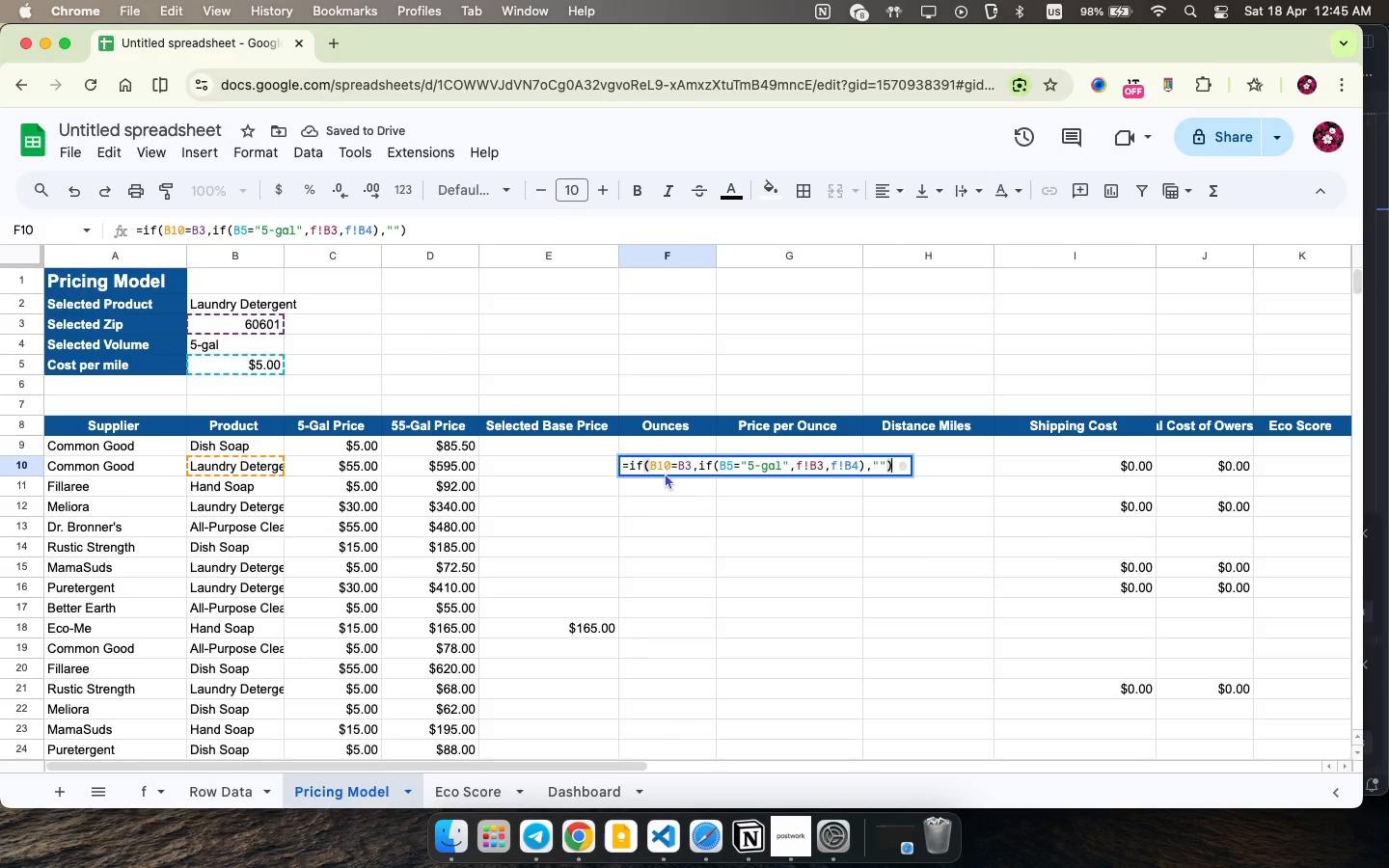 
double_click([665, 472])
 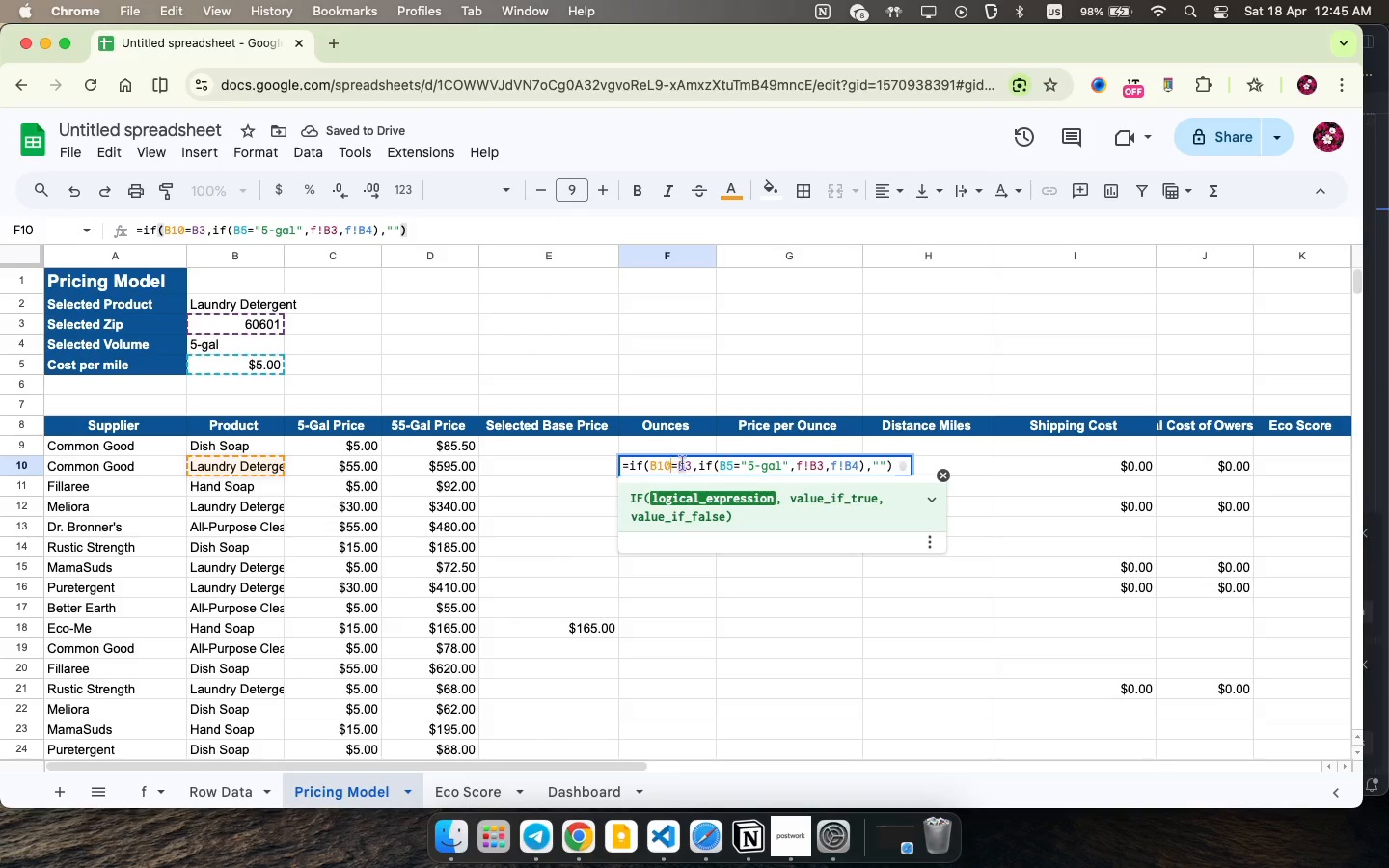 
left_click([671, 463])
 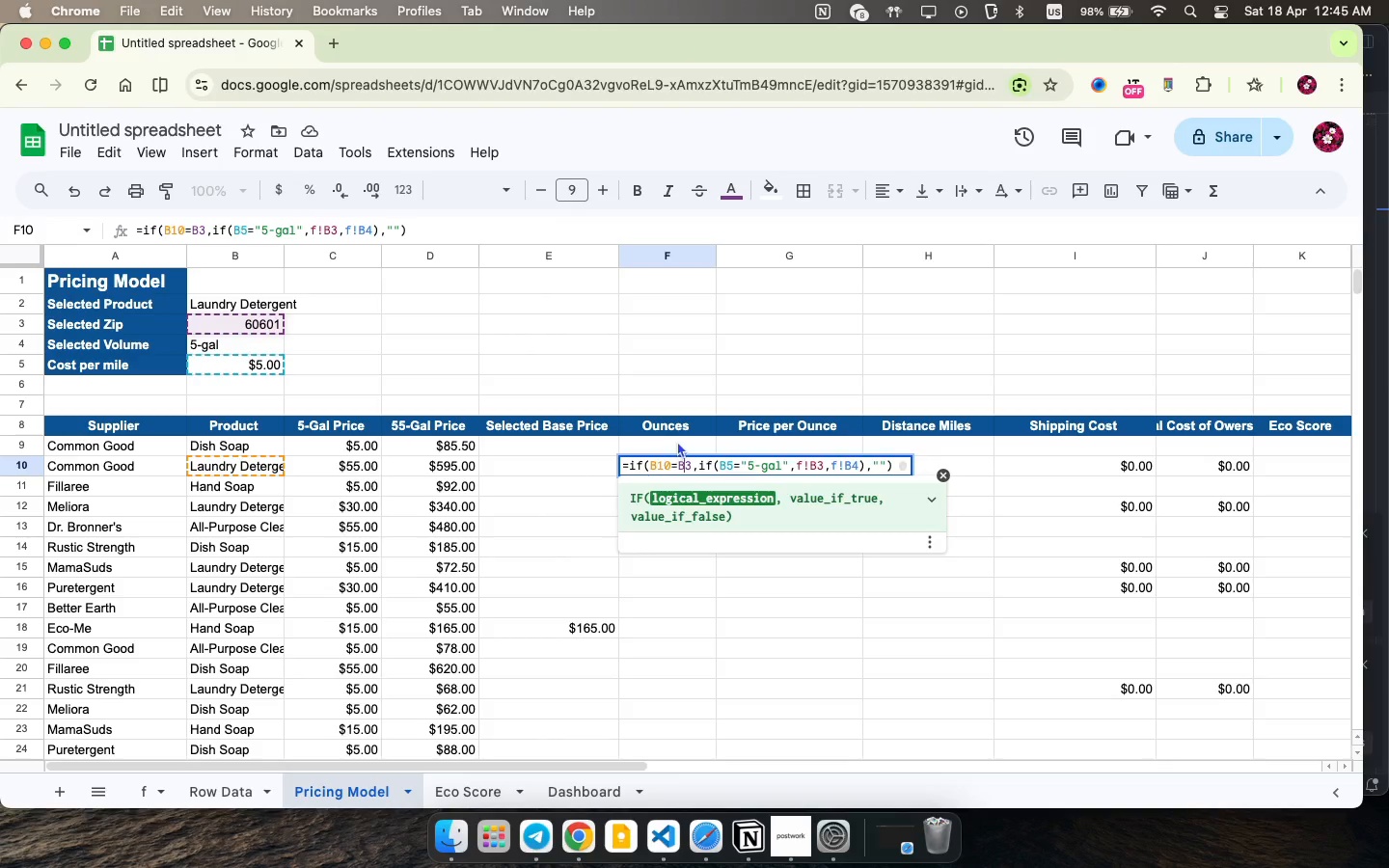 
left_click([685, 463])
 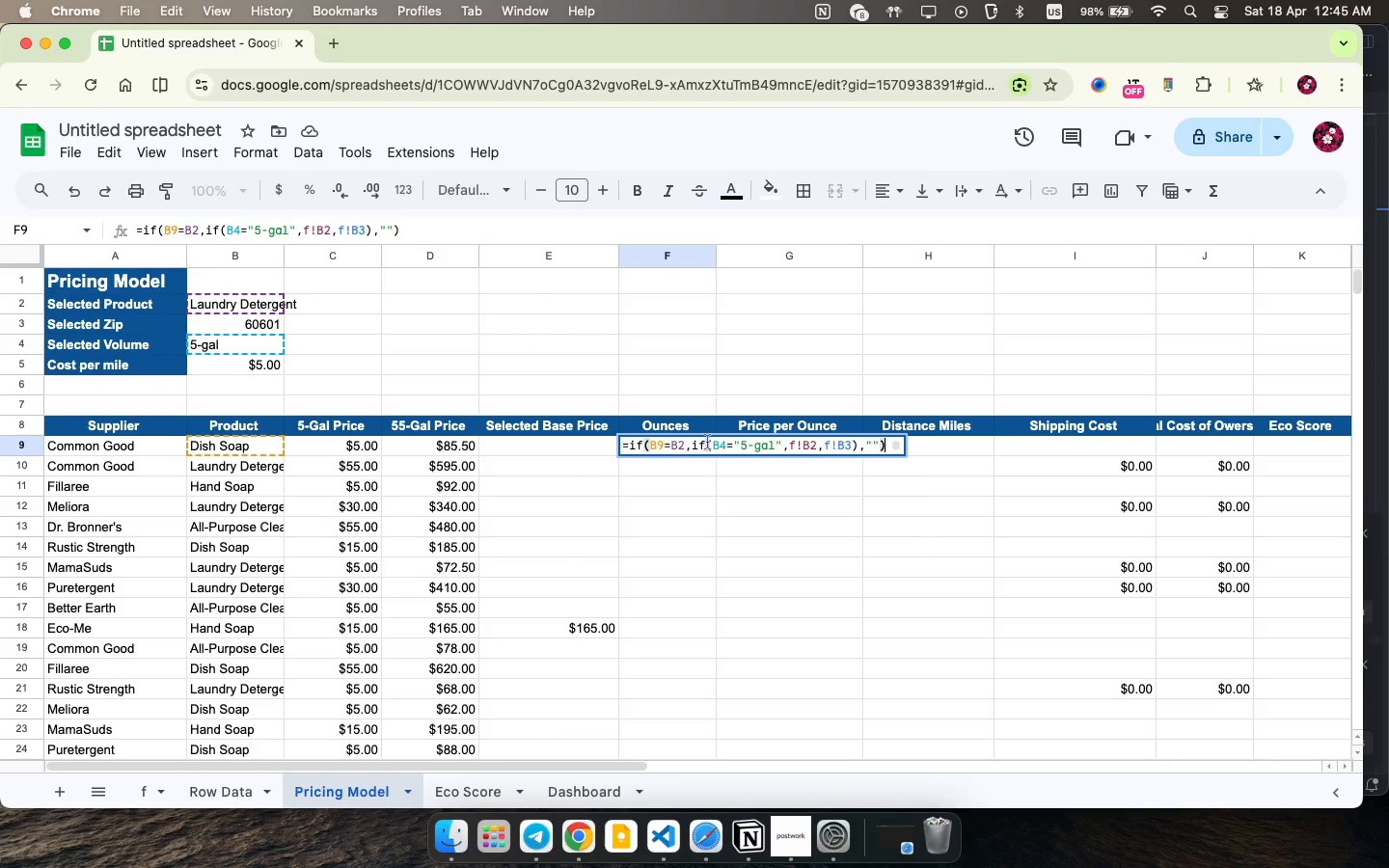 
double_click([677, 441])
 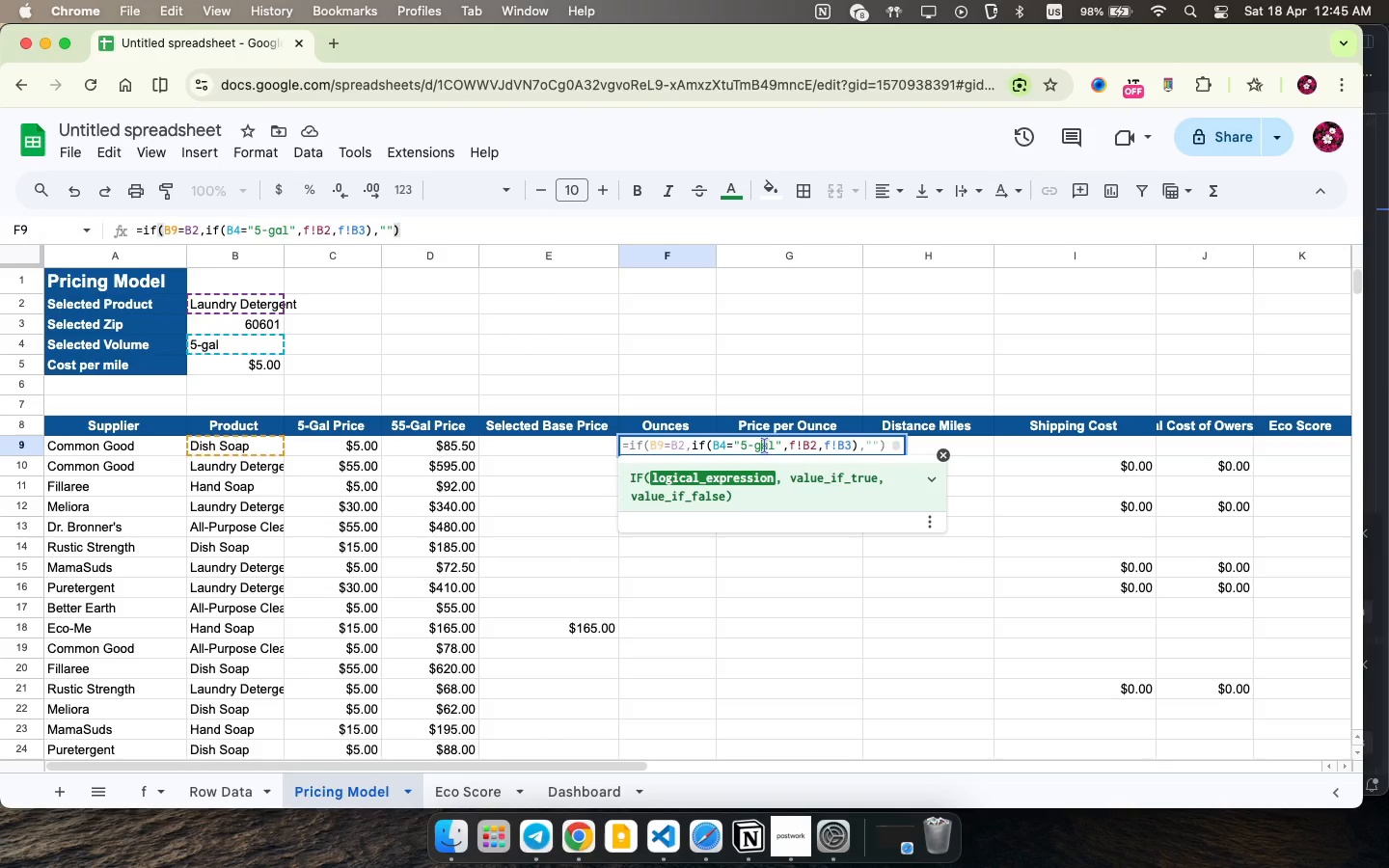 
left_click([764, 446])
 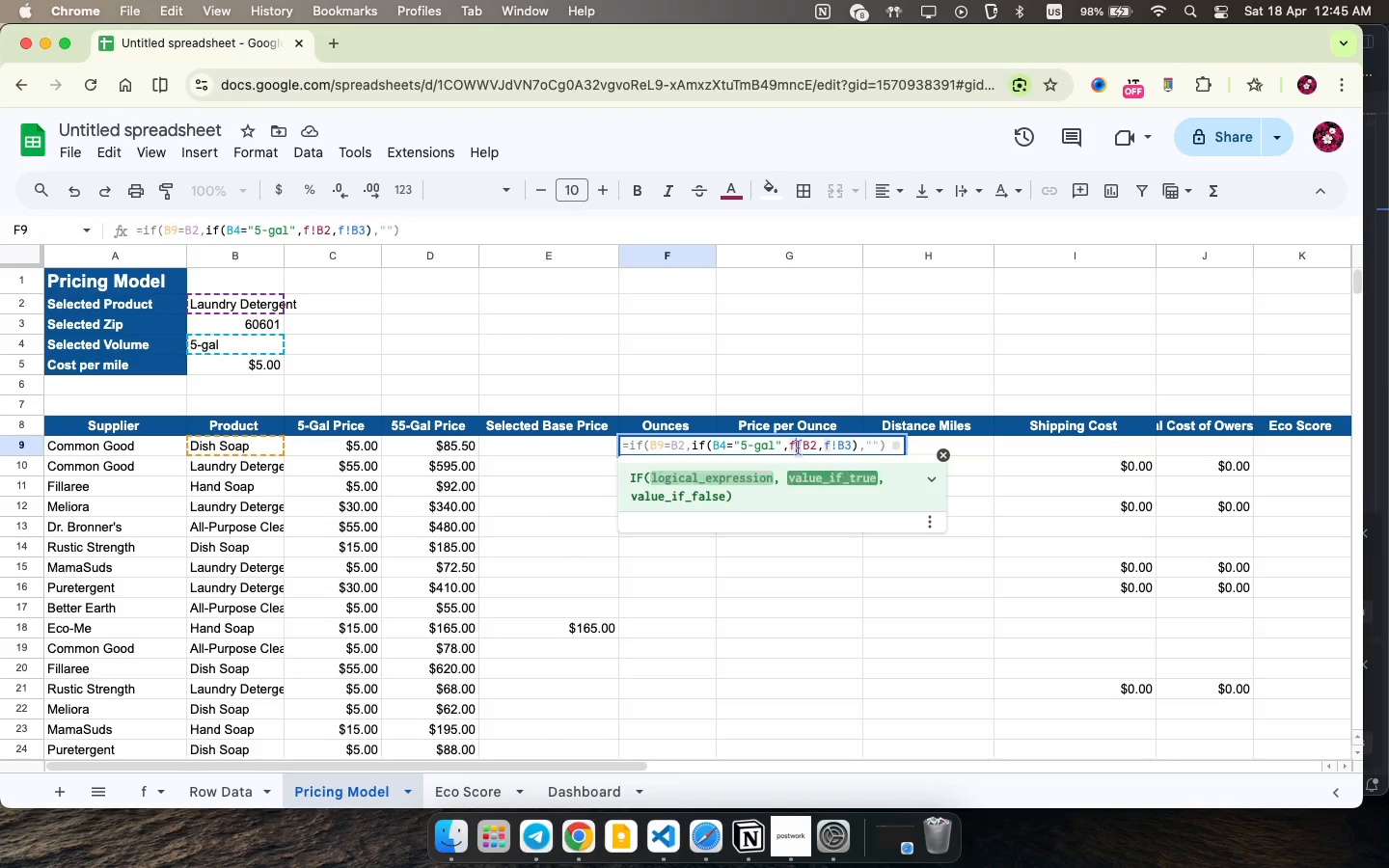 
left_click([799, 447])
 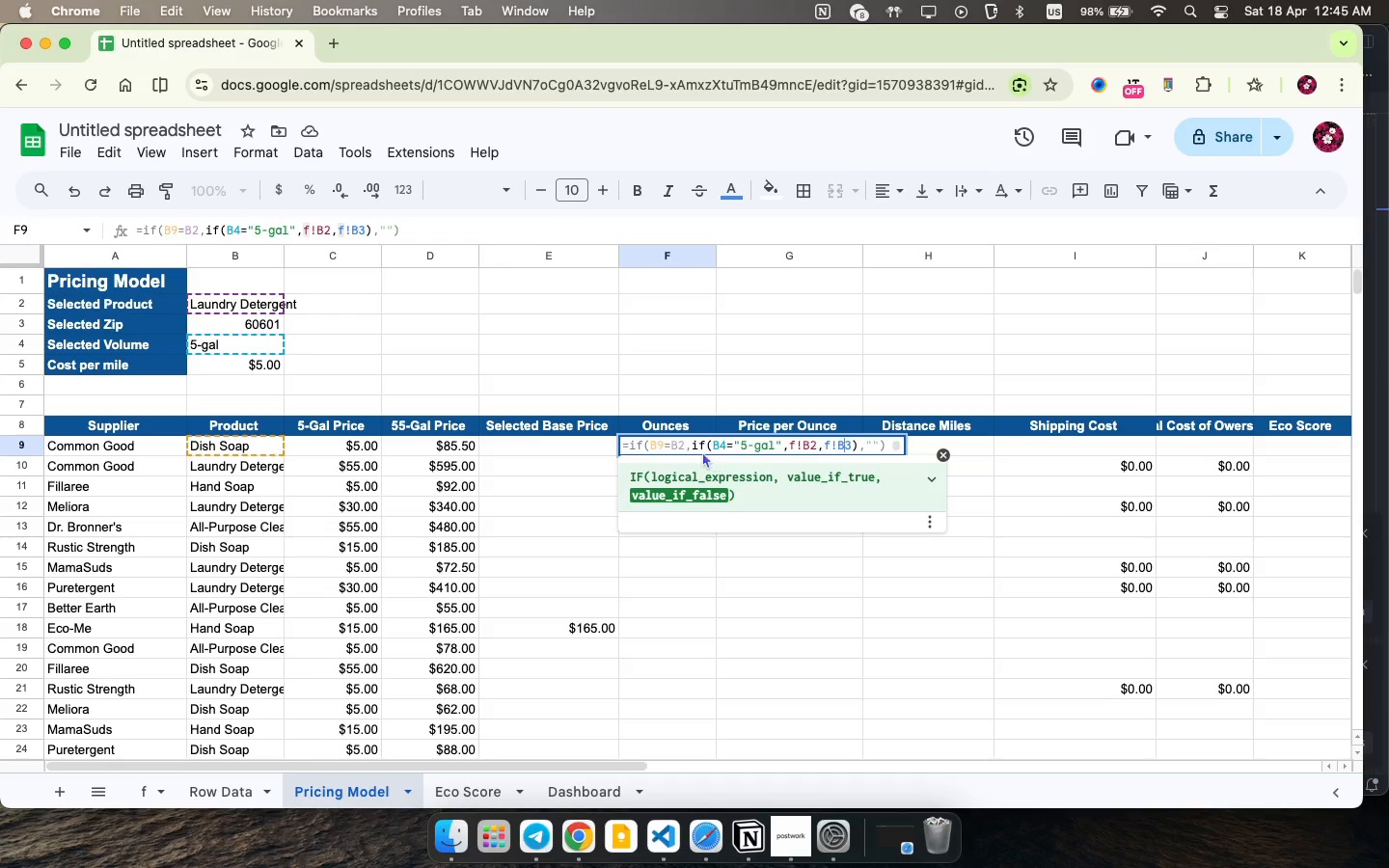 
wait(8.96)
 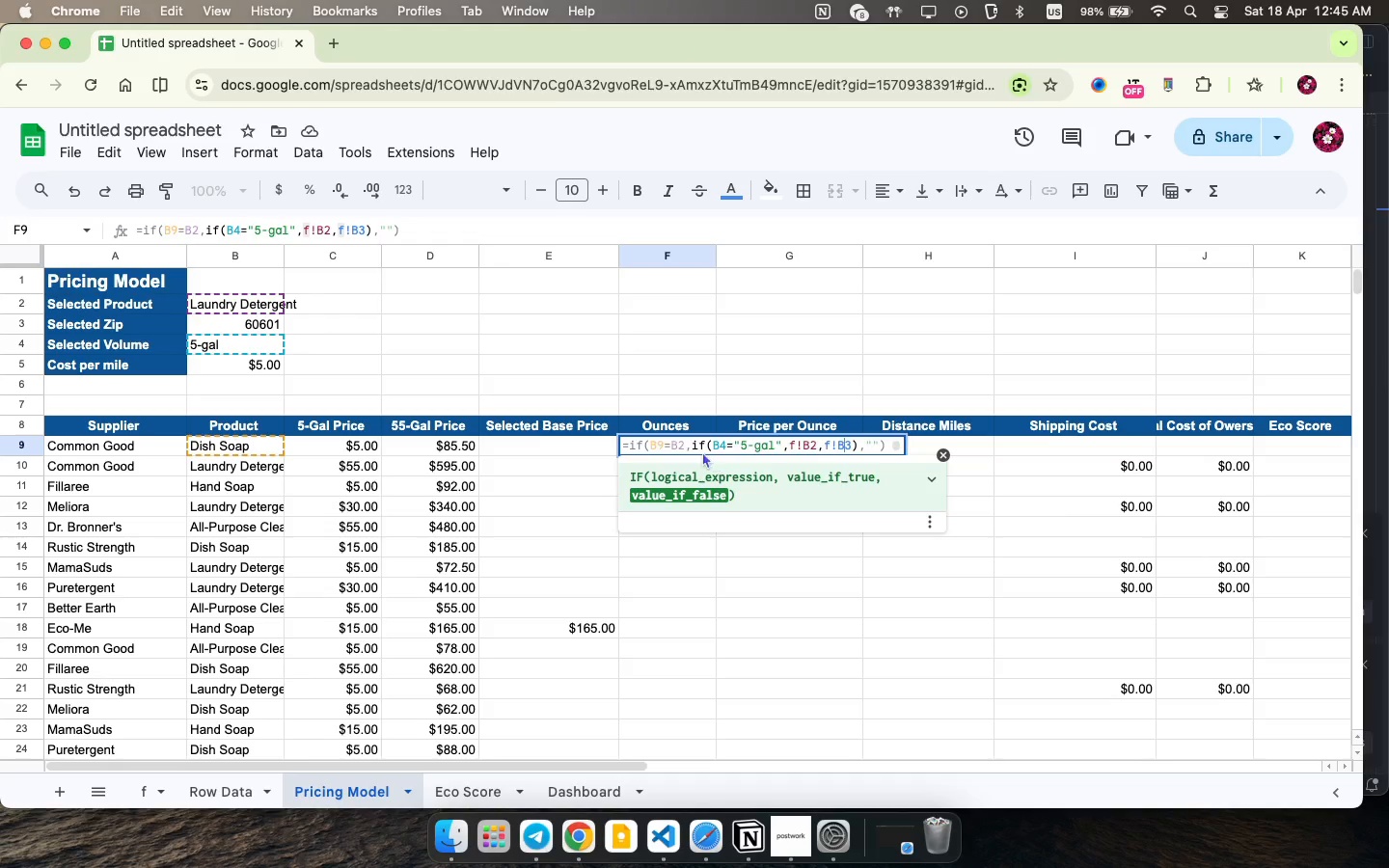 
left_click([719, 444])
 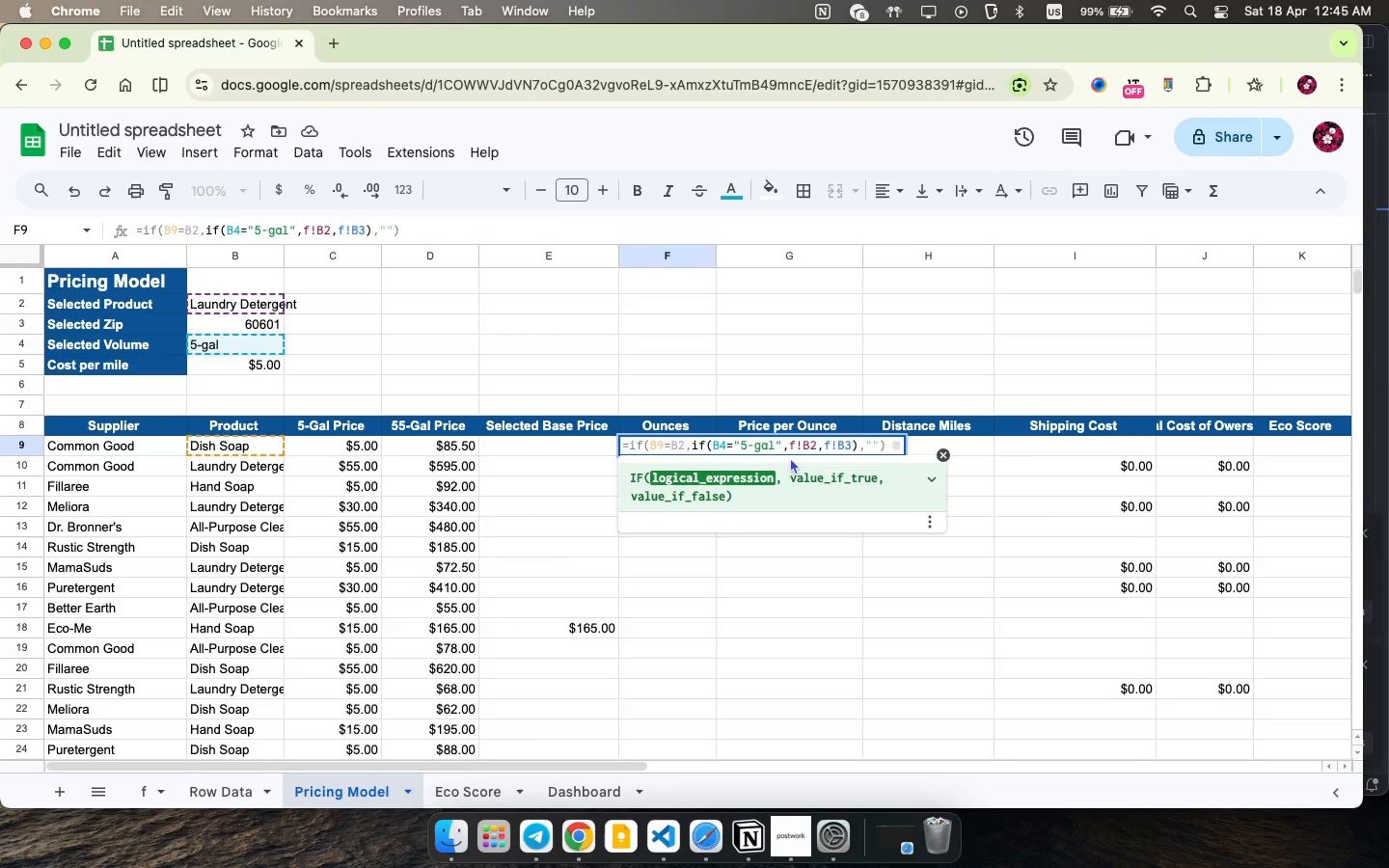 
wait(5.57)
 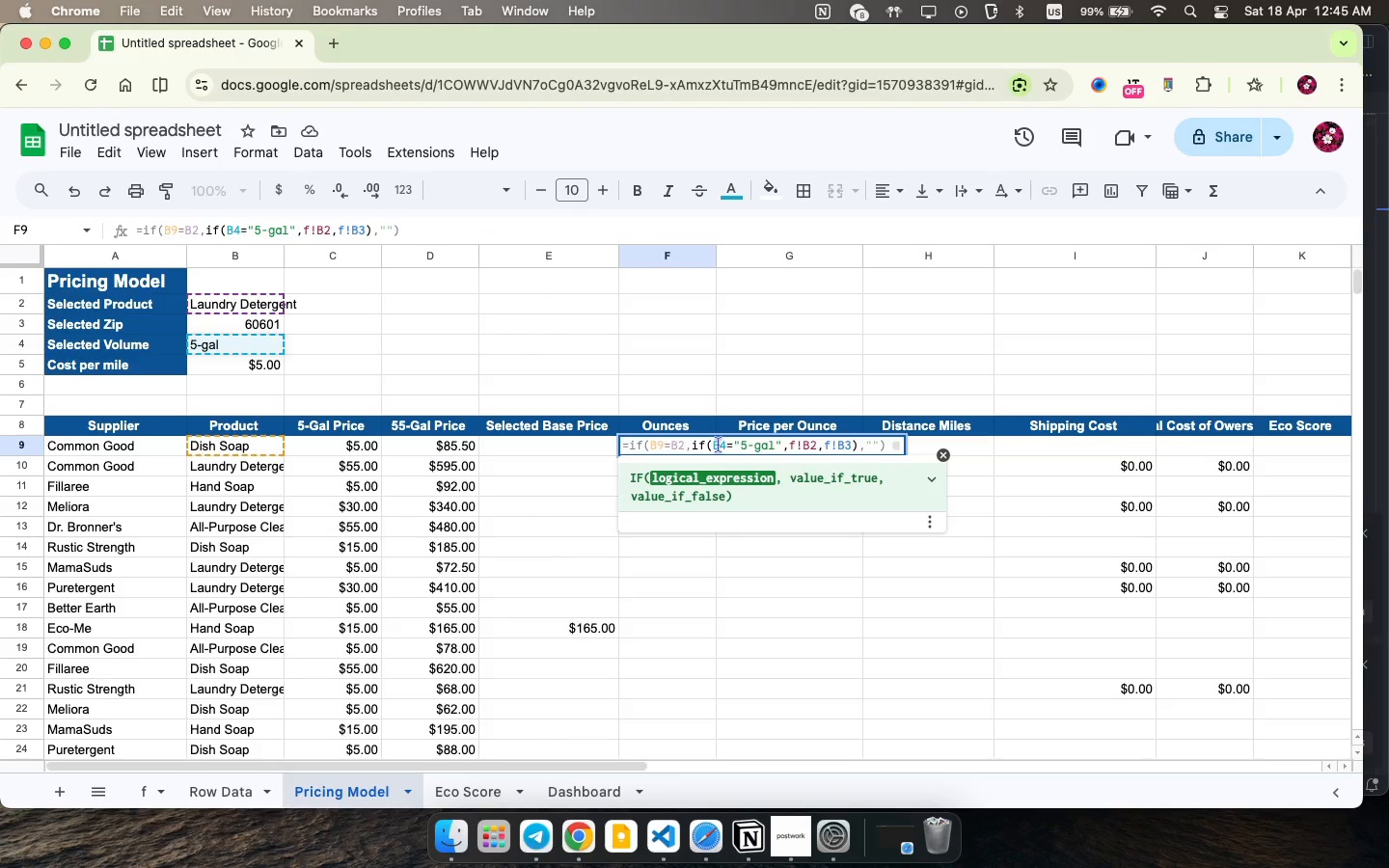 
left_click([807, 445])
 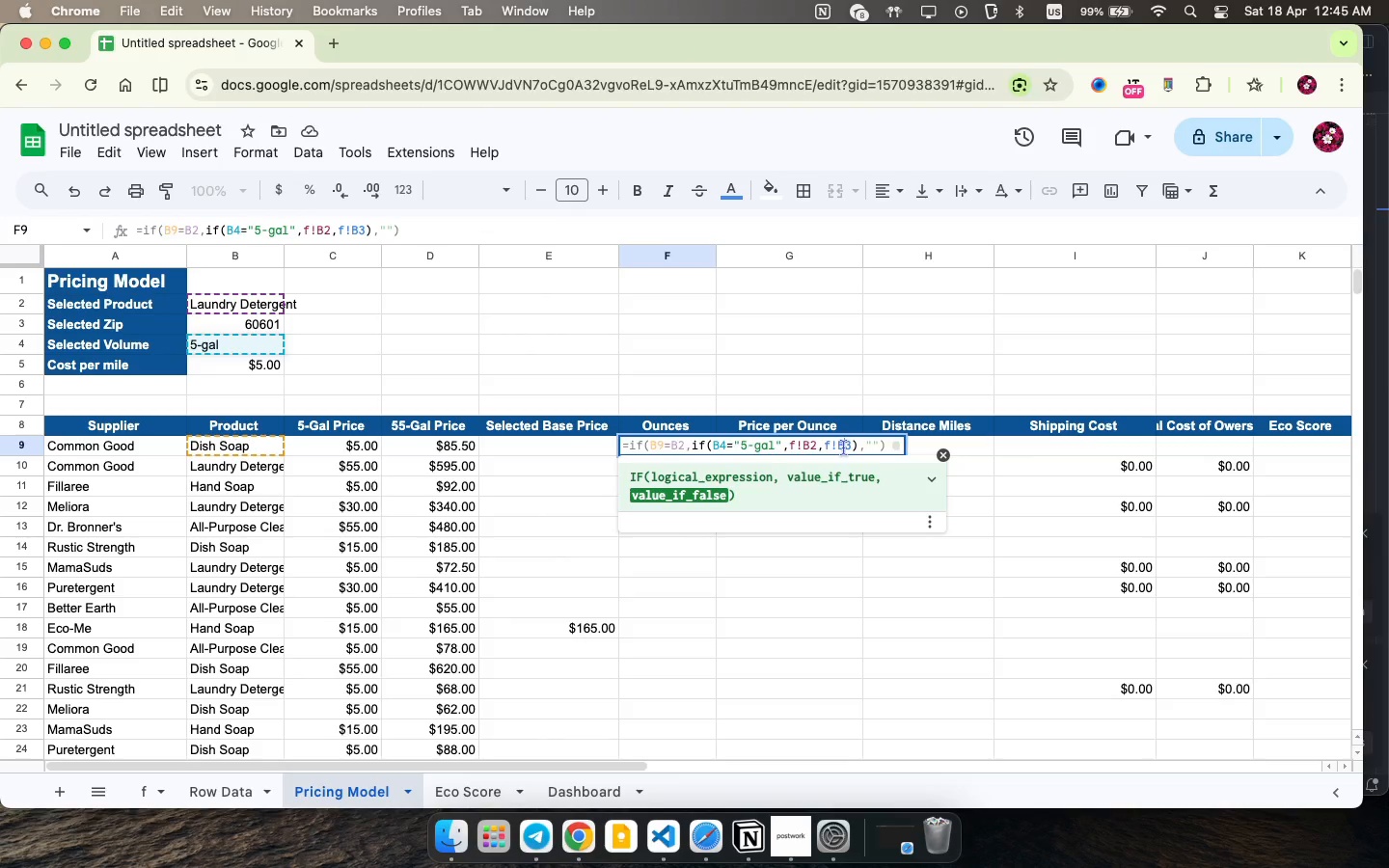 
left_click([843, 448])
 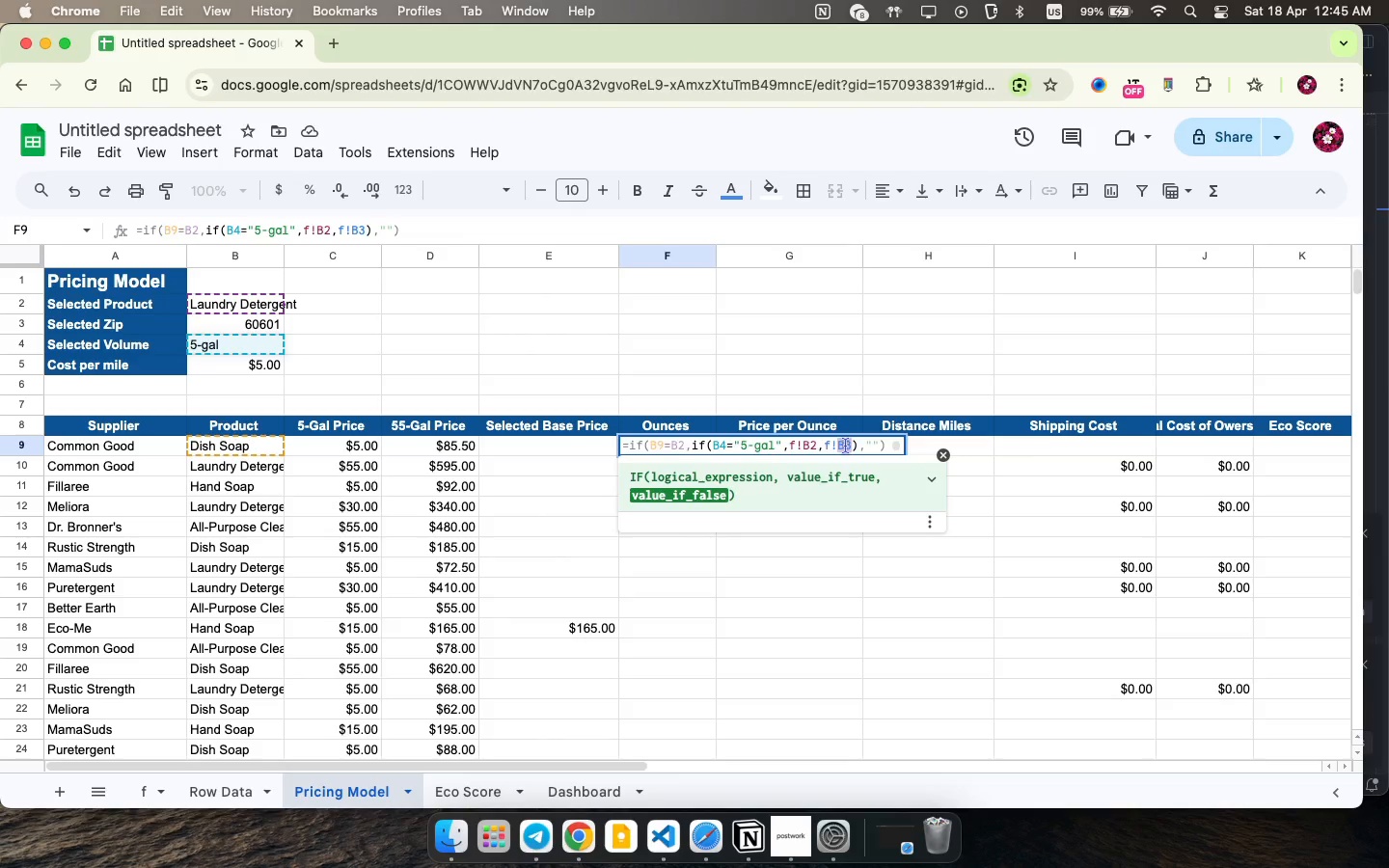 
double_click([845, 446])
 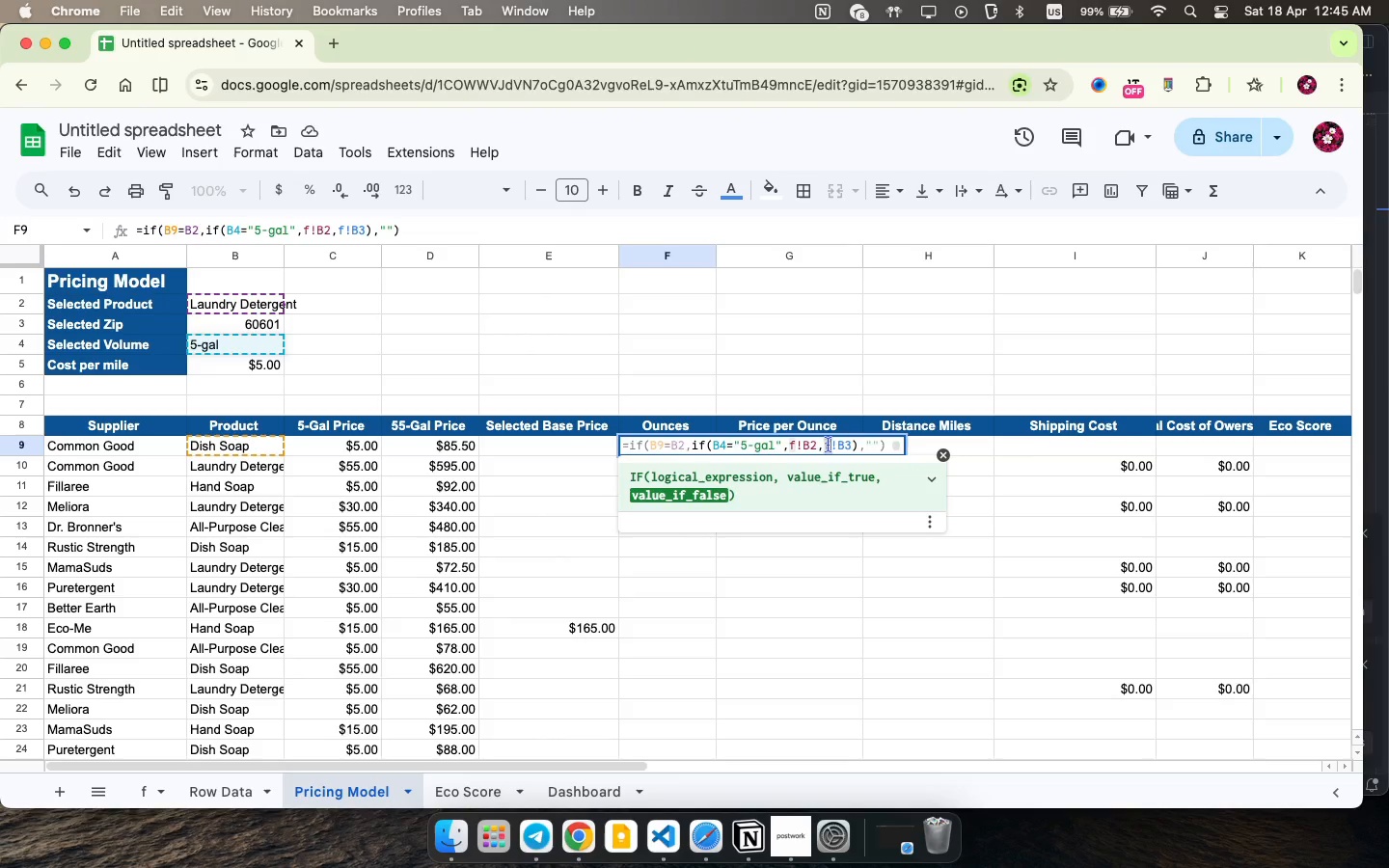 
left_click([828, 445])
 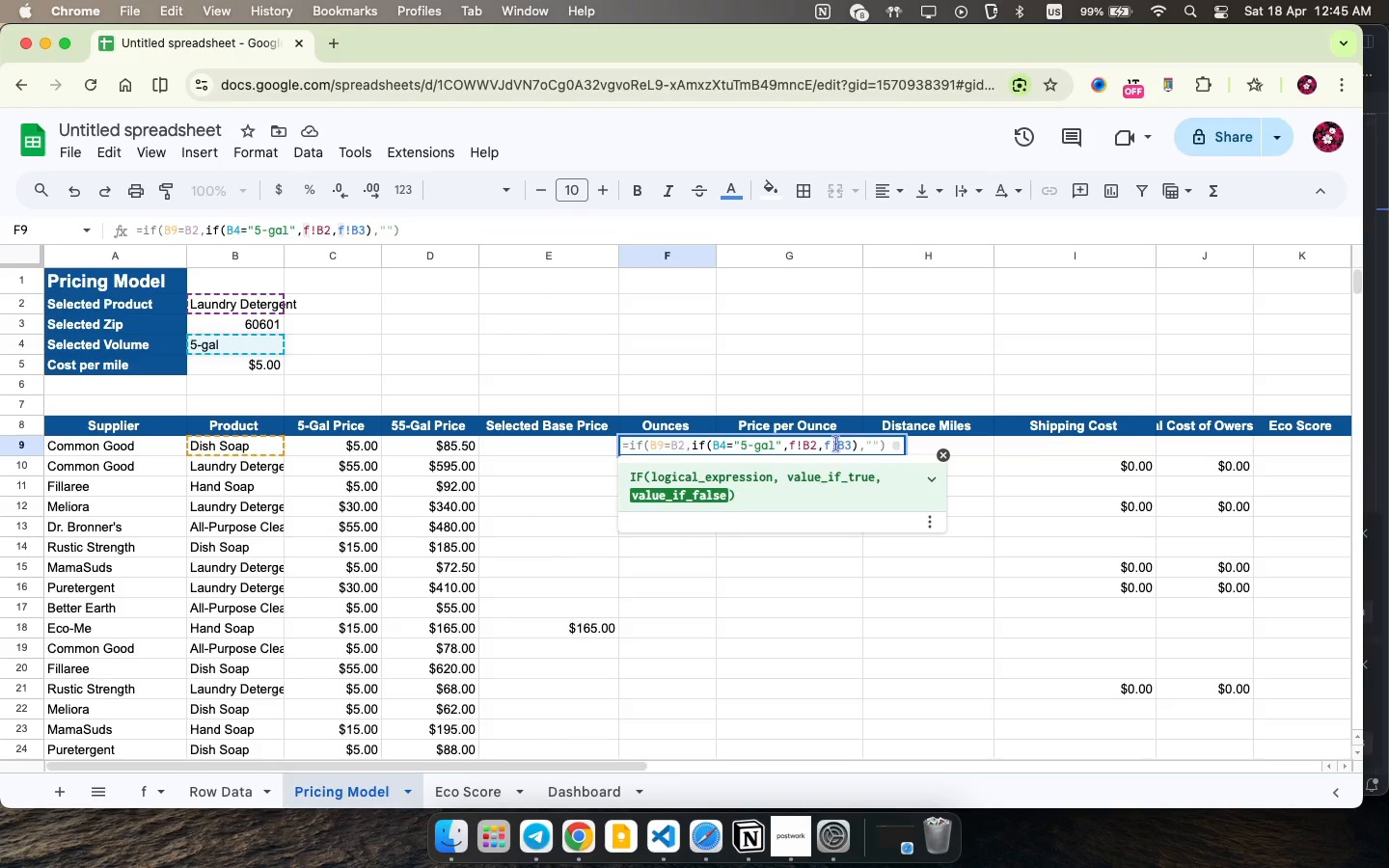 
left_click([835, 444])
 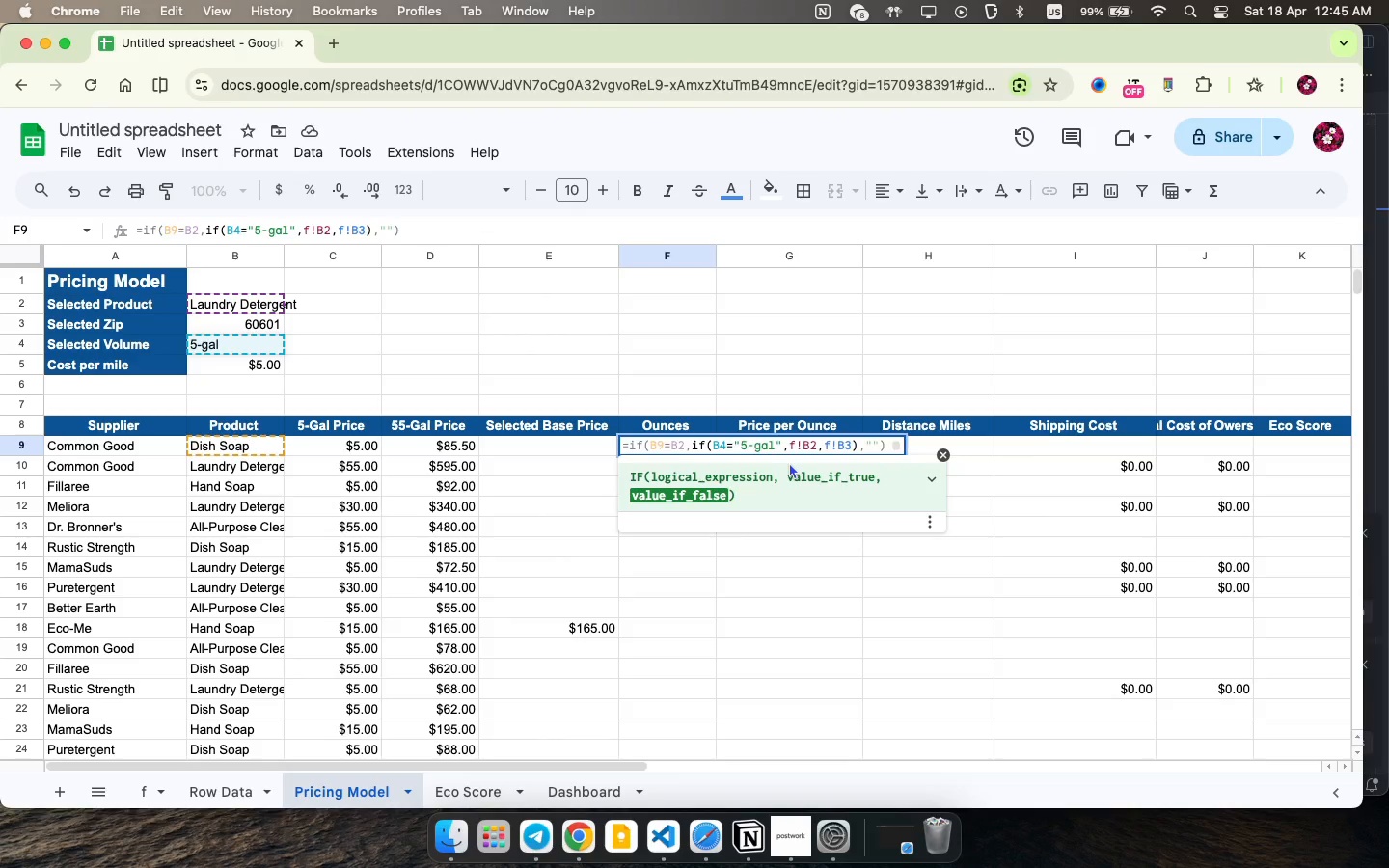 
wait(18.56)
 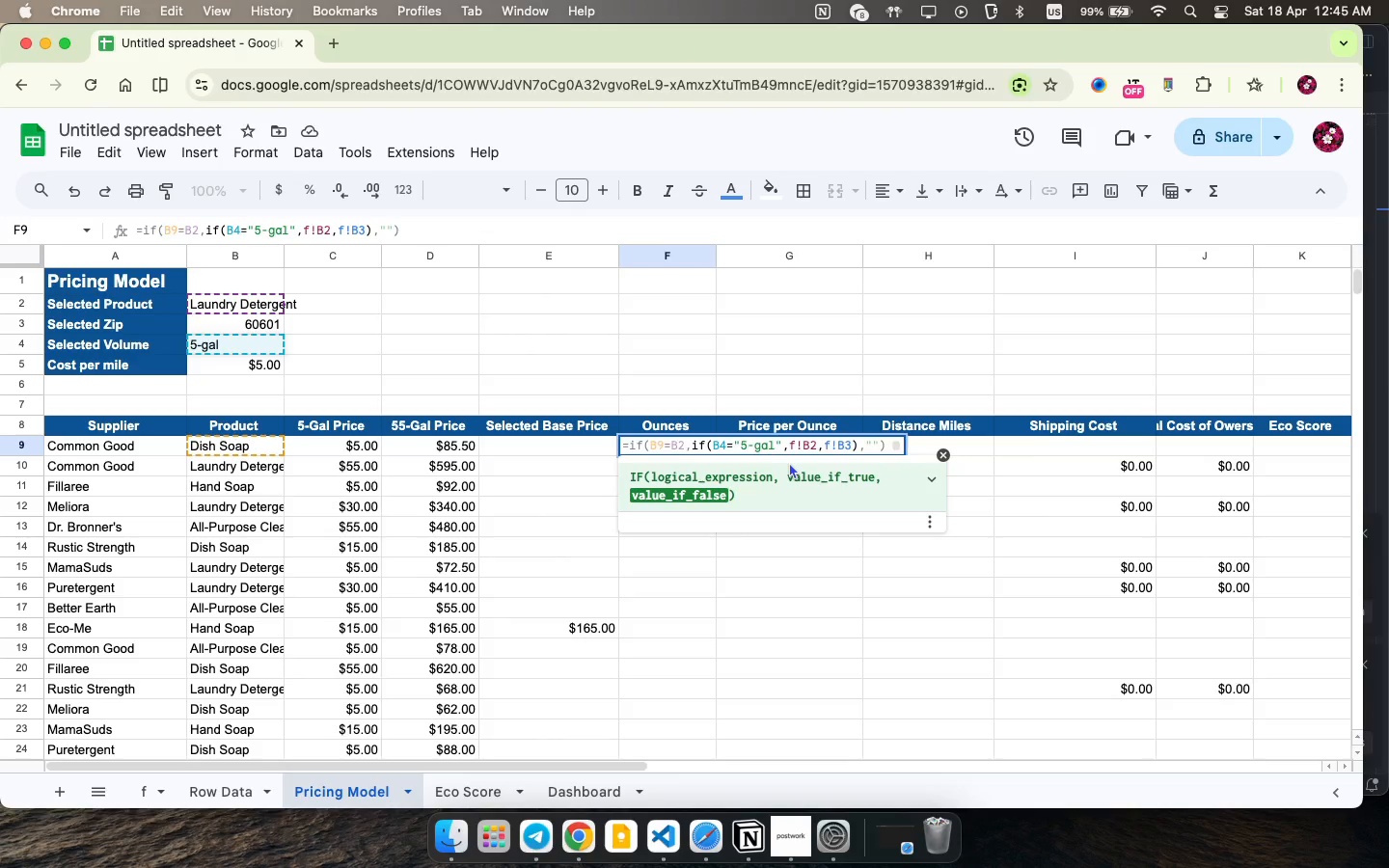 
left_click_drag(start_coordinate=[790, 446], to_coordinate=[902, 446])
 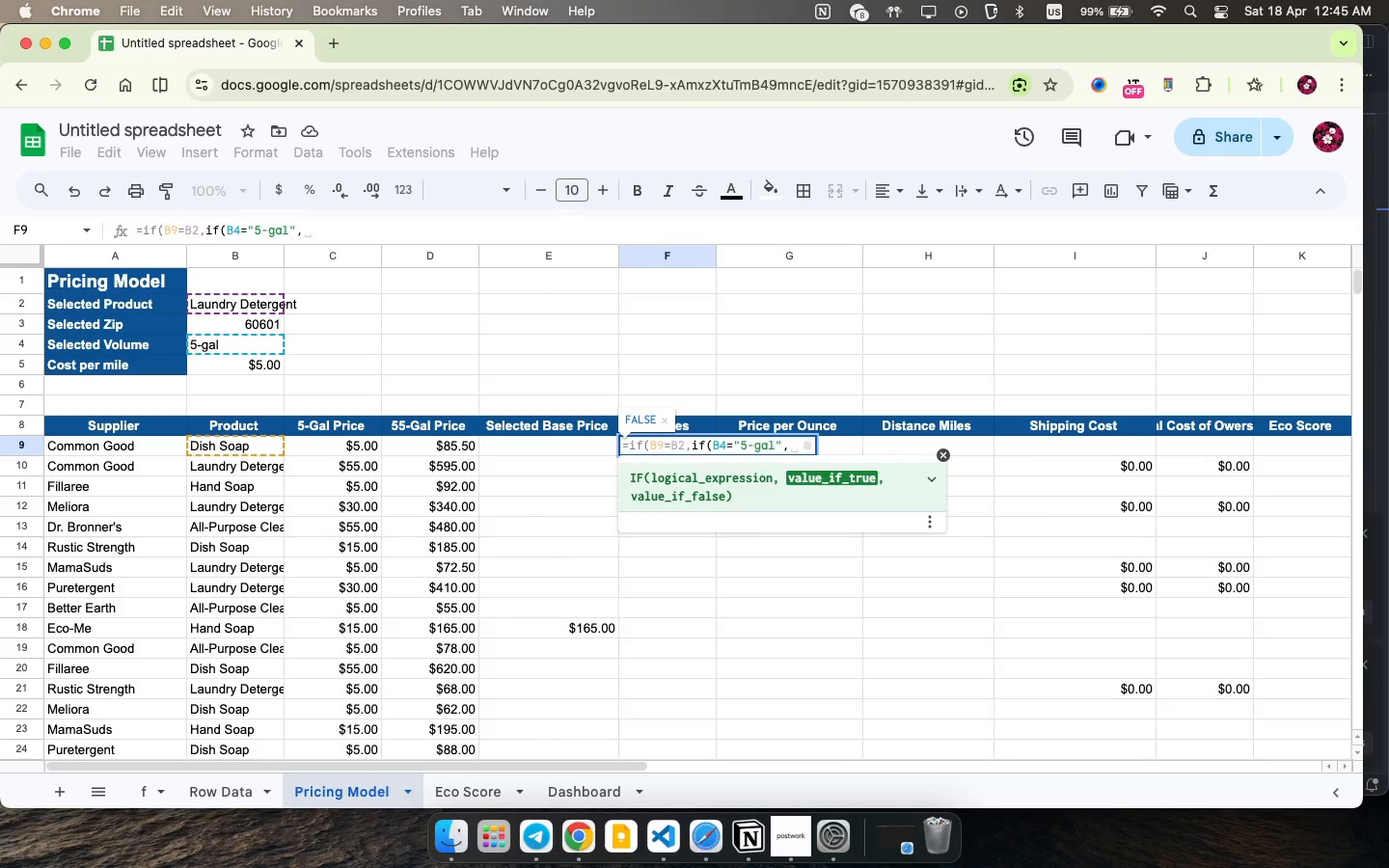 
key(Backspace)
 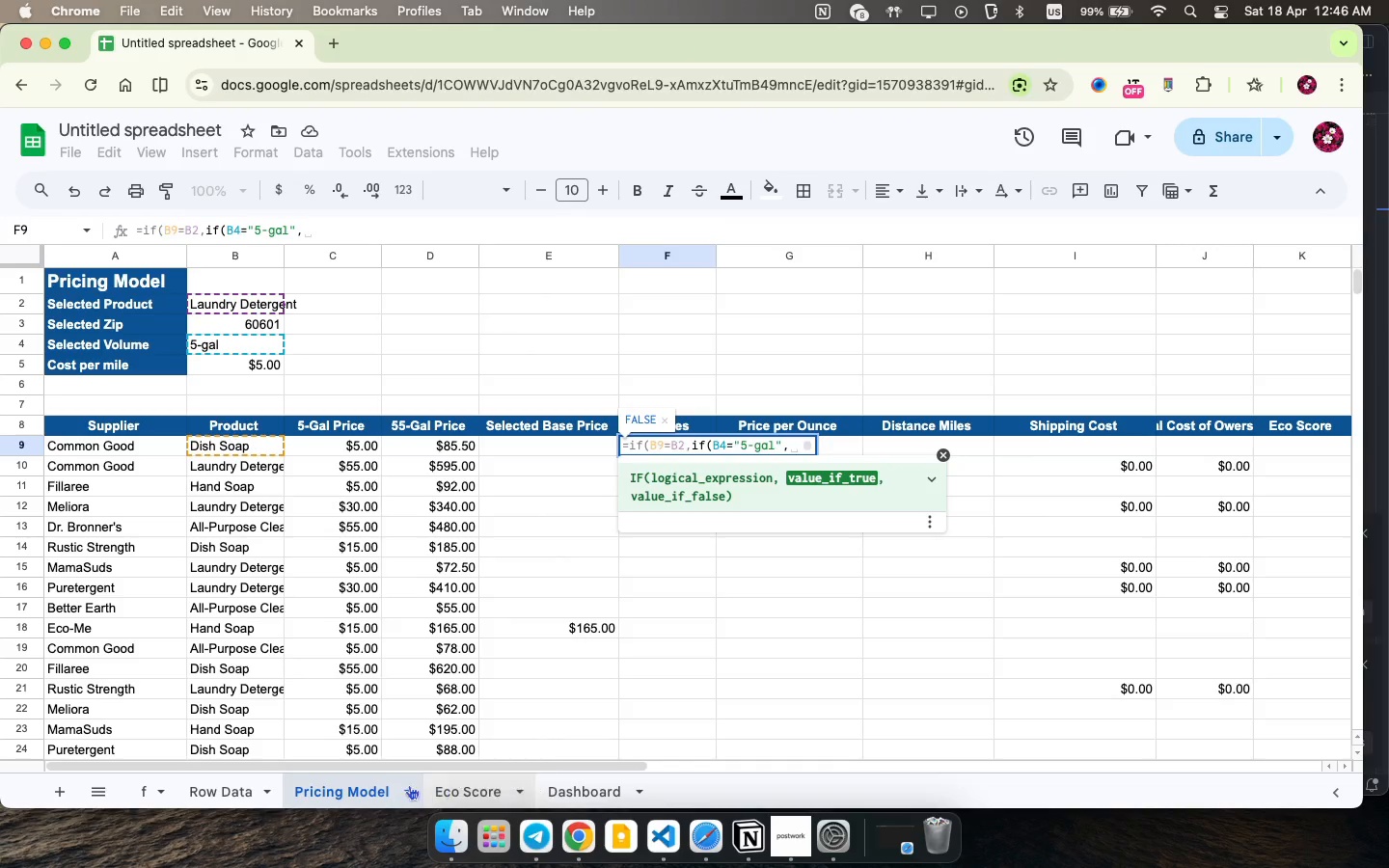 
wait(5.76)
 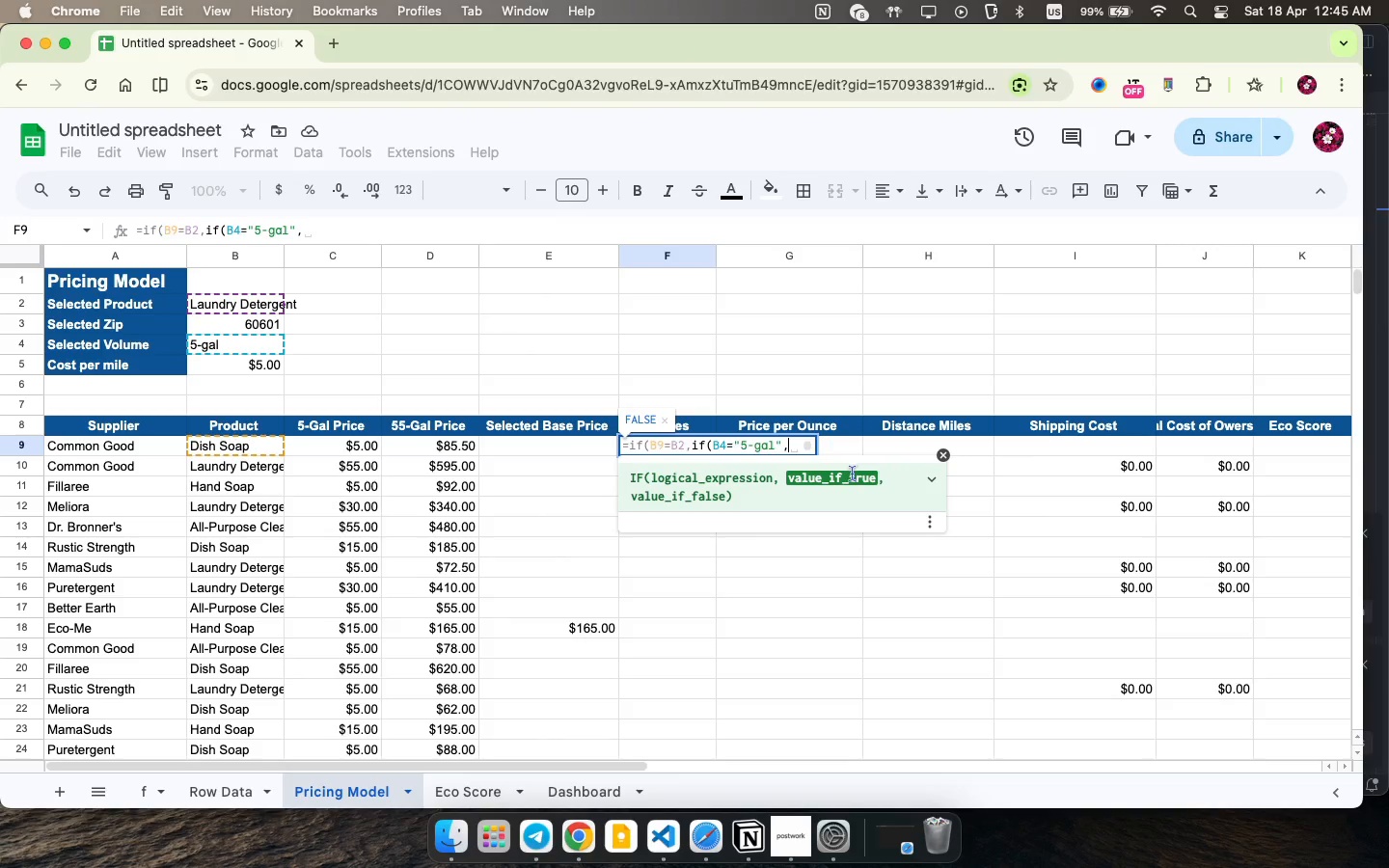 
left_click([211, 785])
 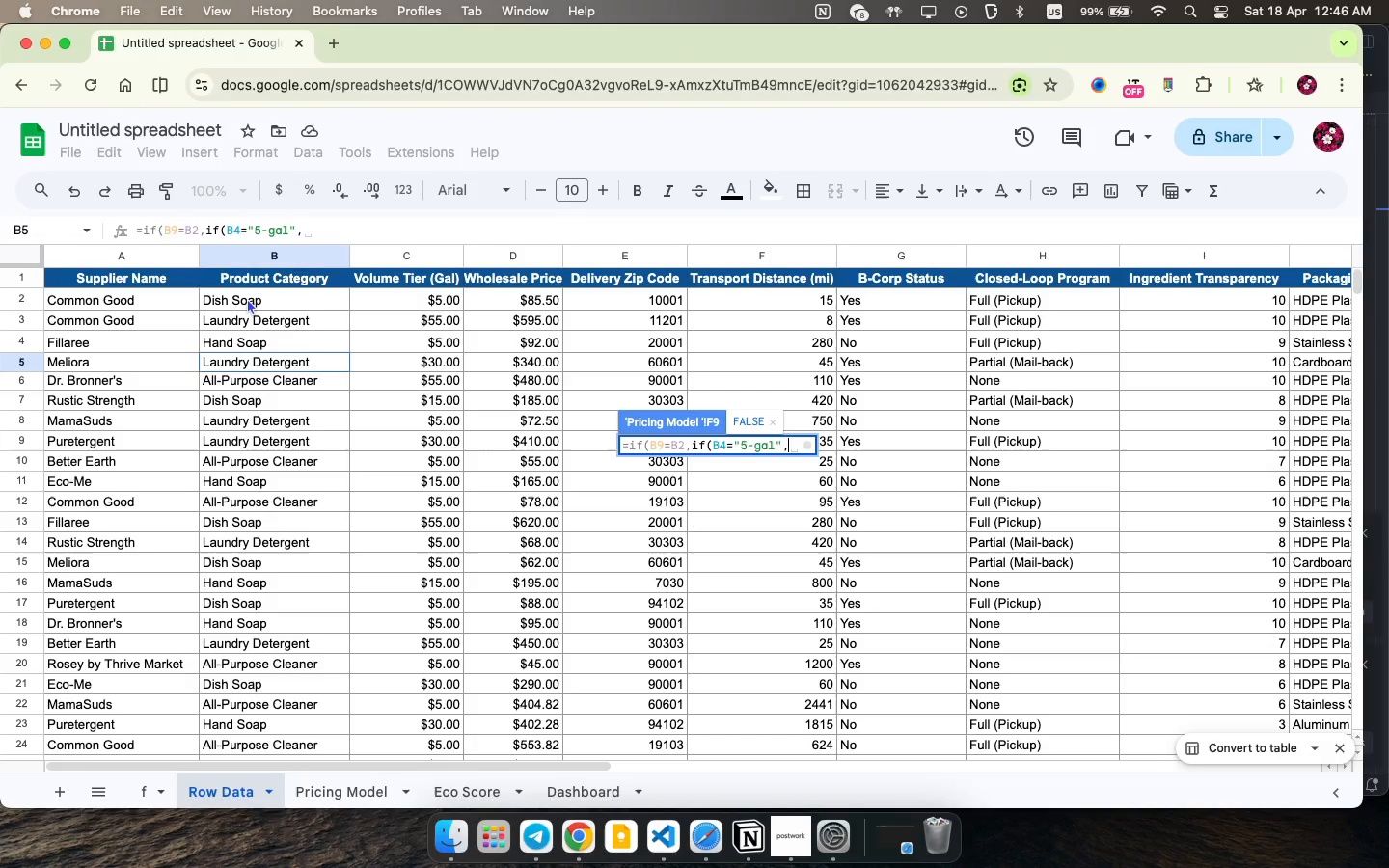 
left_click([247, 298])
 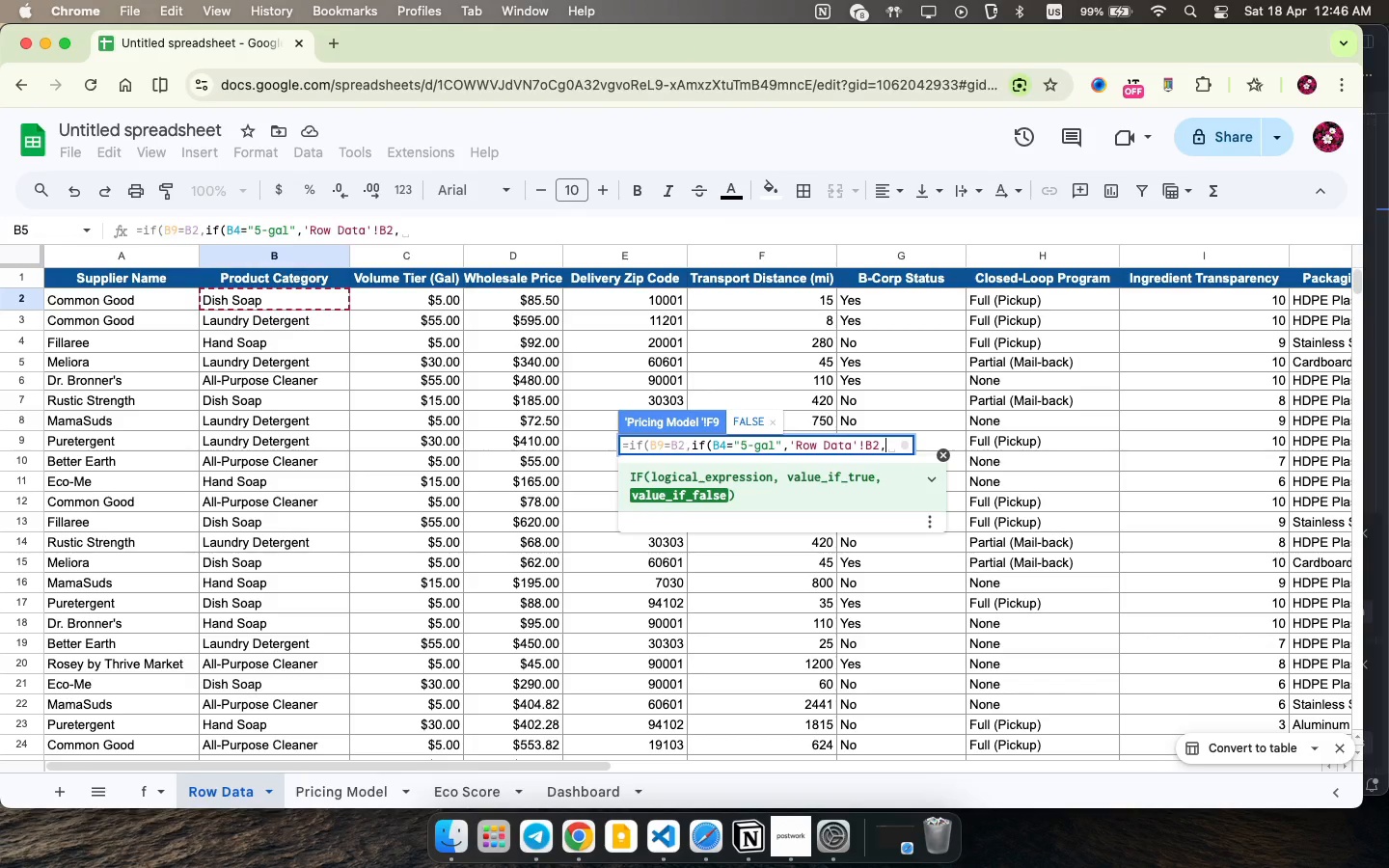 
key(Comma)
 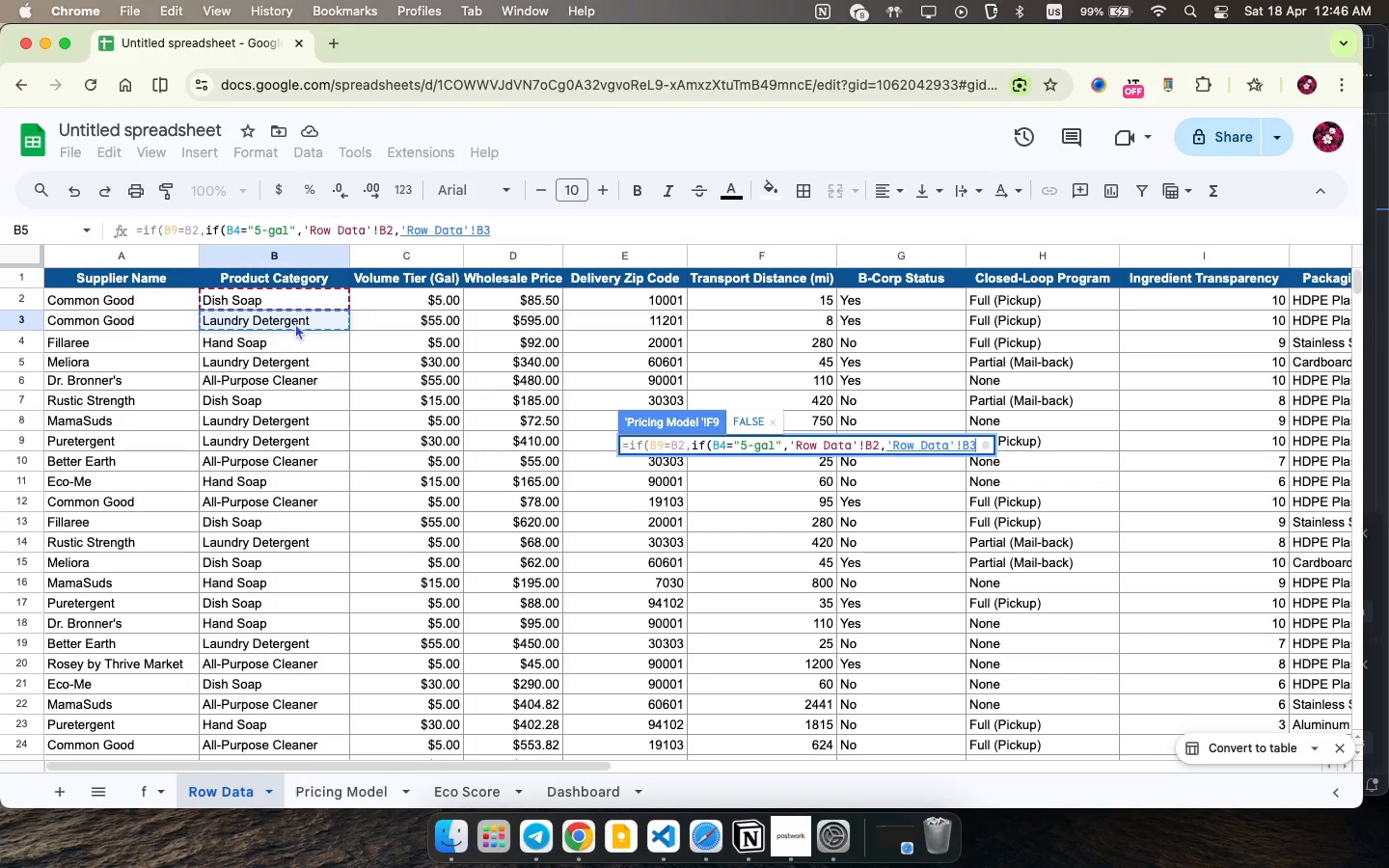 
left_click([295, 323])
 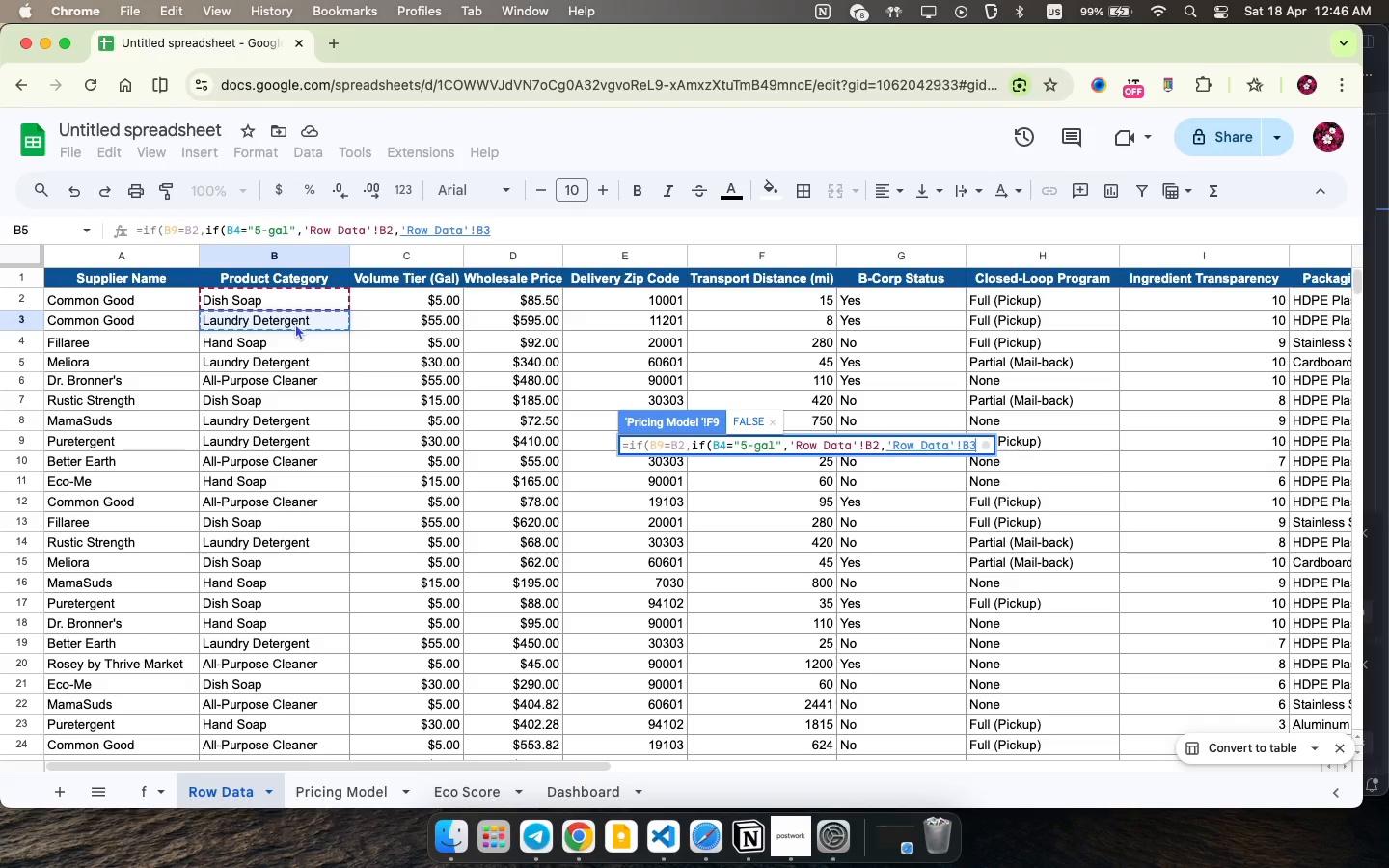 
wait(6.51)
 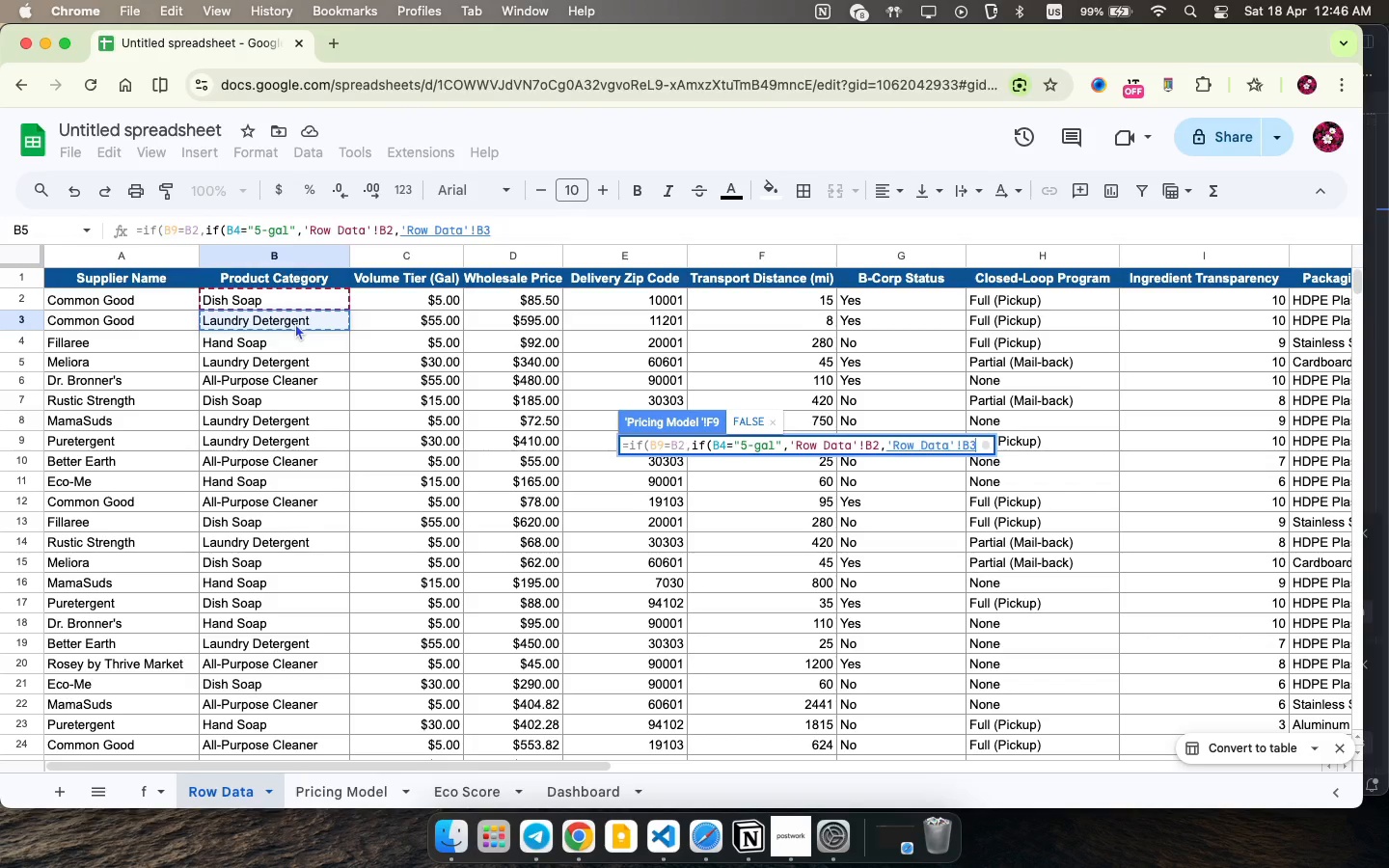 
key(Shift+0)
 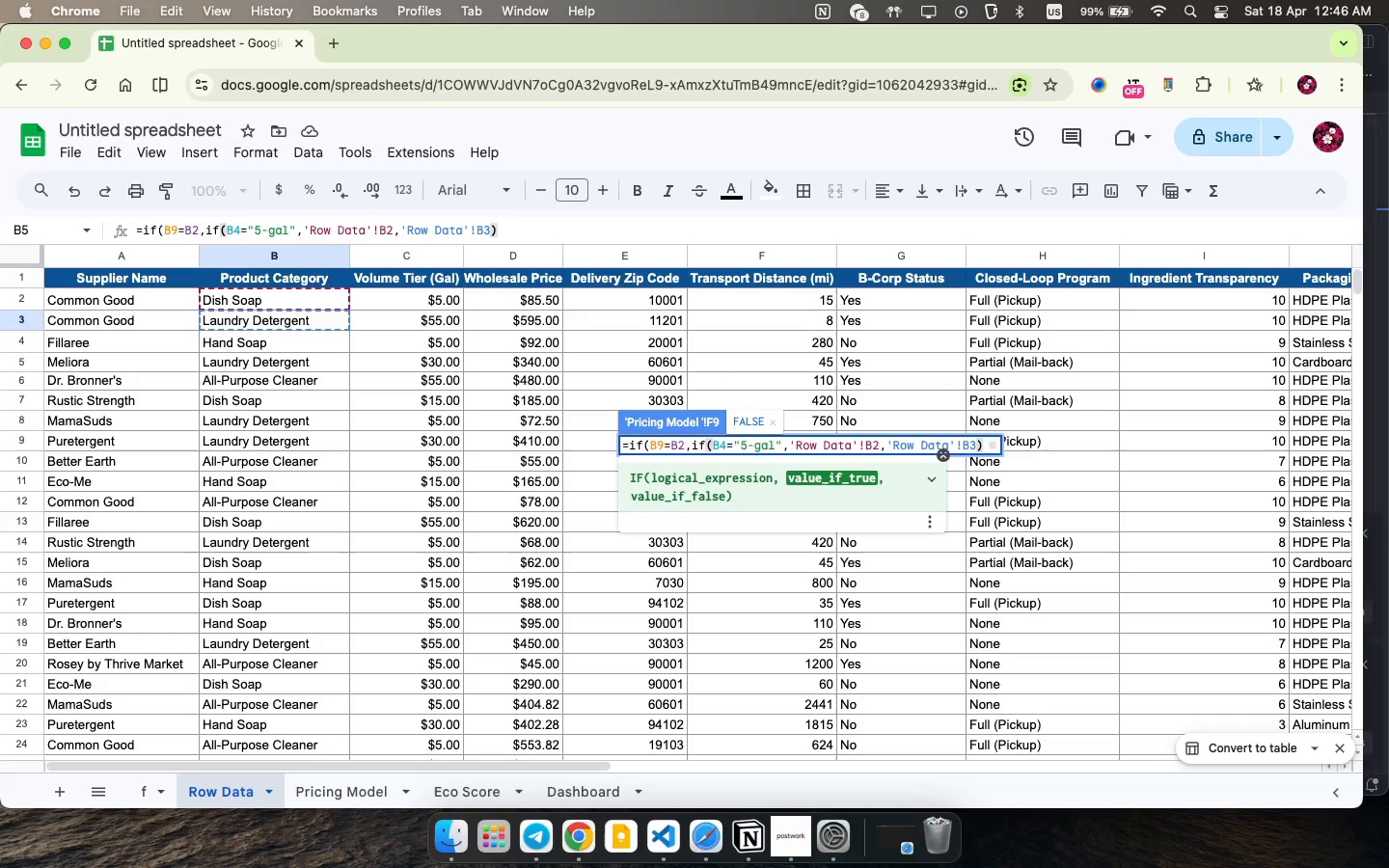 
key(Comma)
 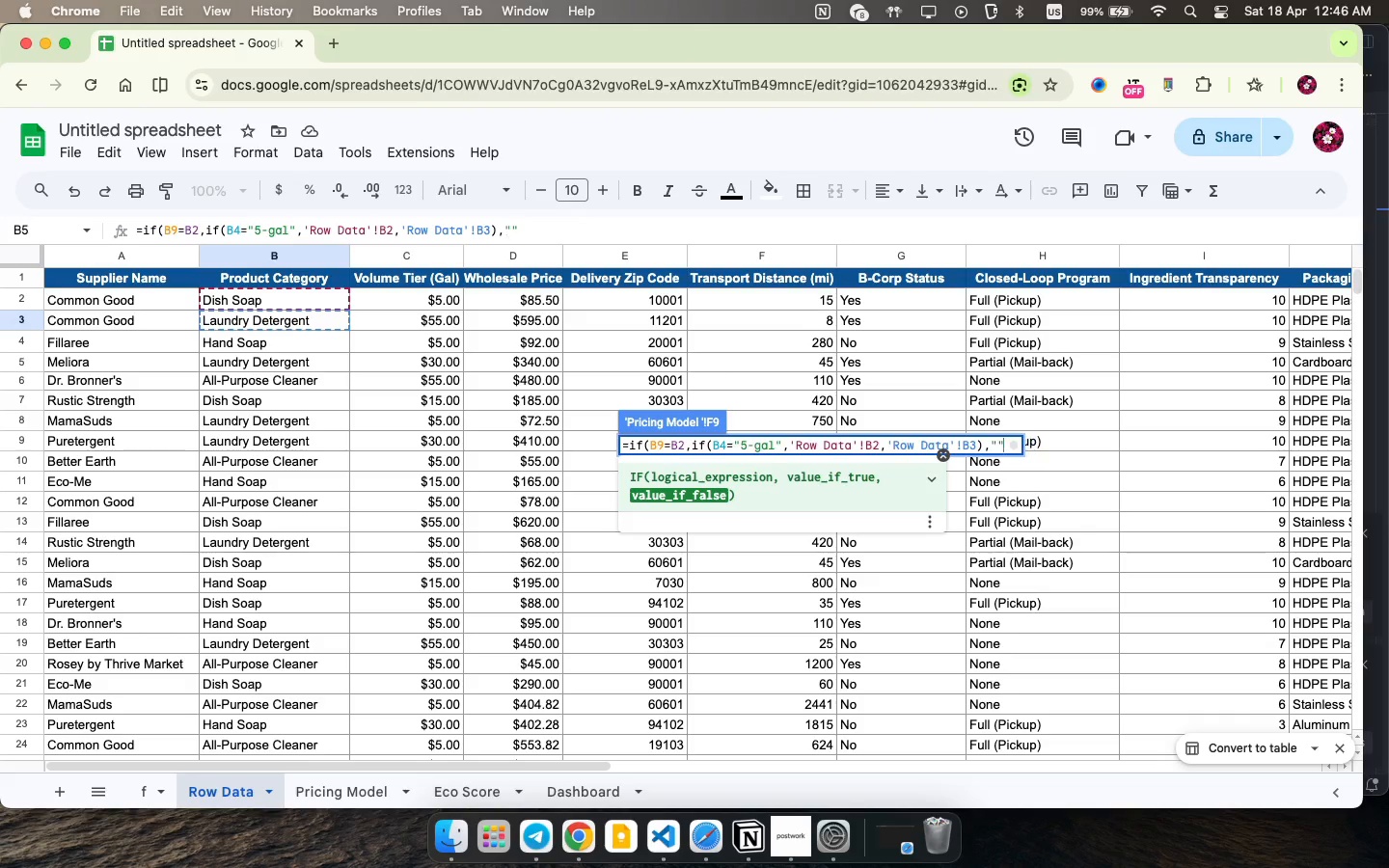 
key(Shift+Quote)
 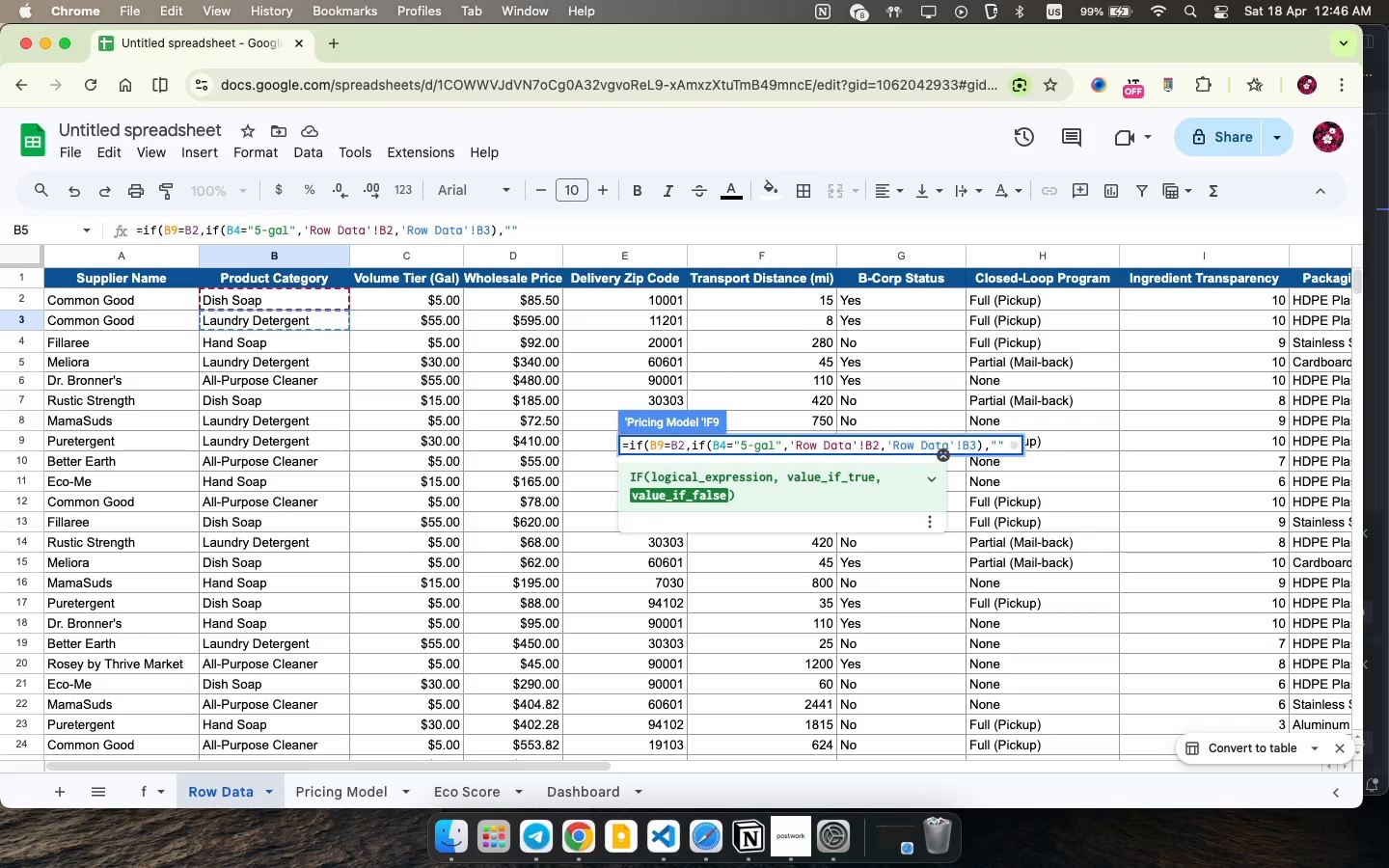 
key(Shift+Quote)
 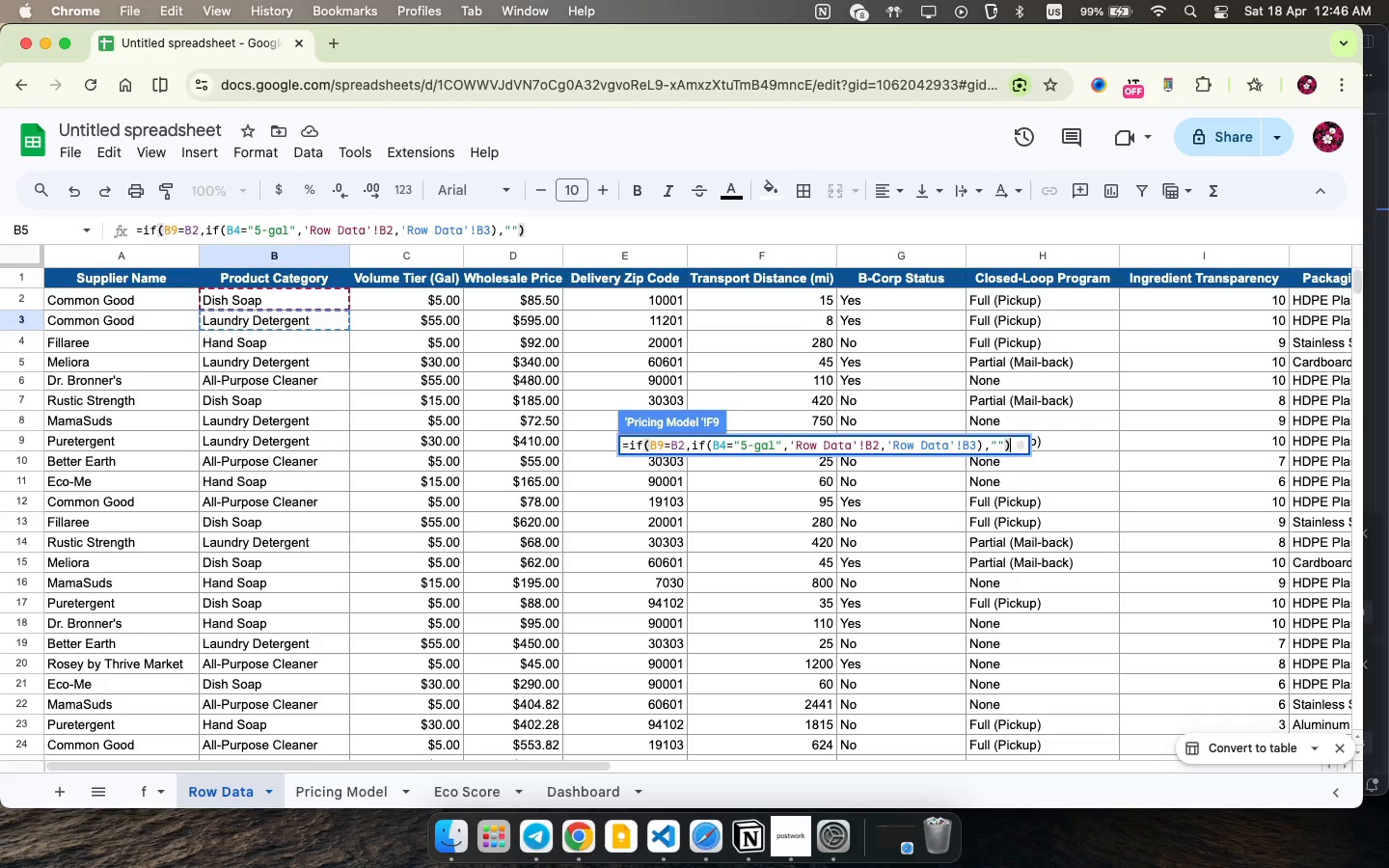 
key(Shift+0)
 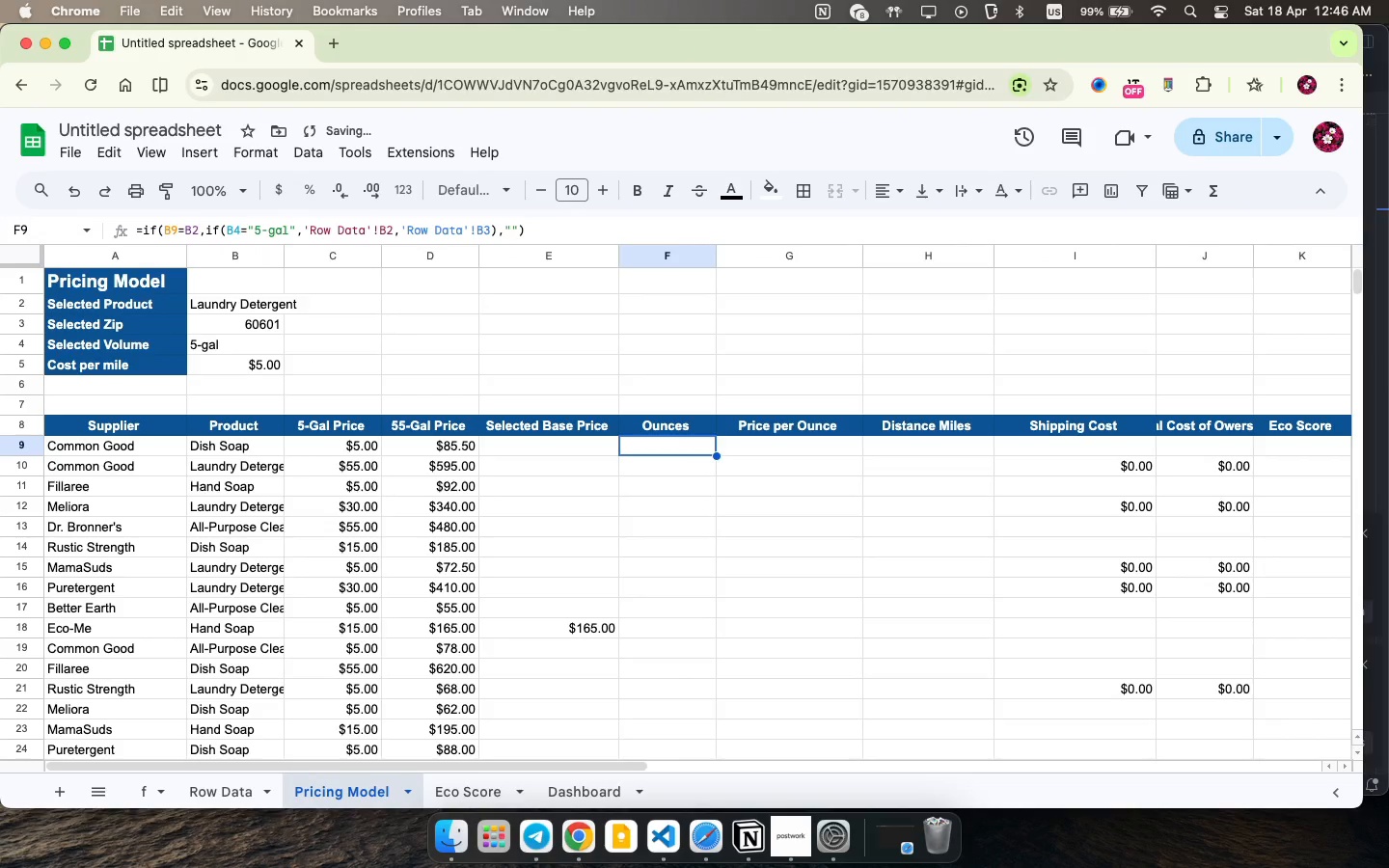 
key(Enter)
 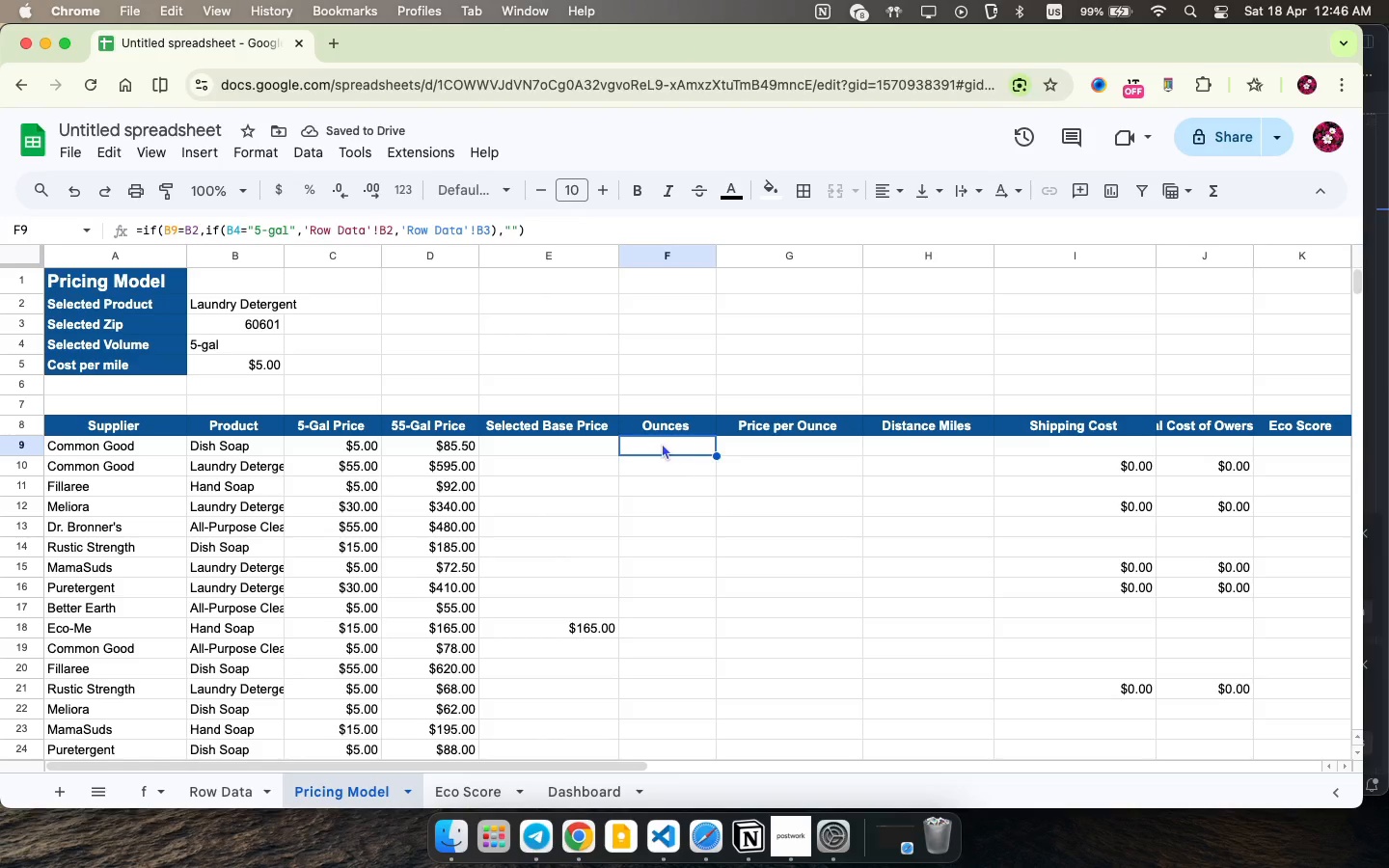 
double_click([662, 443])
 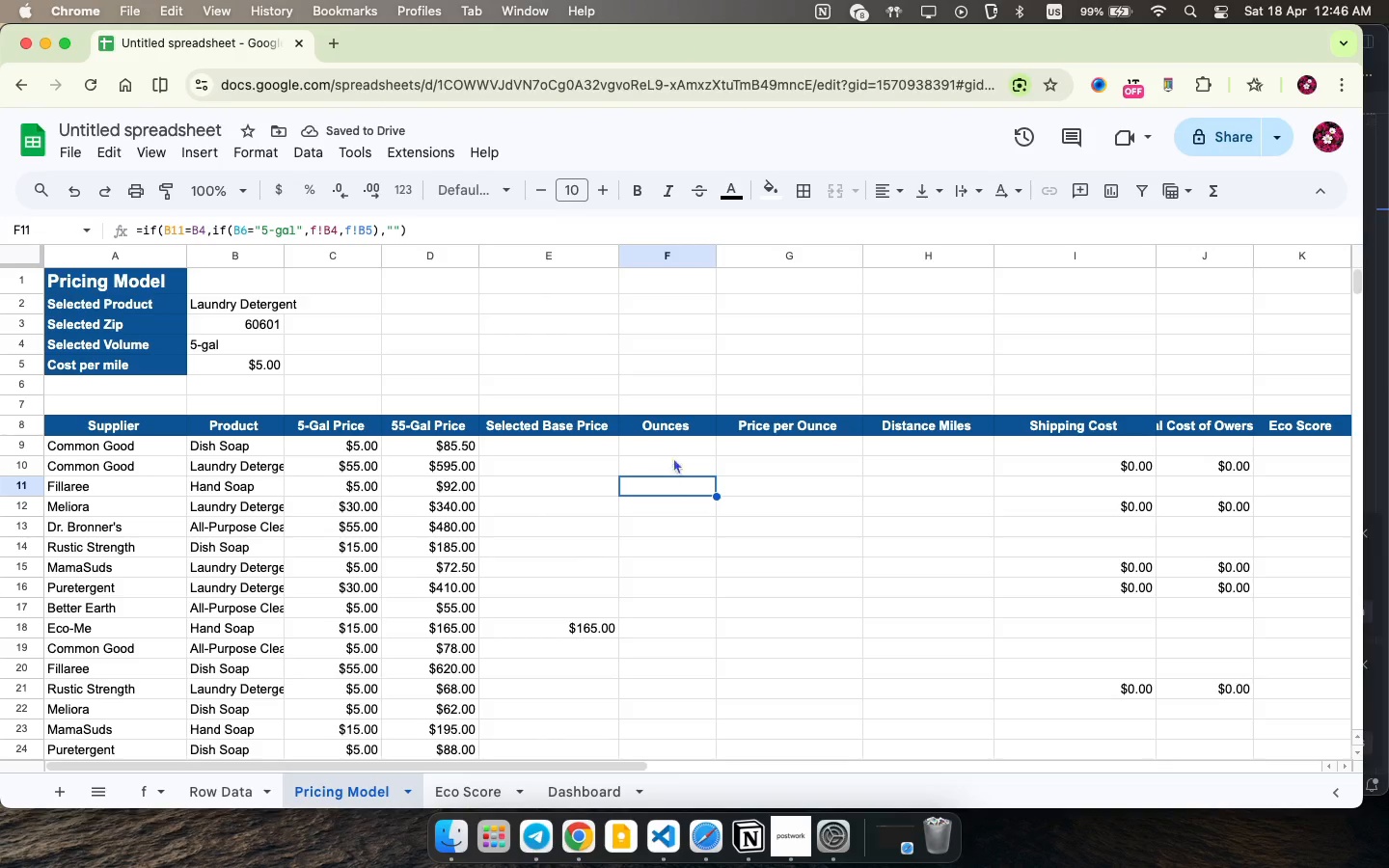 
left_click([668, 488])
 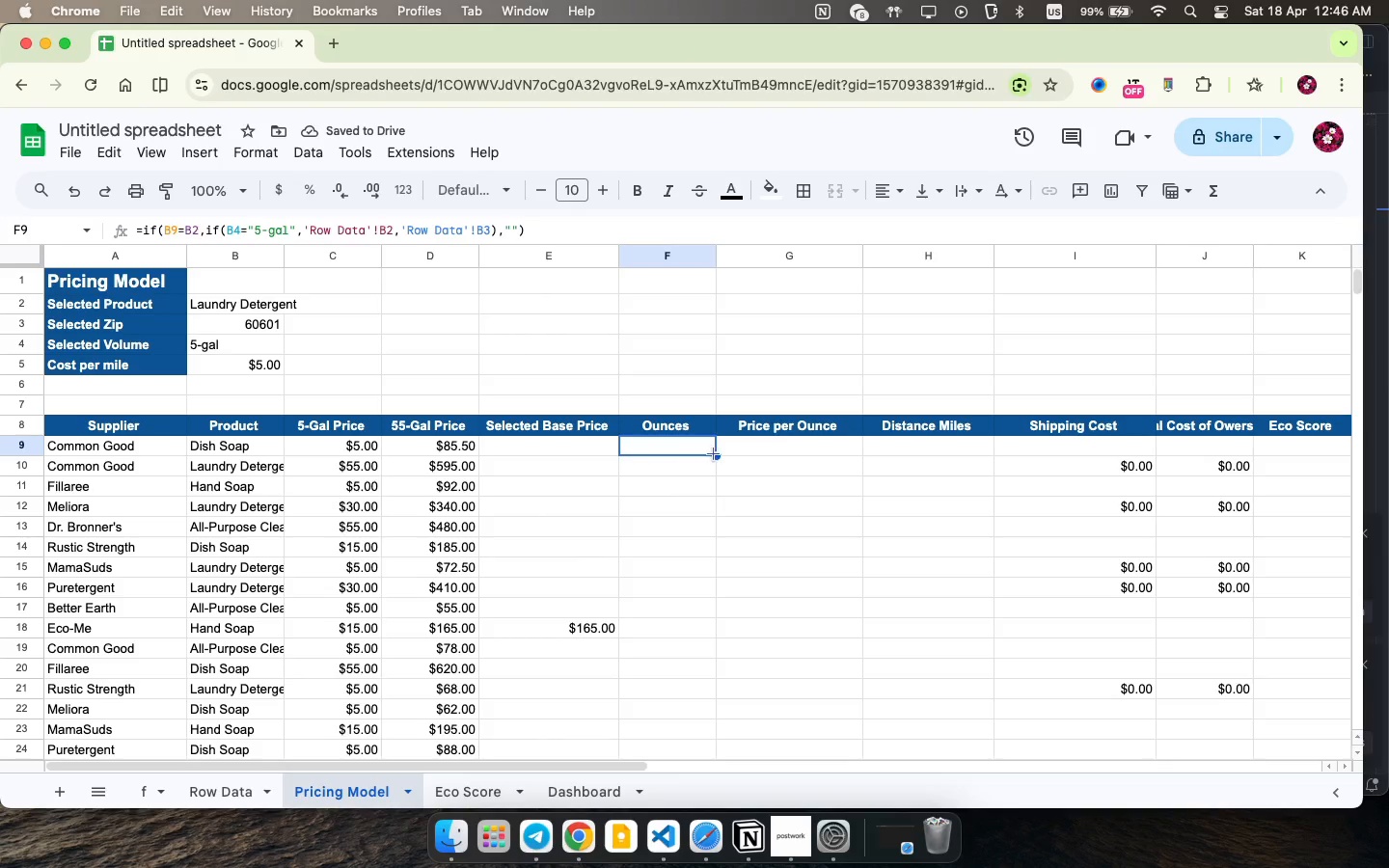 
left_click([676, 448])
 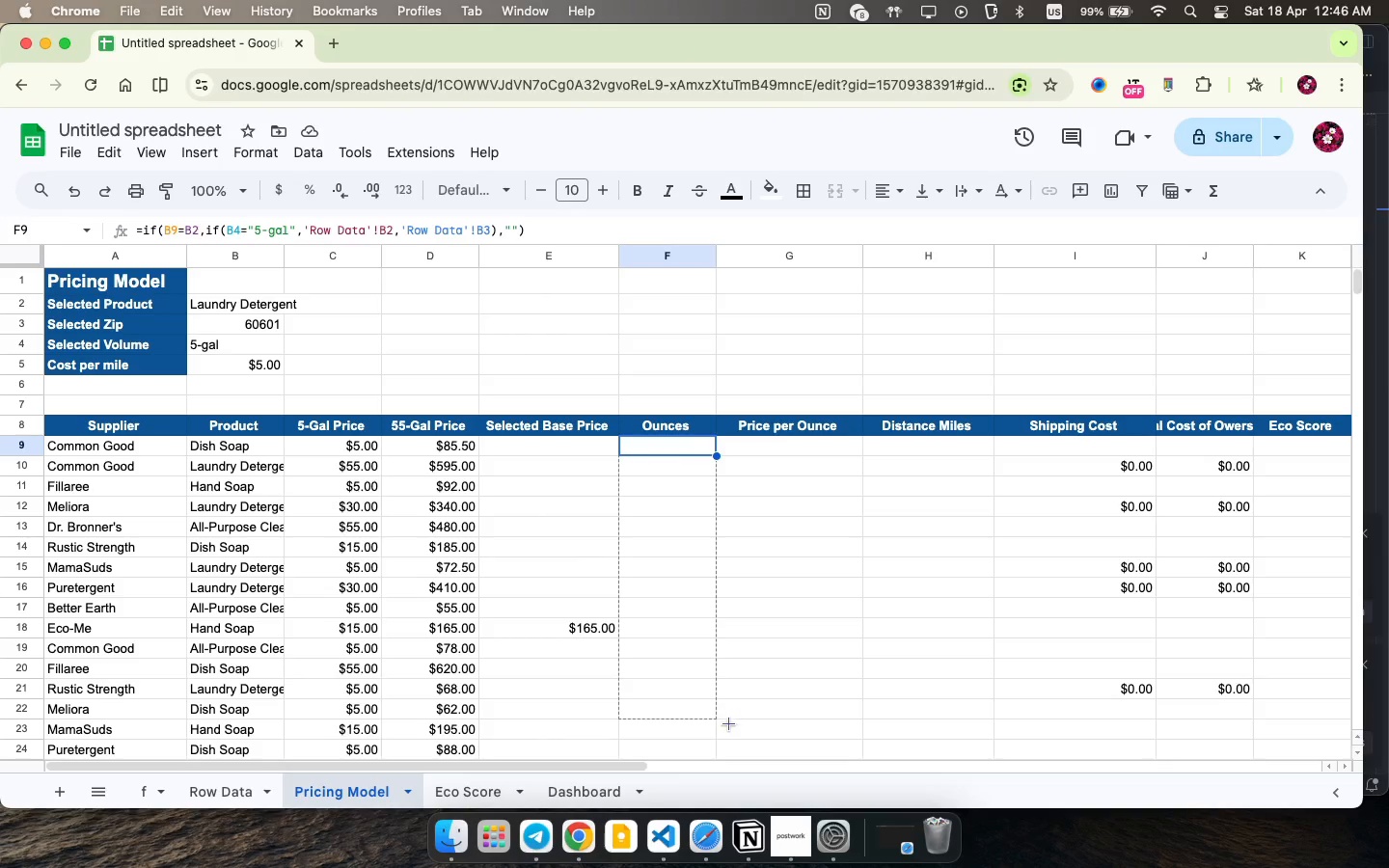 
left_click_drag(start_coordinate=[716, 456], to_coordinate=[729, 726])
 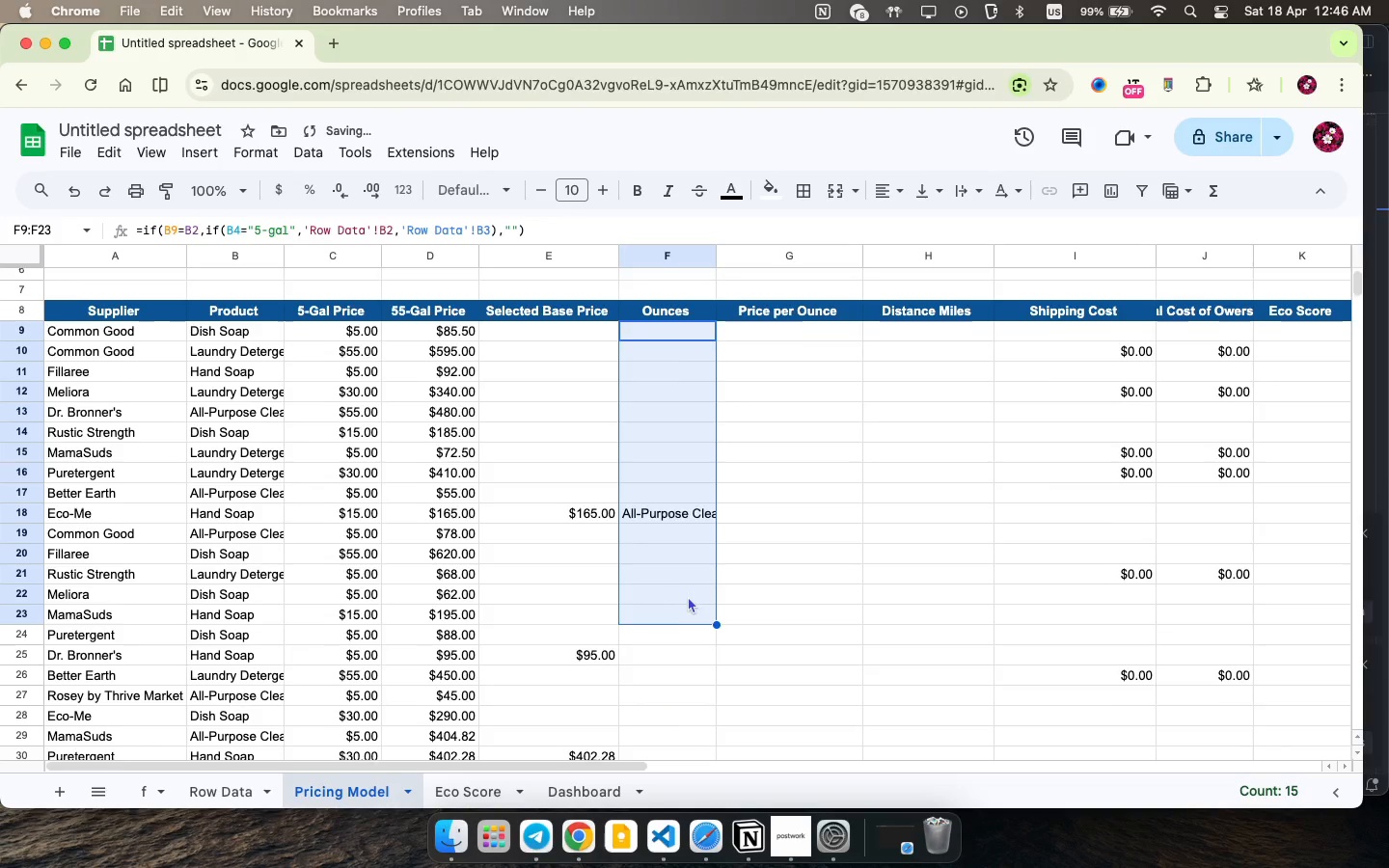 
scroll: coordinate [688, 596], scroll_direction: down, amount: 20.0
 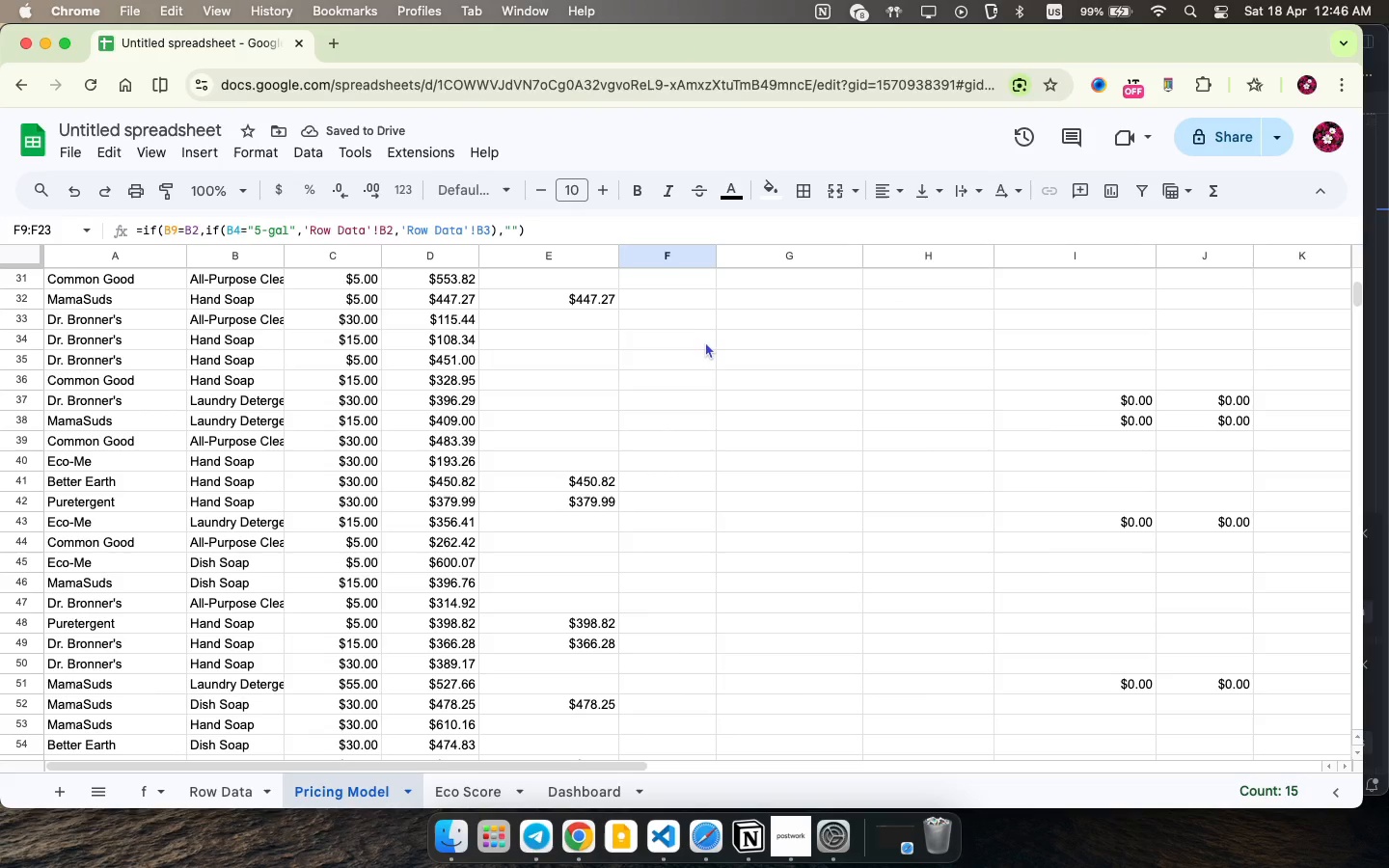 
scroll: coordinate [696, 350], scroll_direction: up, amount: 13.0
 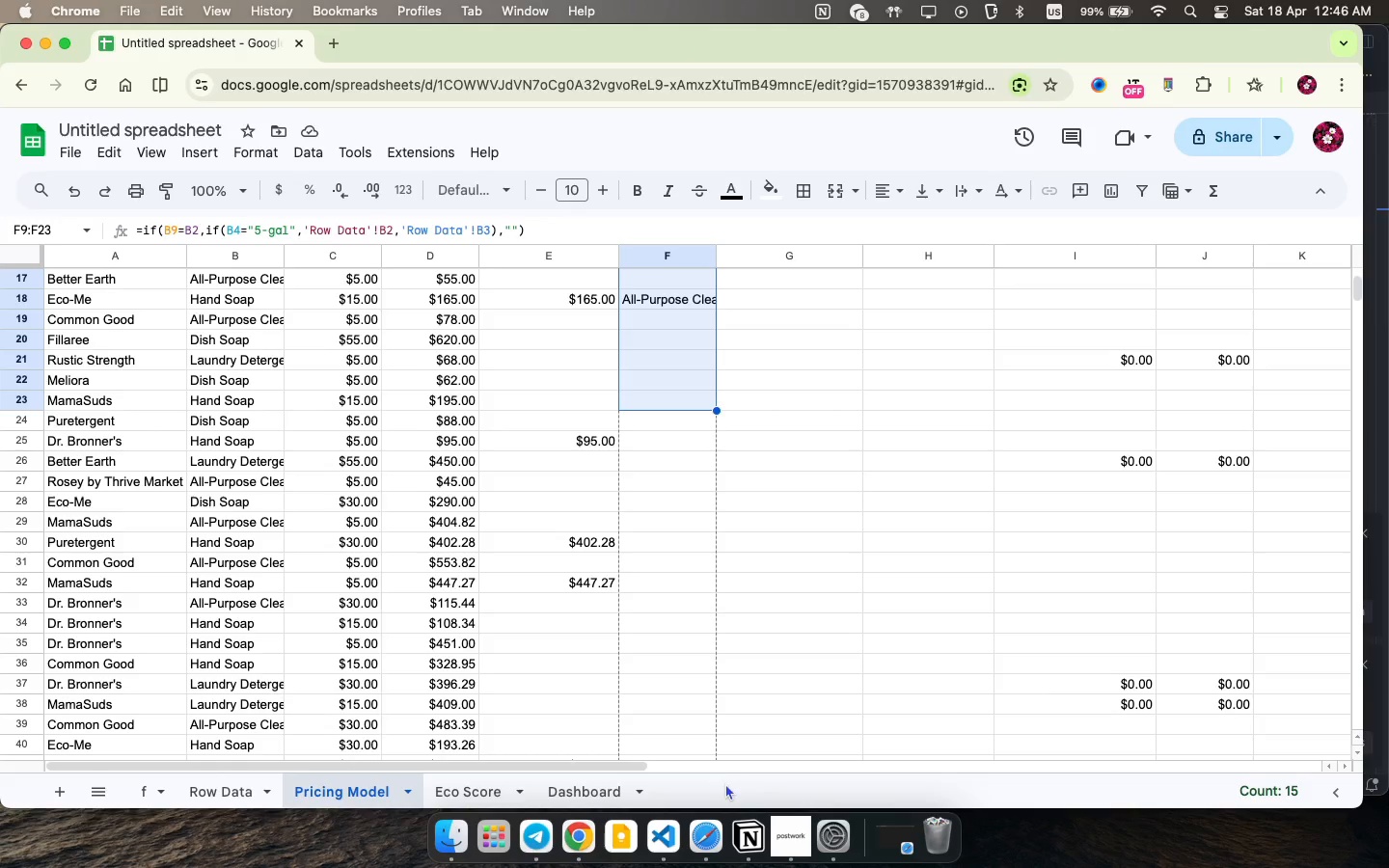 
left_click_drag(start_coordinate=[719, 412], to_coordinate=[733, 738])
 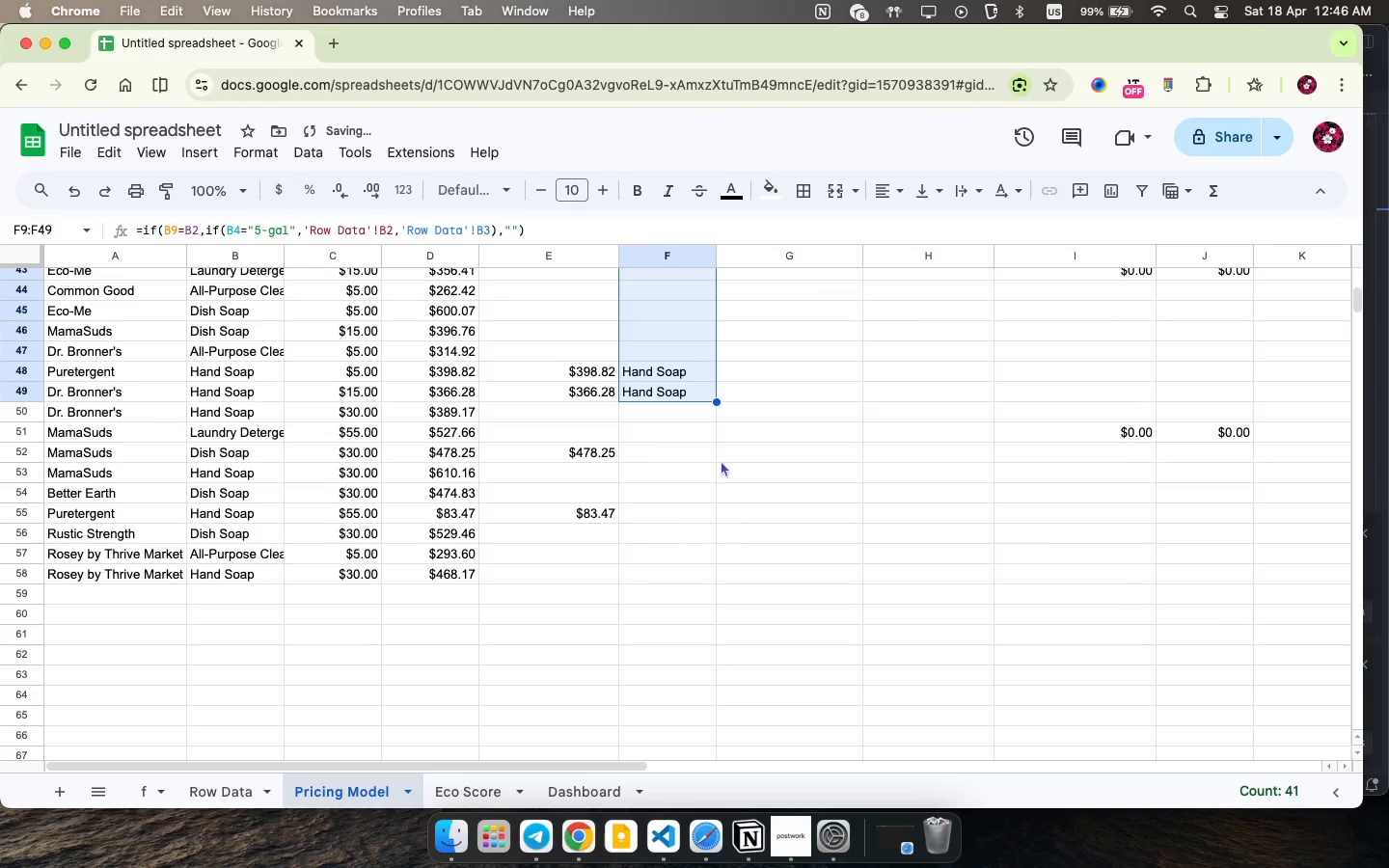 
scroll: coordinate [728, 718], scroll_direction: down, amount: 9.0
 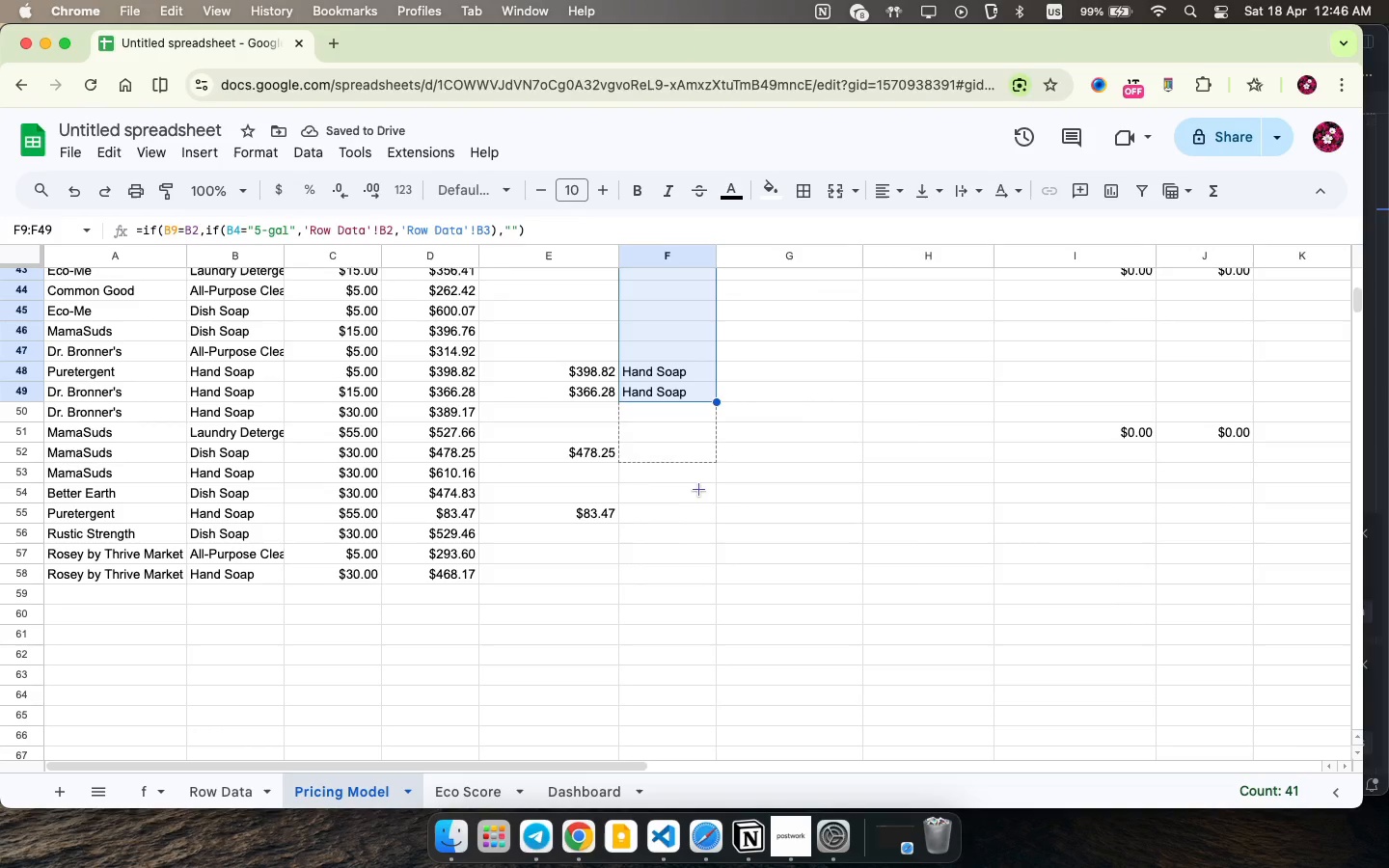 
left_click_drag(start_coordinate=[718, 399], to_coordinate=[697, 565])
 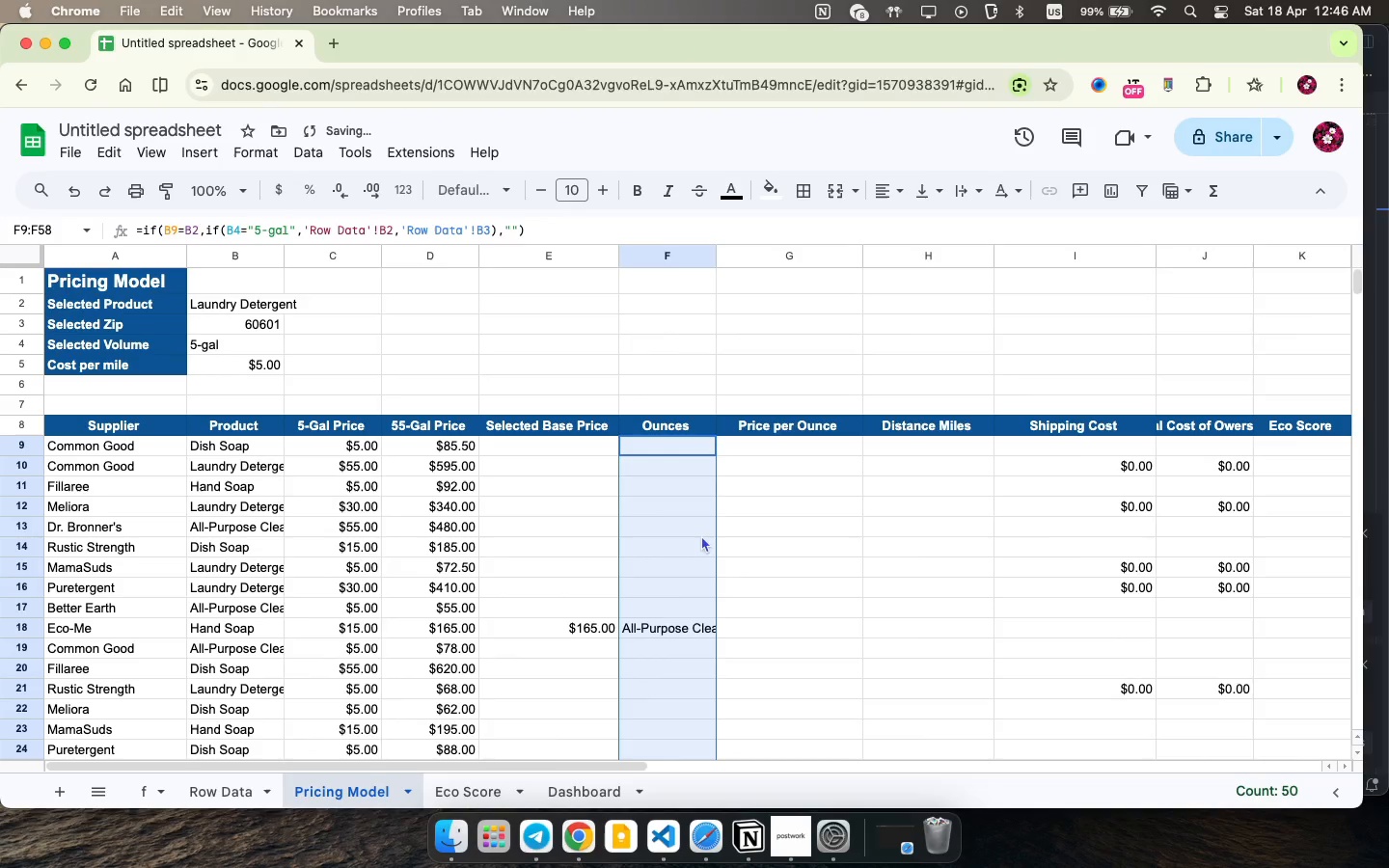 
scroll: coordinate [701, 535], scroll_direction: up, amount: 54.0
 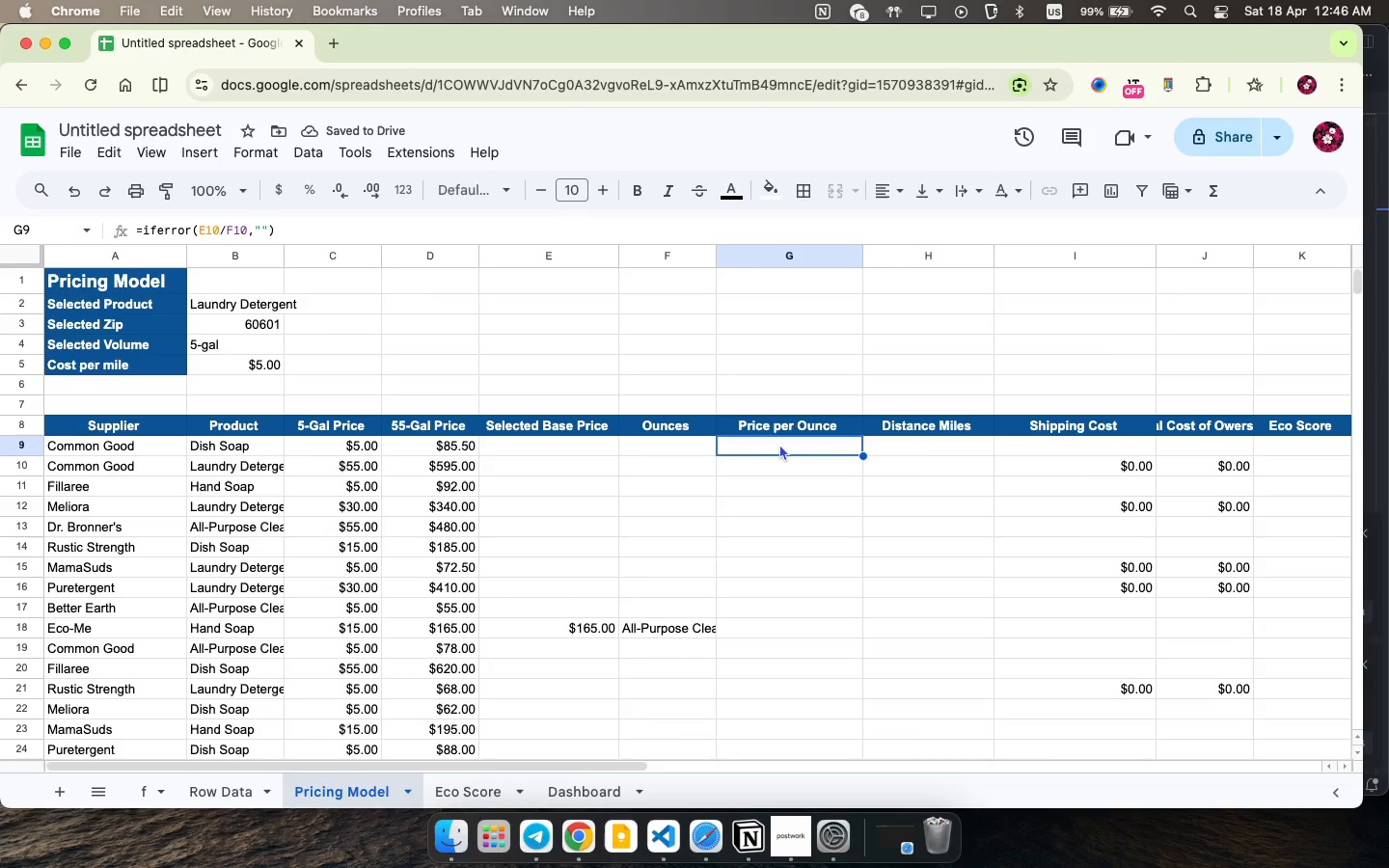 
double_click([779, 438])
 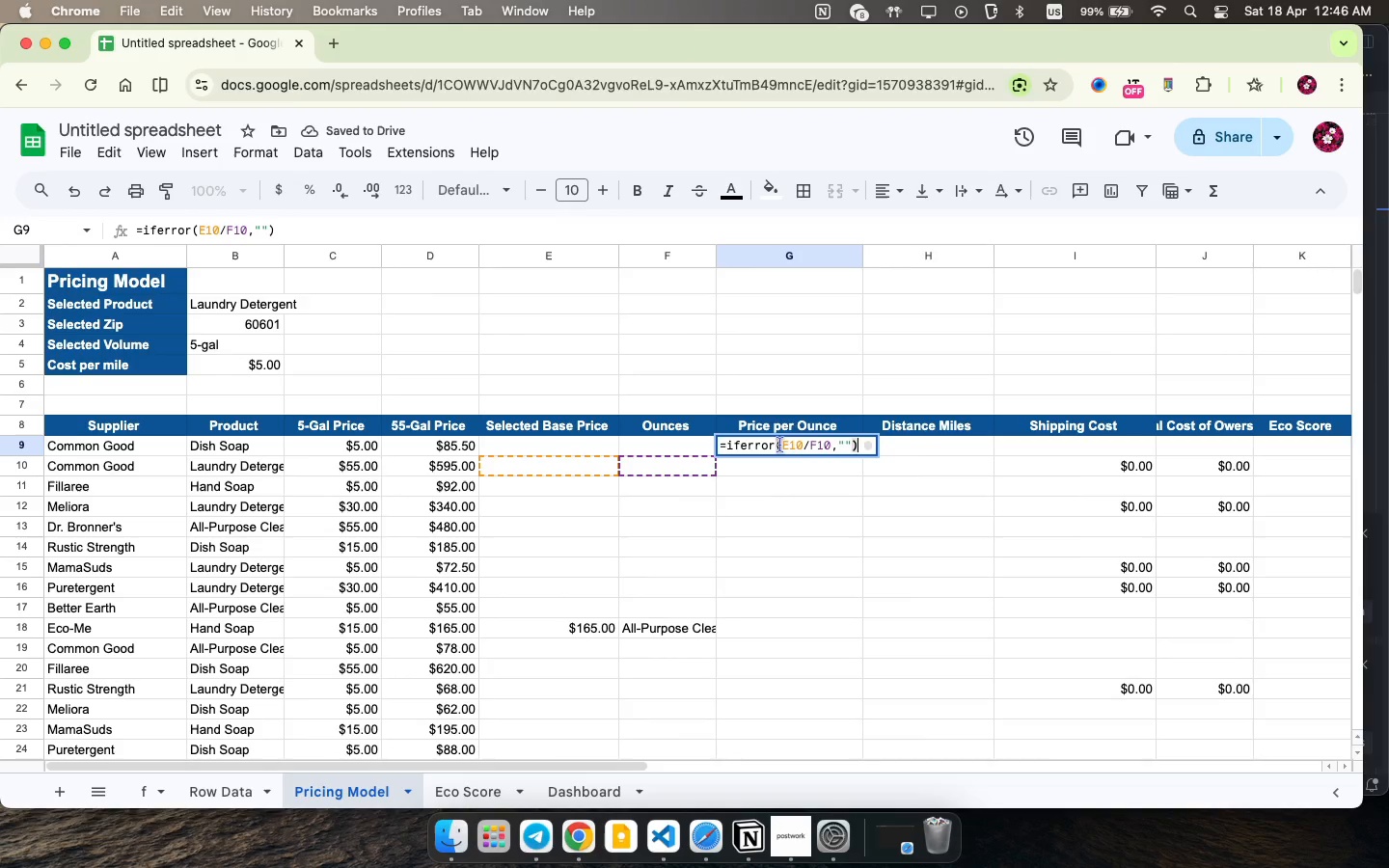 
double_click([780, 444])
 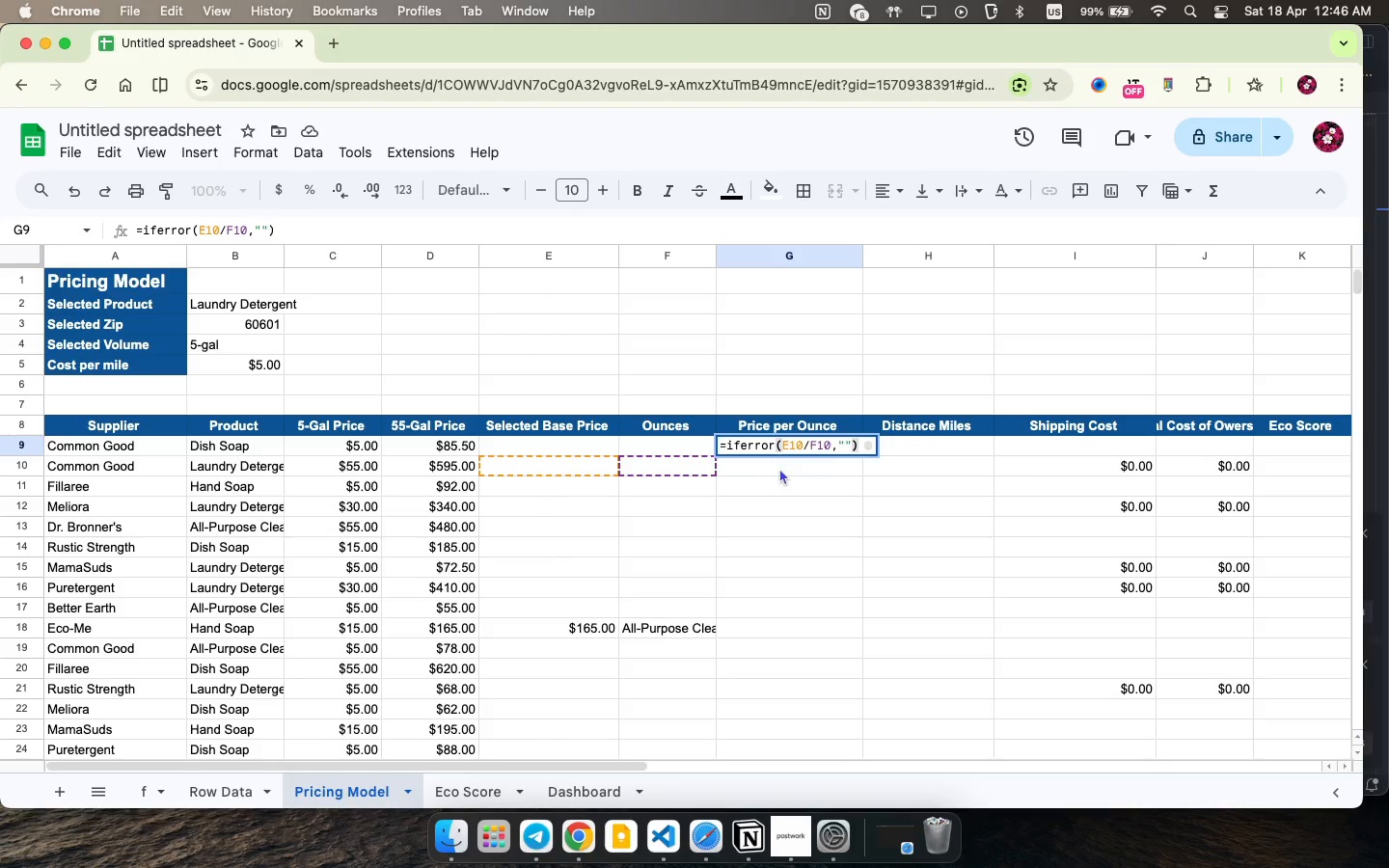 
wait(5.56)
 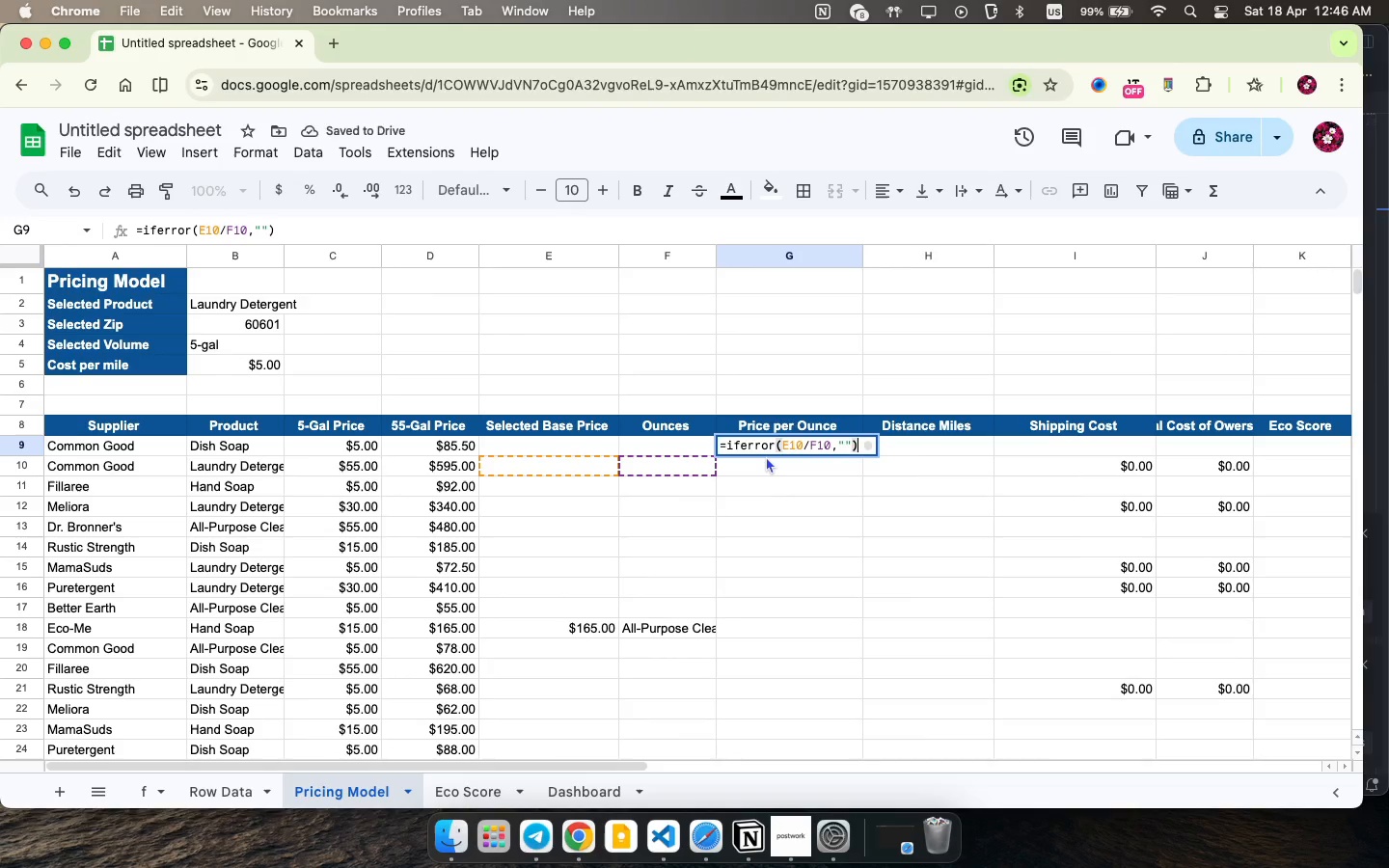 
scroll: coordinate [721, 483], scroll_direction: down, amount: 2.0
 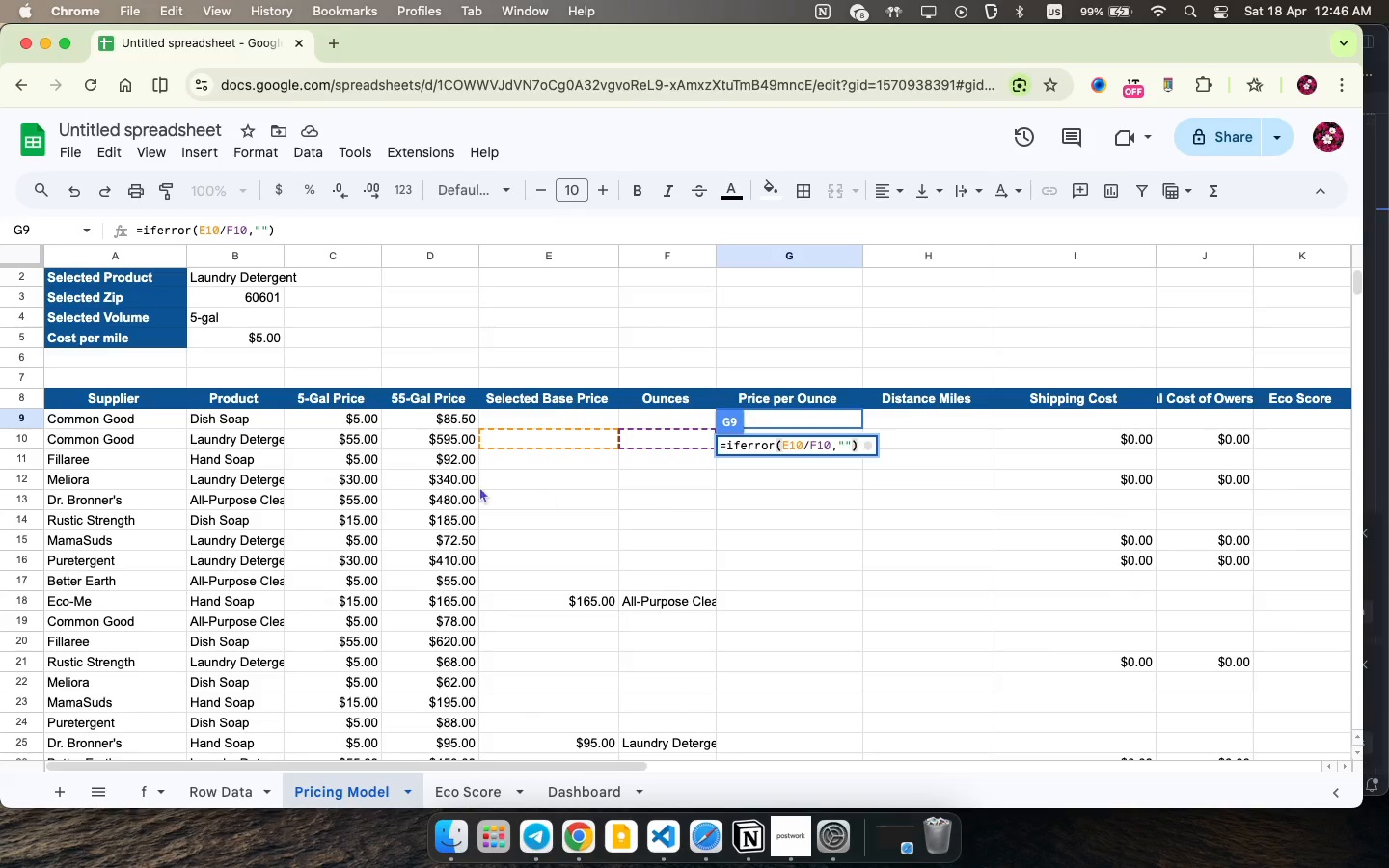 
wait(7.45)
 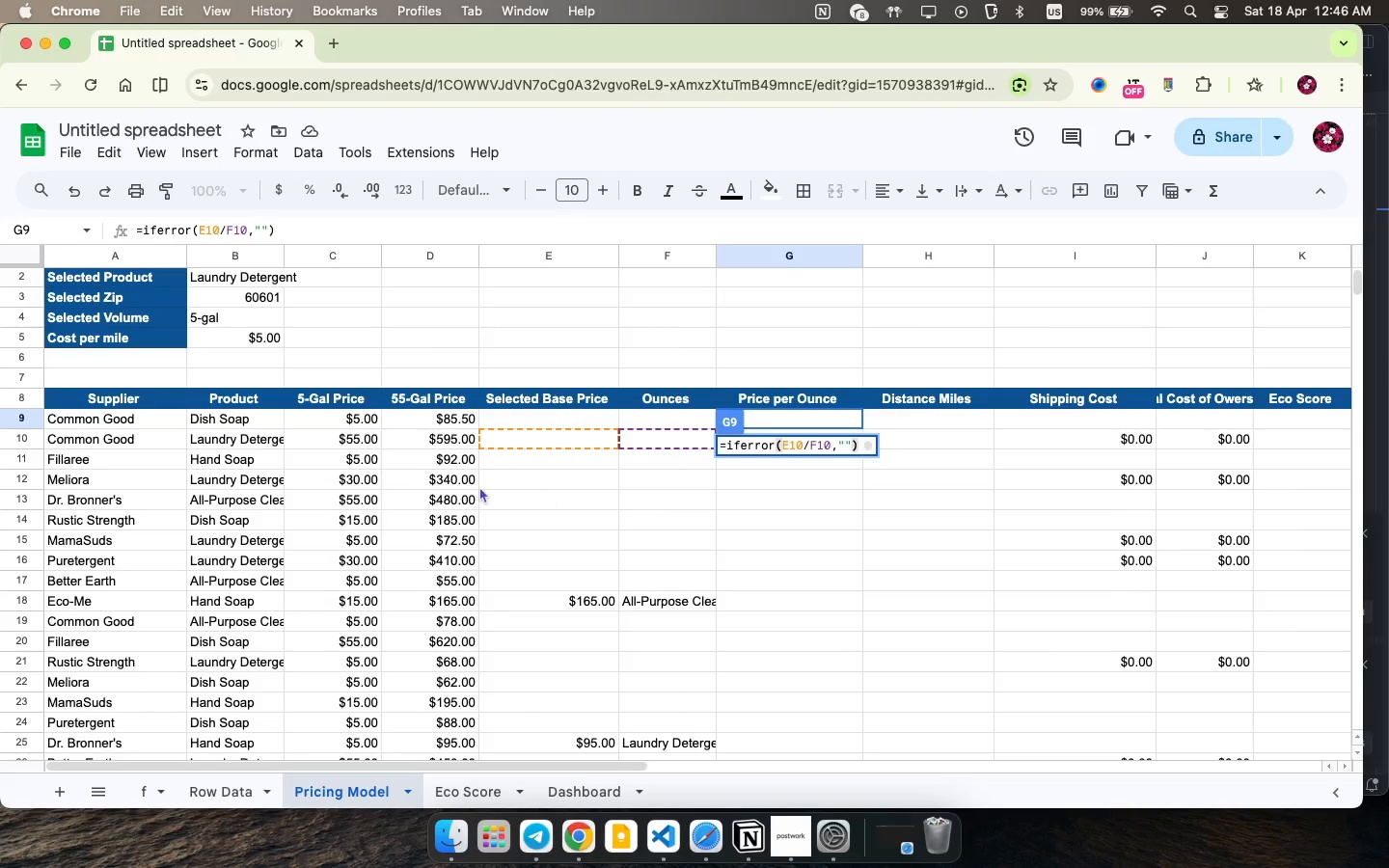 
left_click([645, 456])
 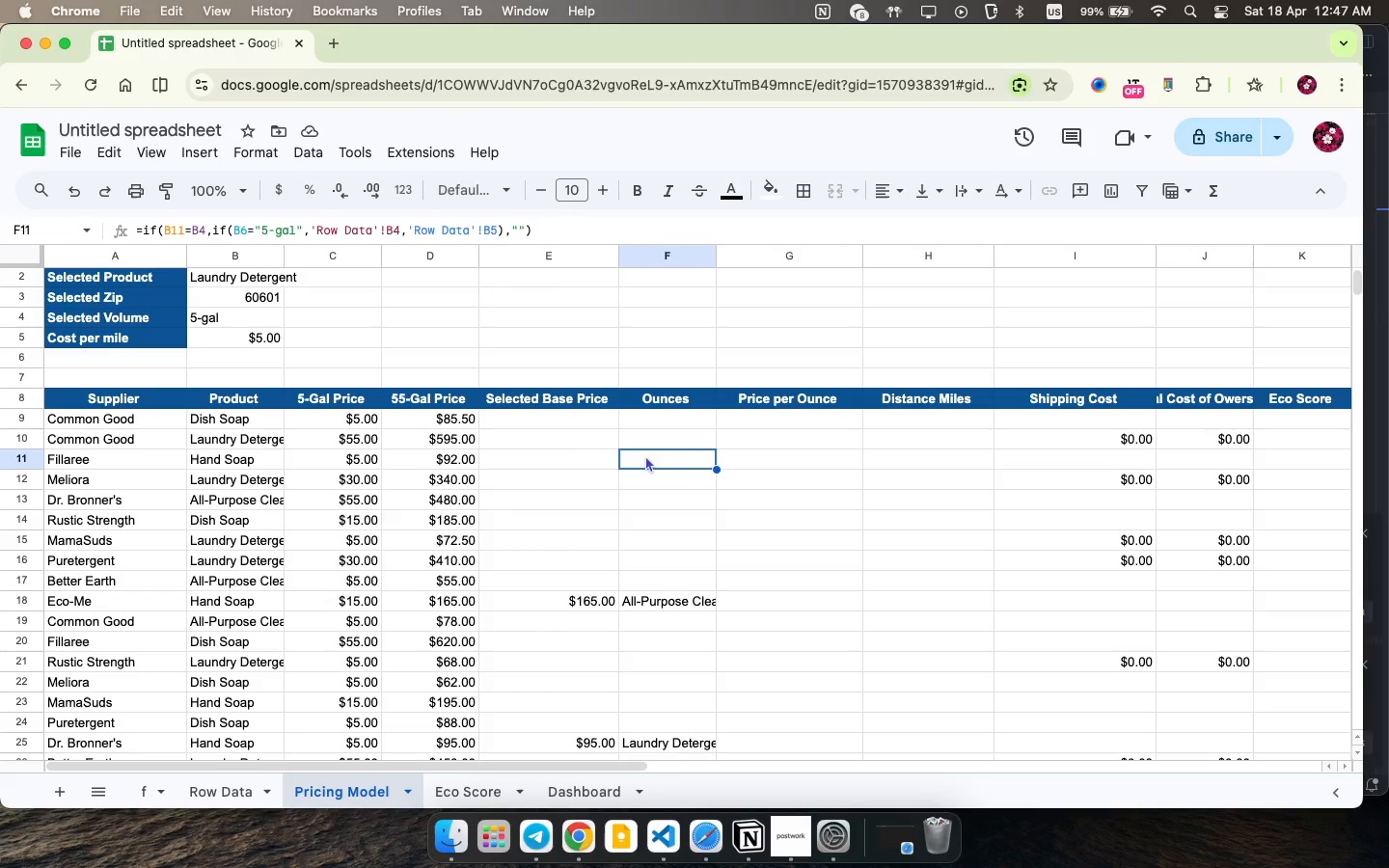 
wait(14.51)
 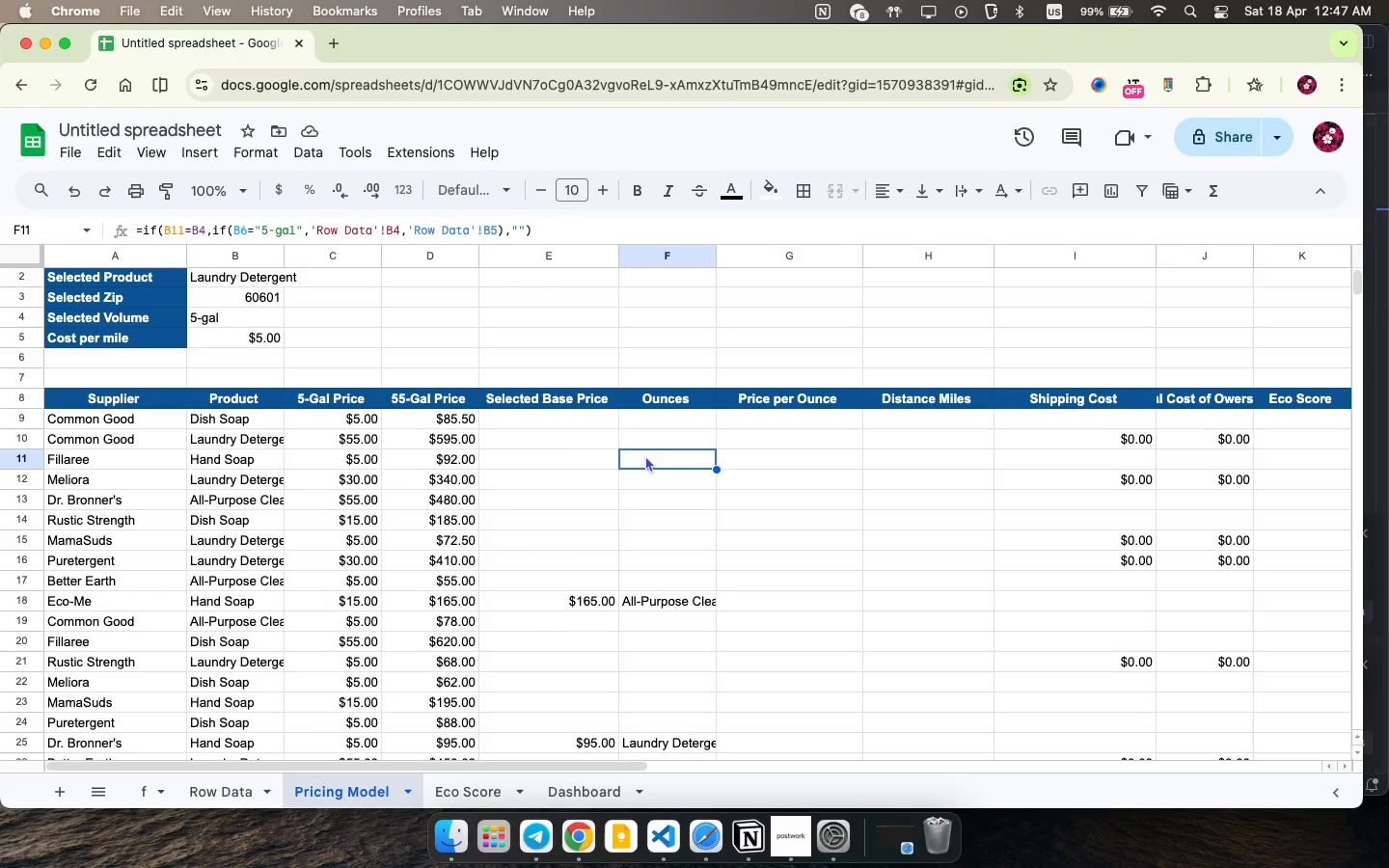 
left_click([676, 413])
 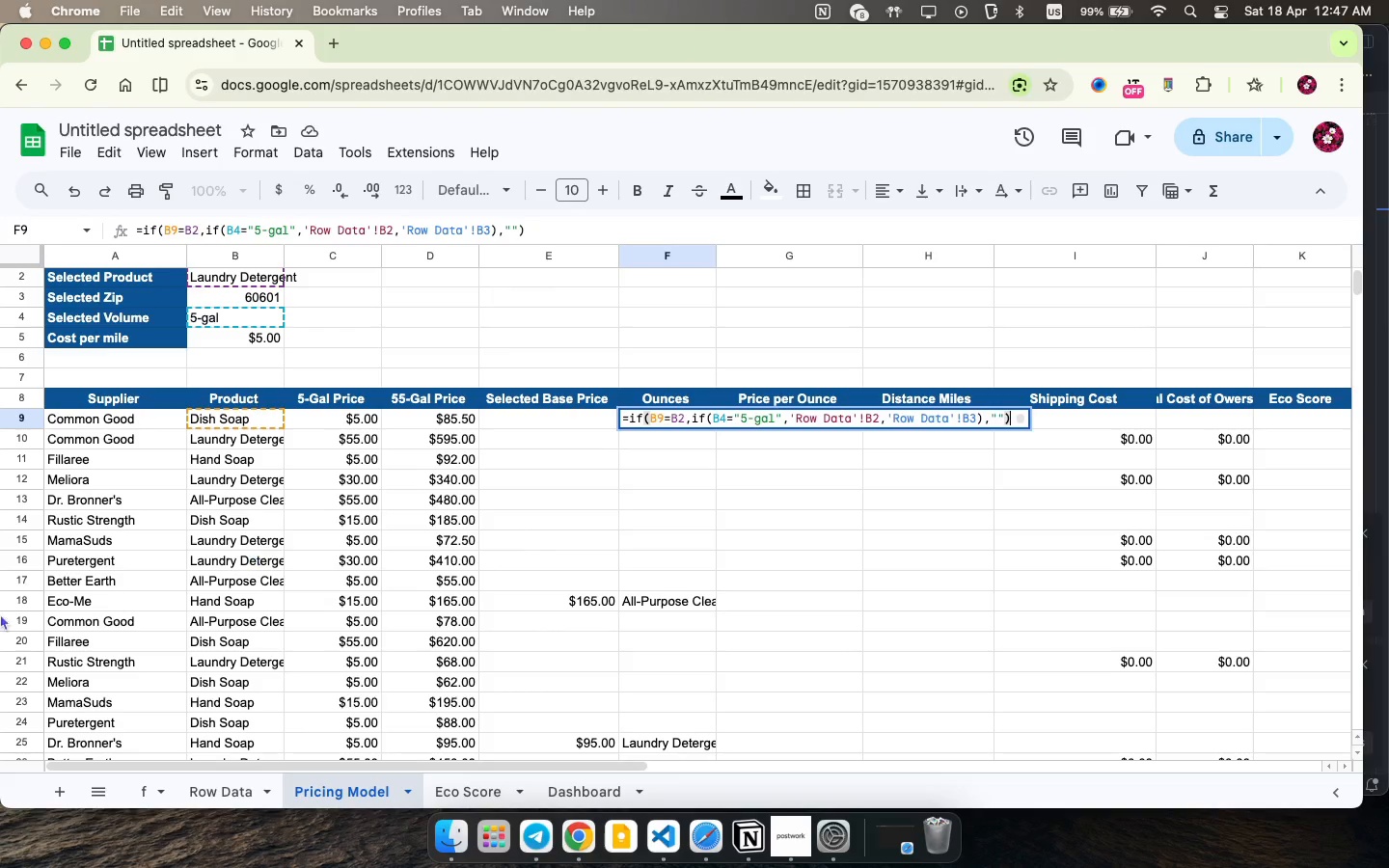 
double_click([676, 413])
 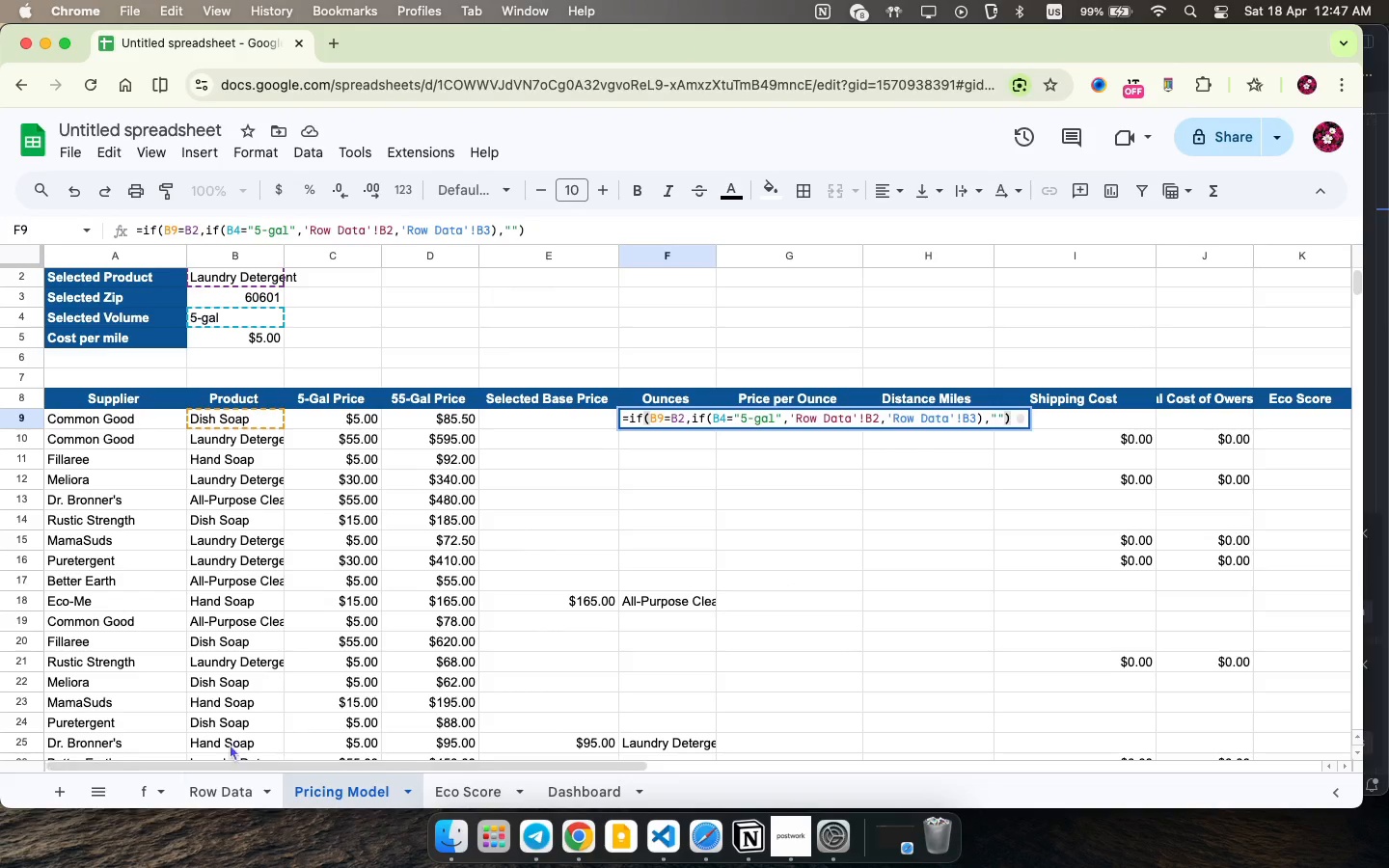 
left_click([216, 798])
 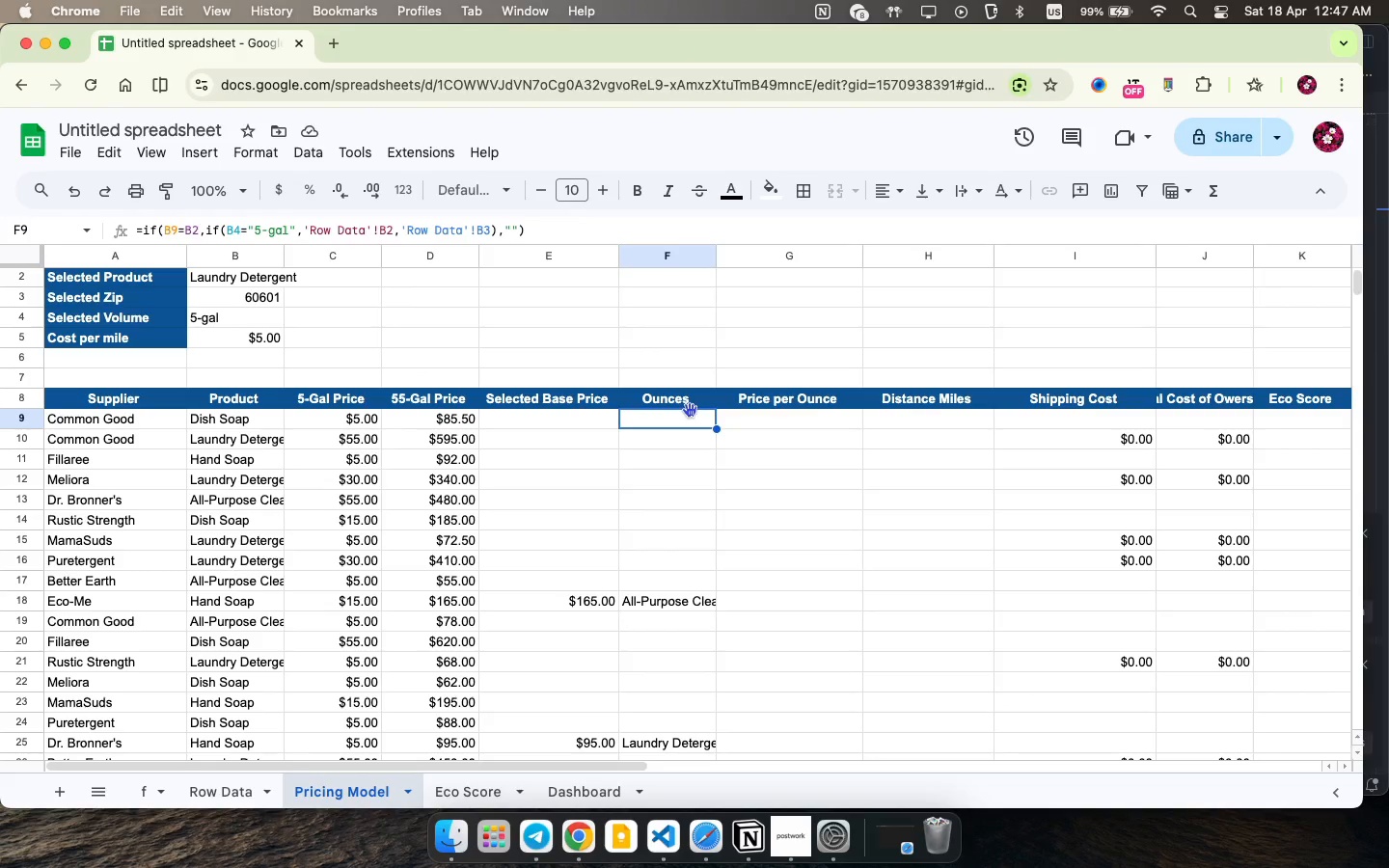 
double_click([690, 414])
 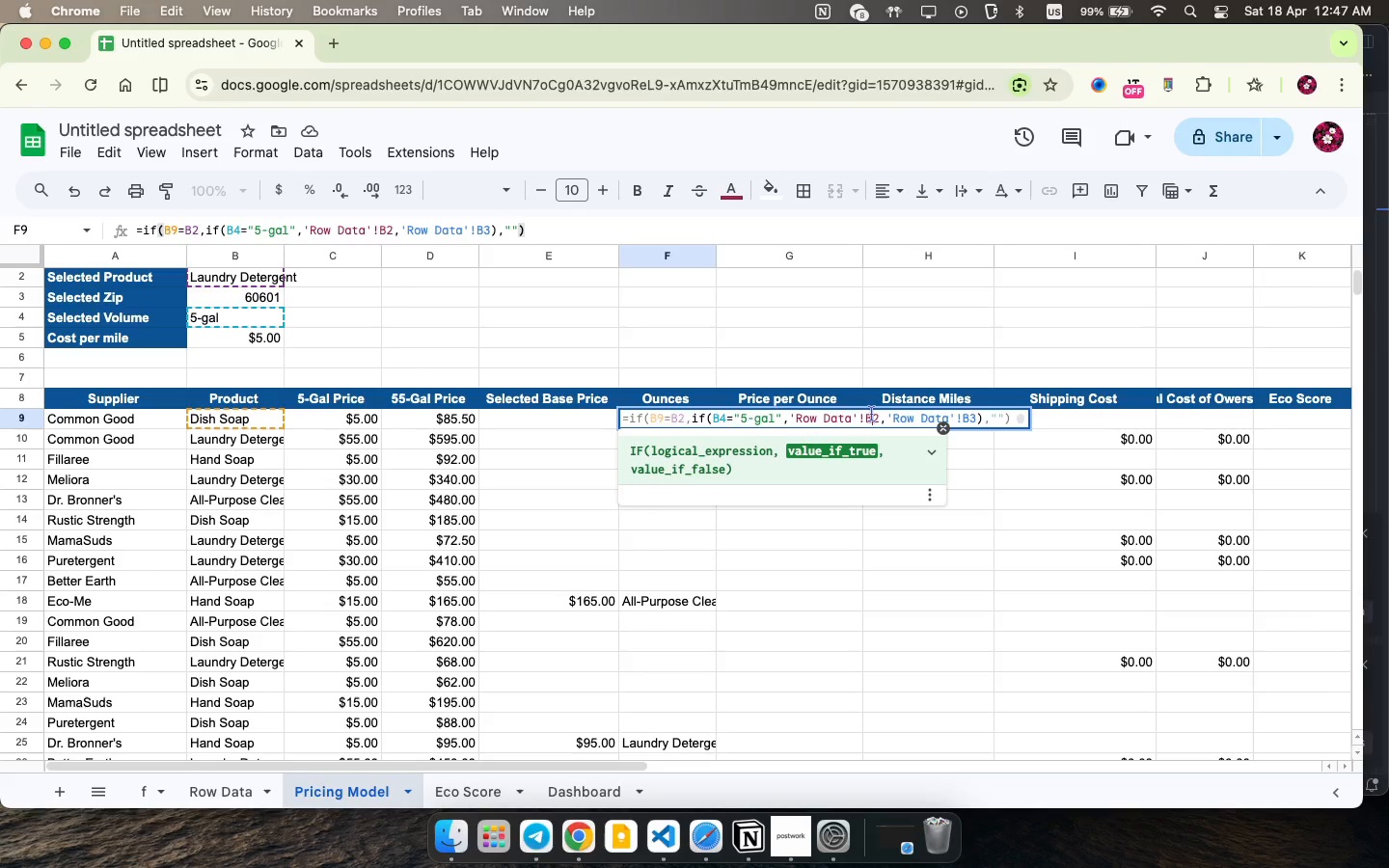 
left_click([872, 414])
 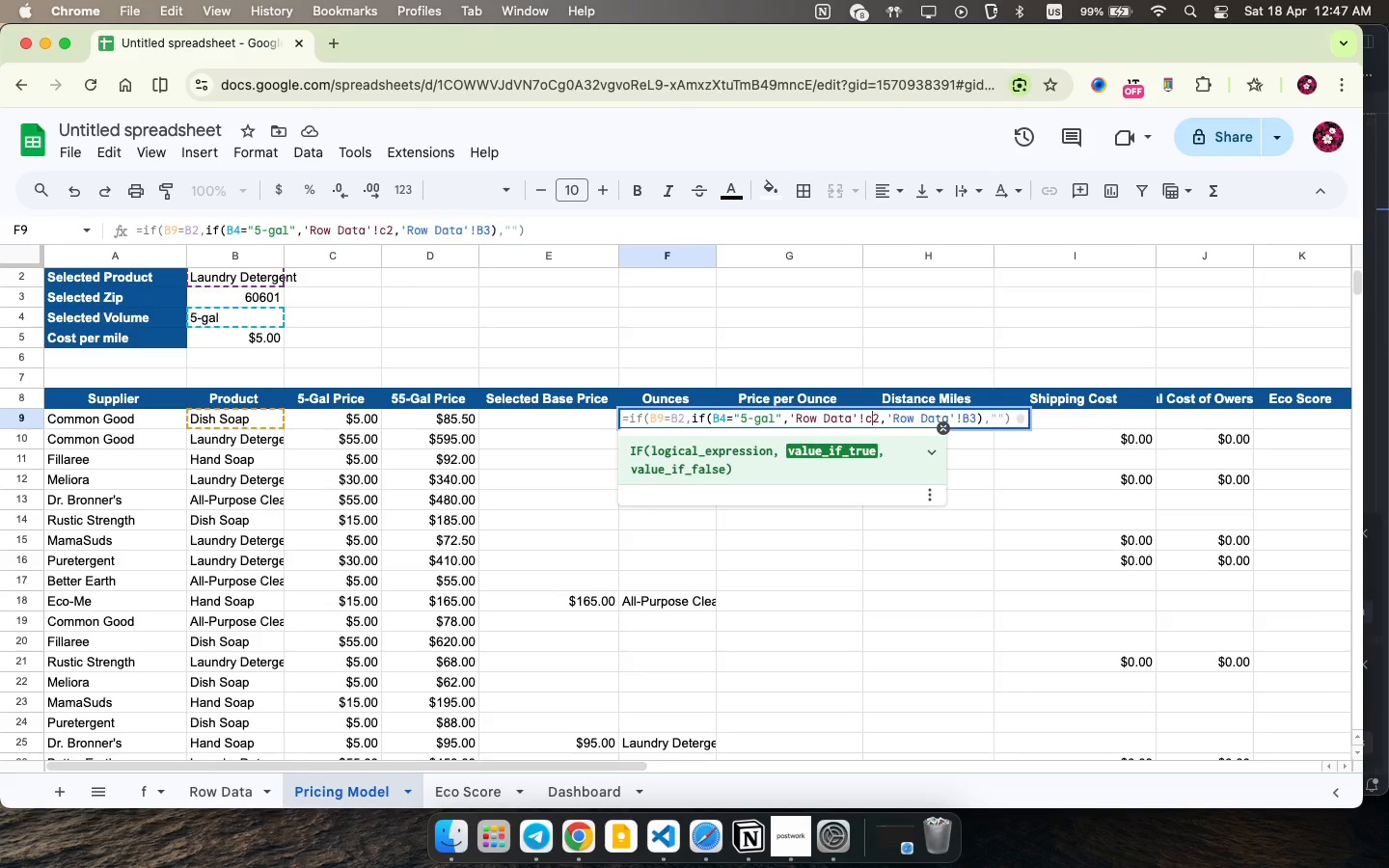 
key(Backspace)
 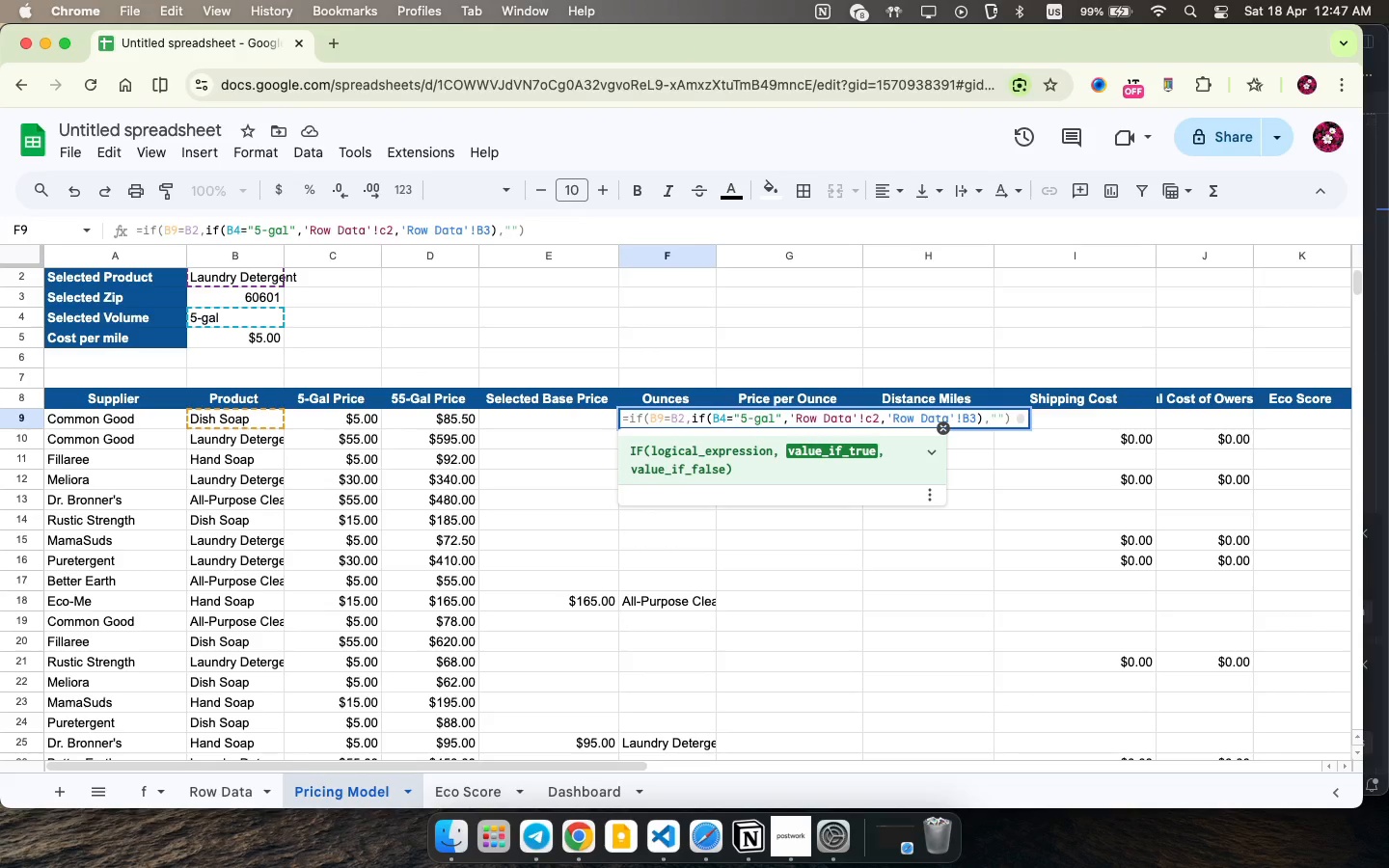 
key(C)
 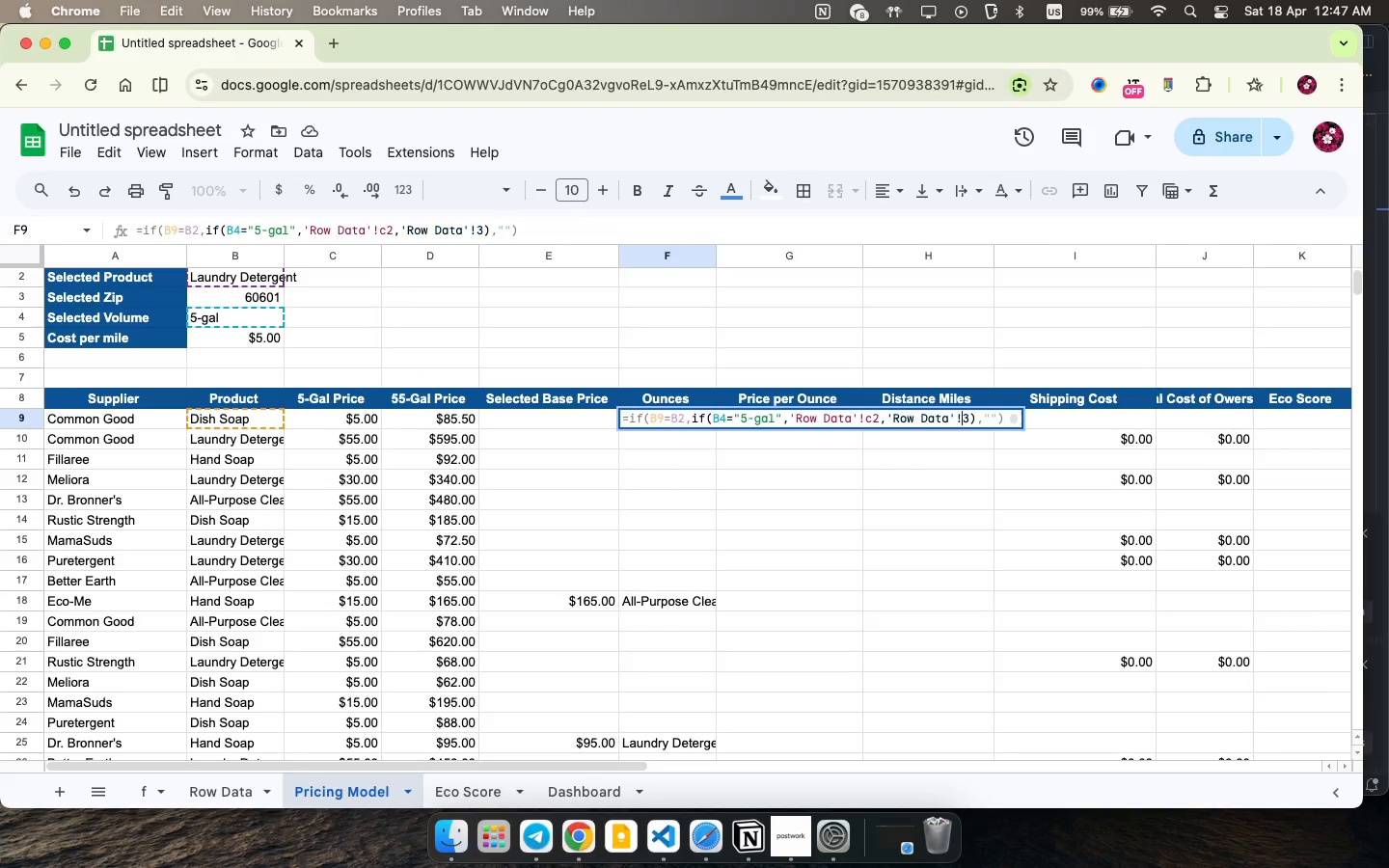 
key(Backspace)
 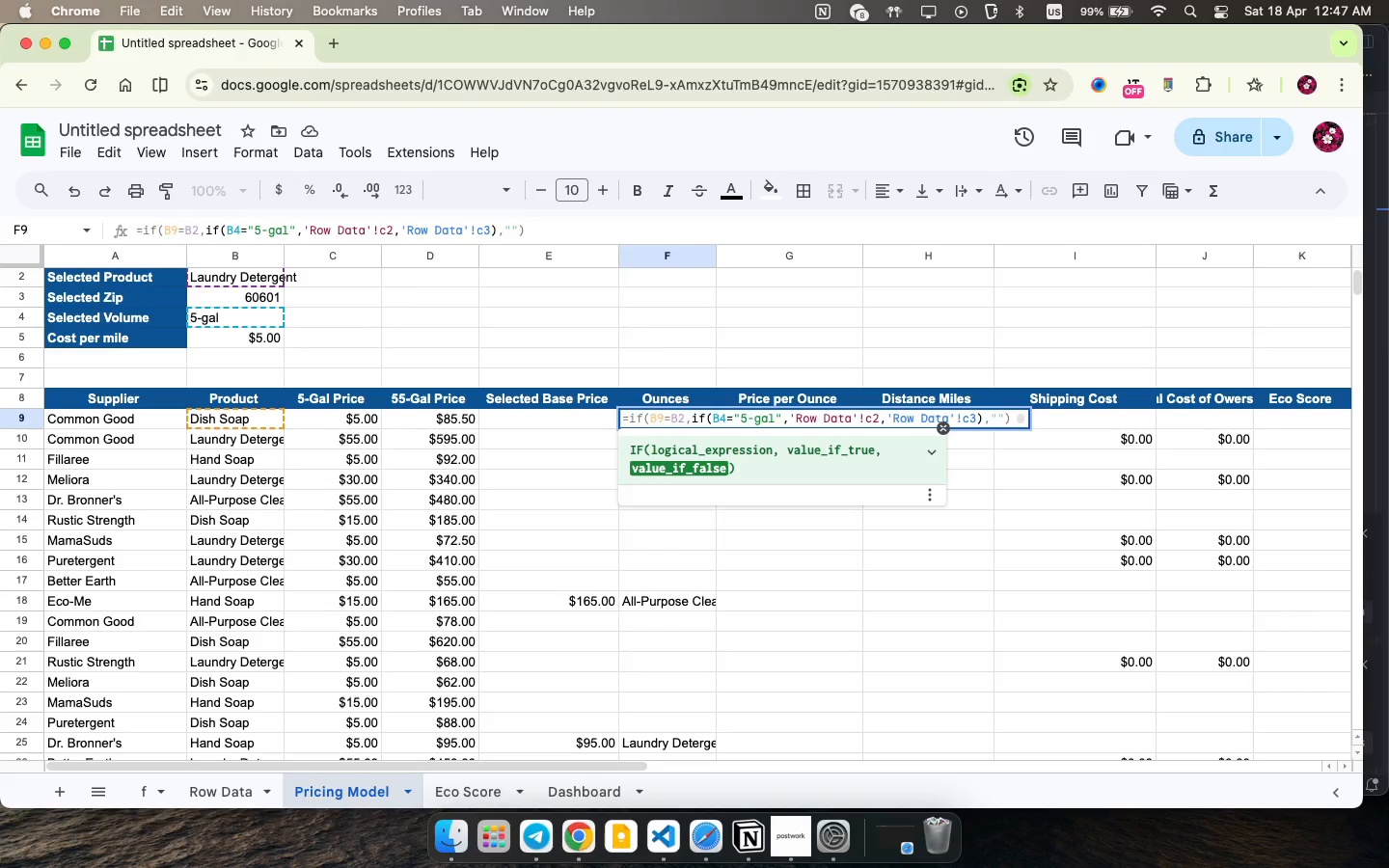 
key(C)
 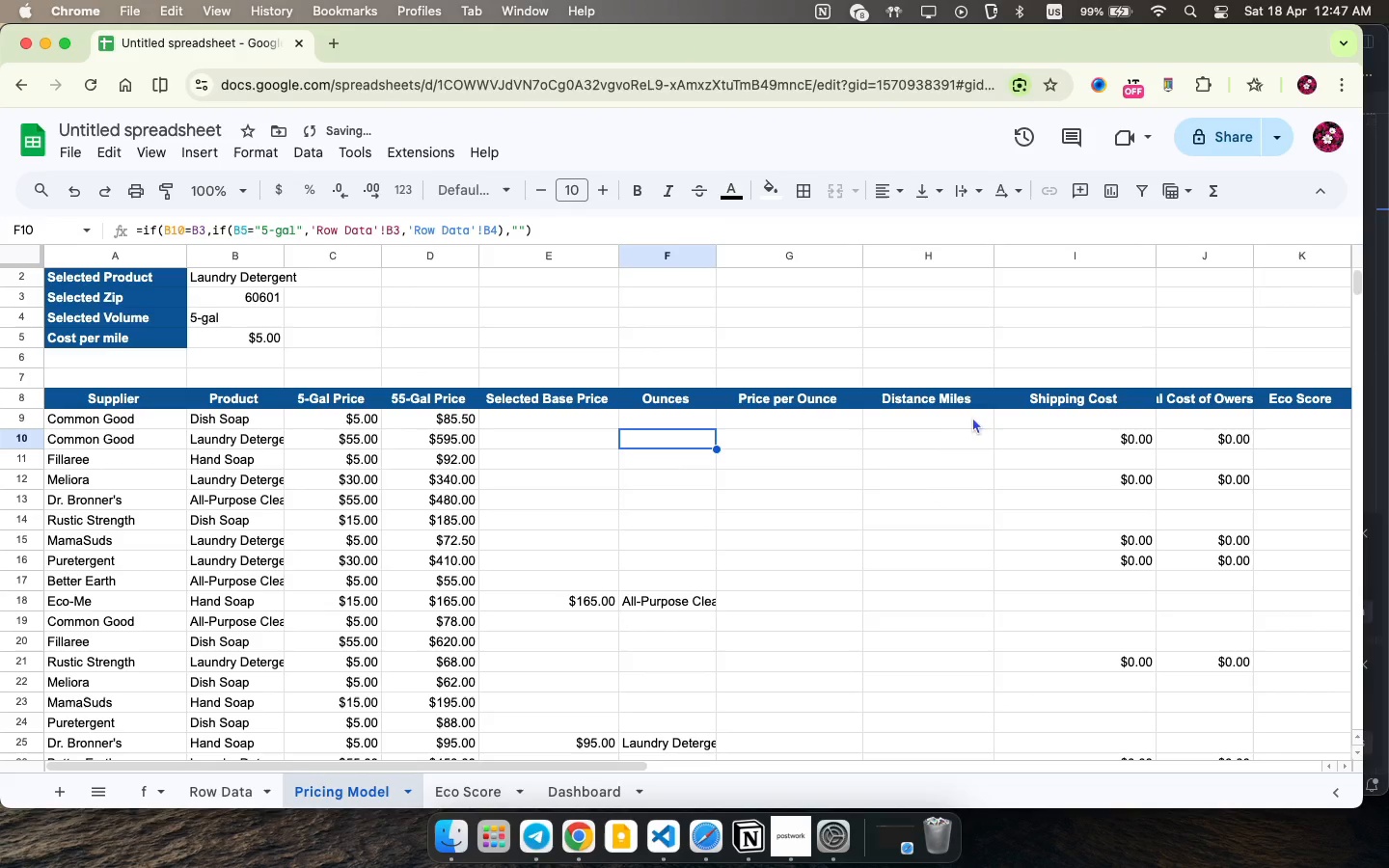 
key(Enter)
 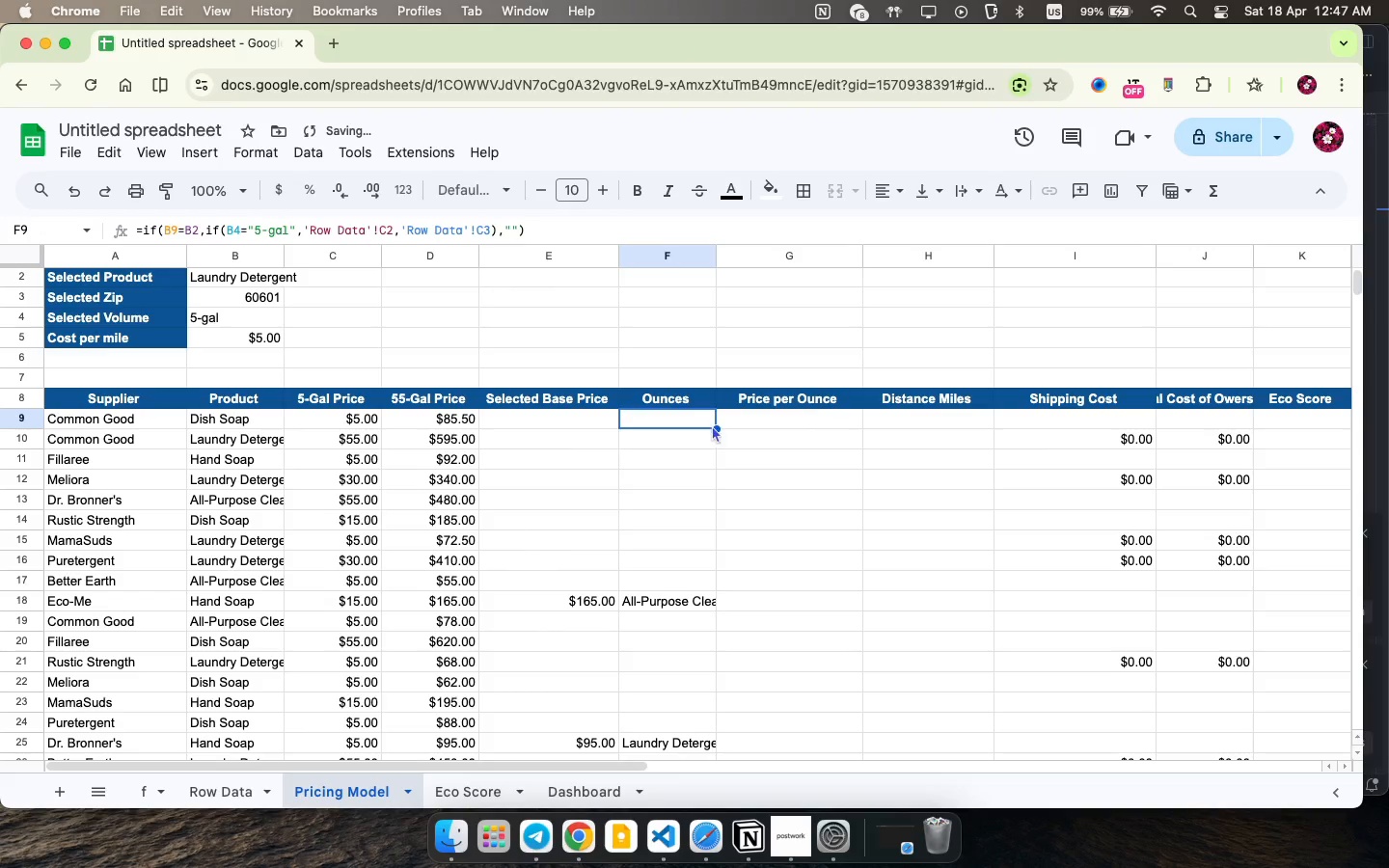 
left_click([699, 418])
 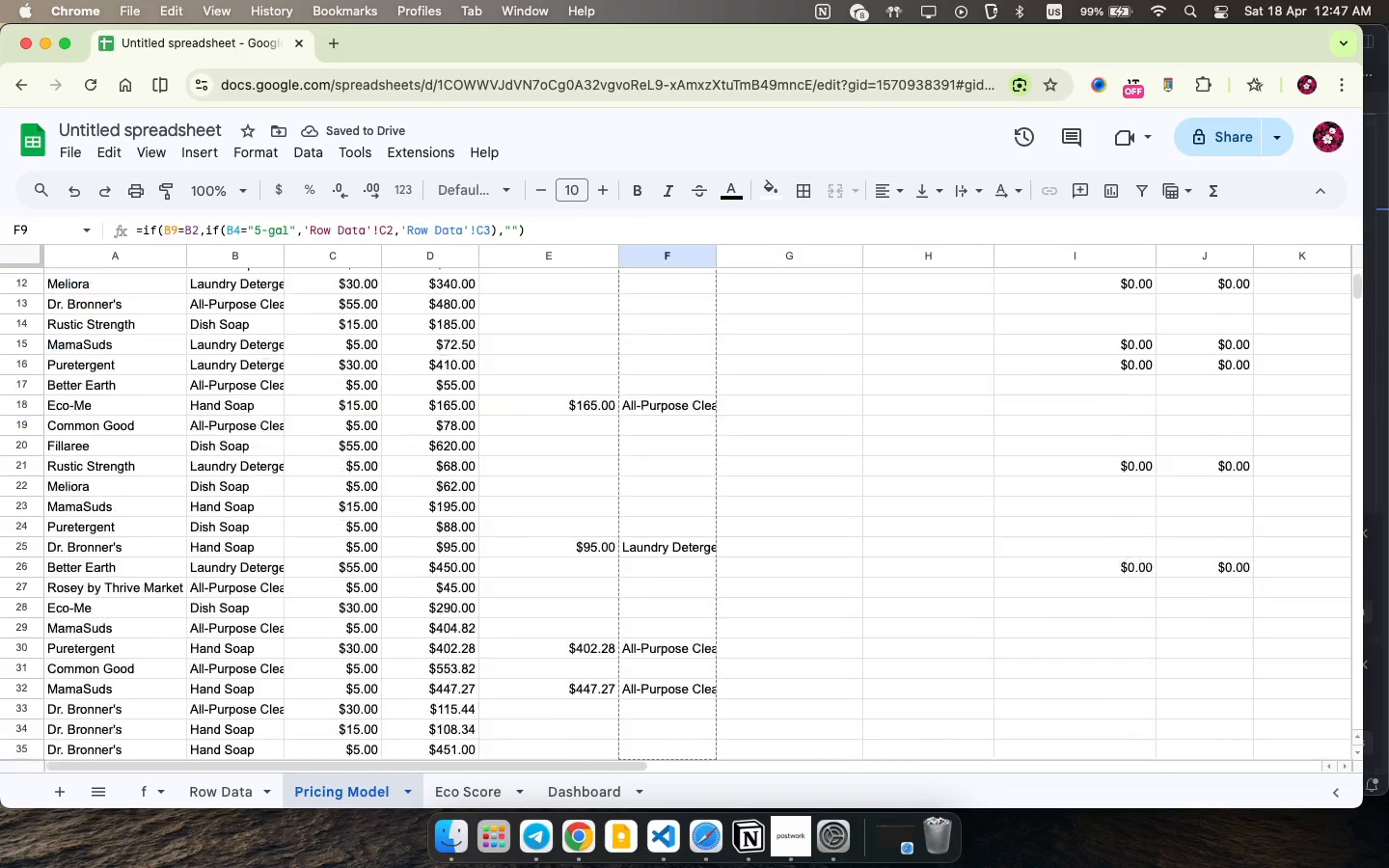 
left_click_drag(start_coordinate=[716, 427], to_coordinate=[702, 864])
 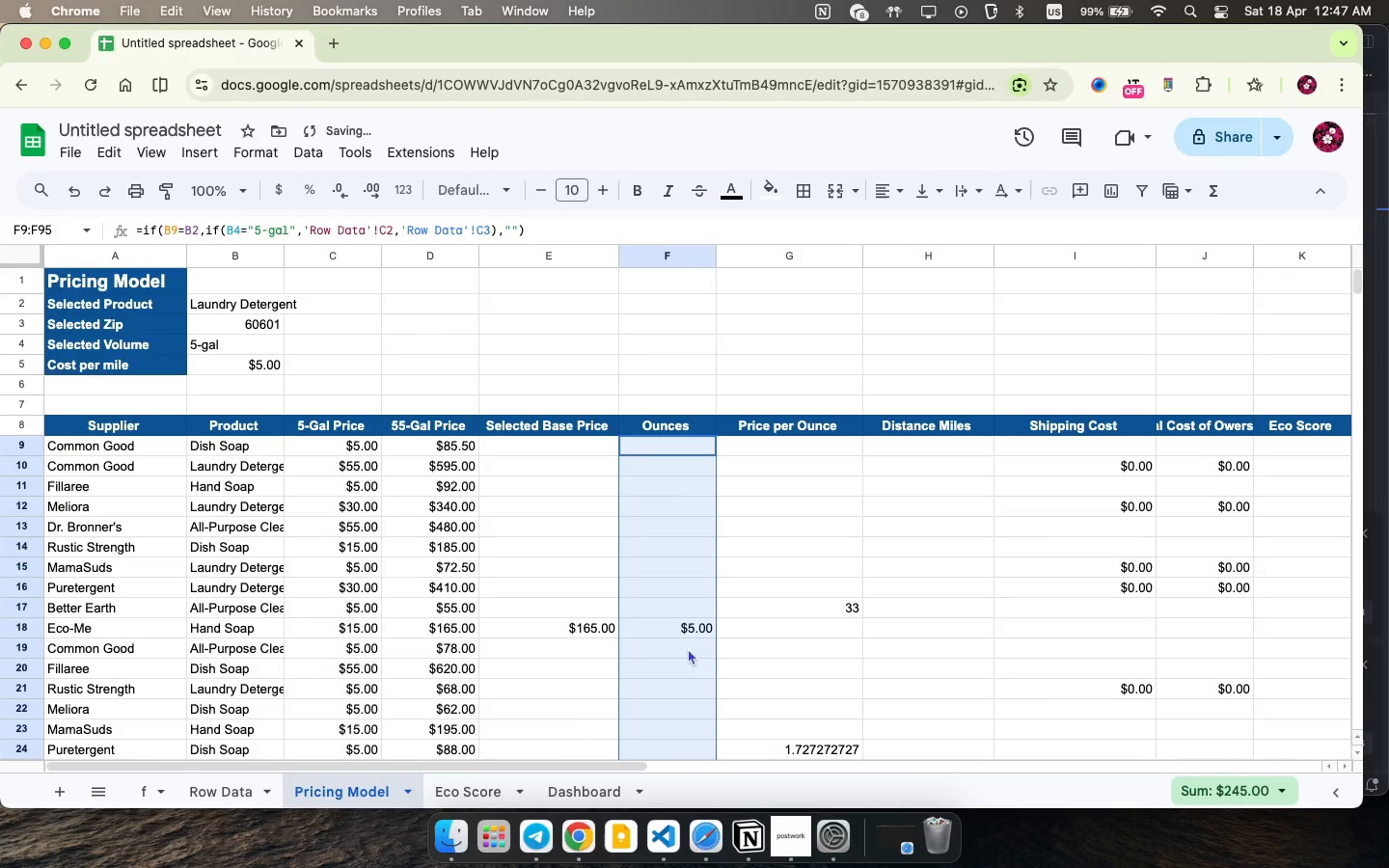 
scroll: coordinate [688, 647], scroll_direction: up, amount: 46.0
 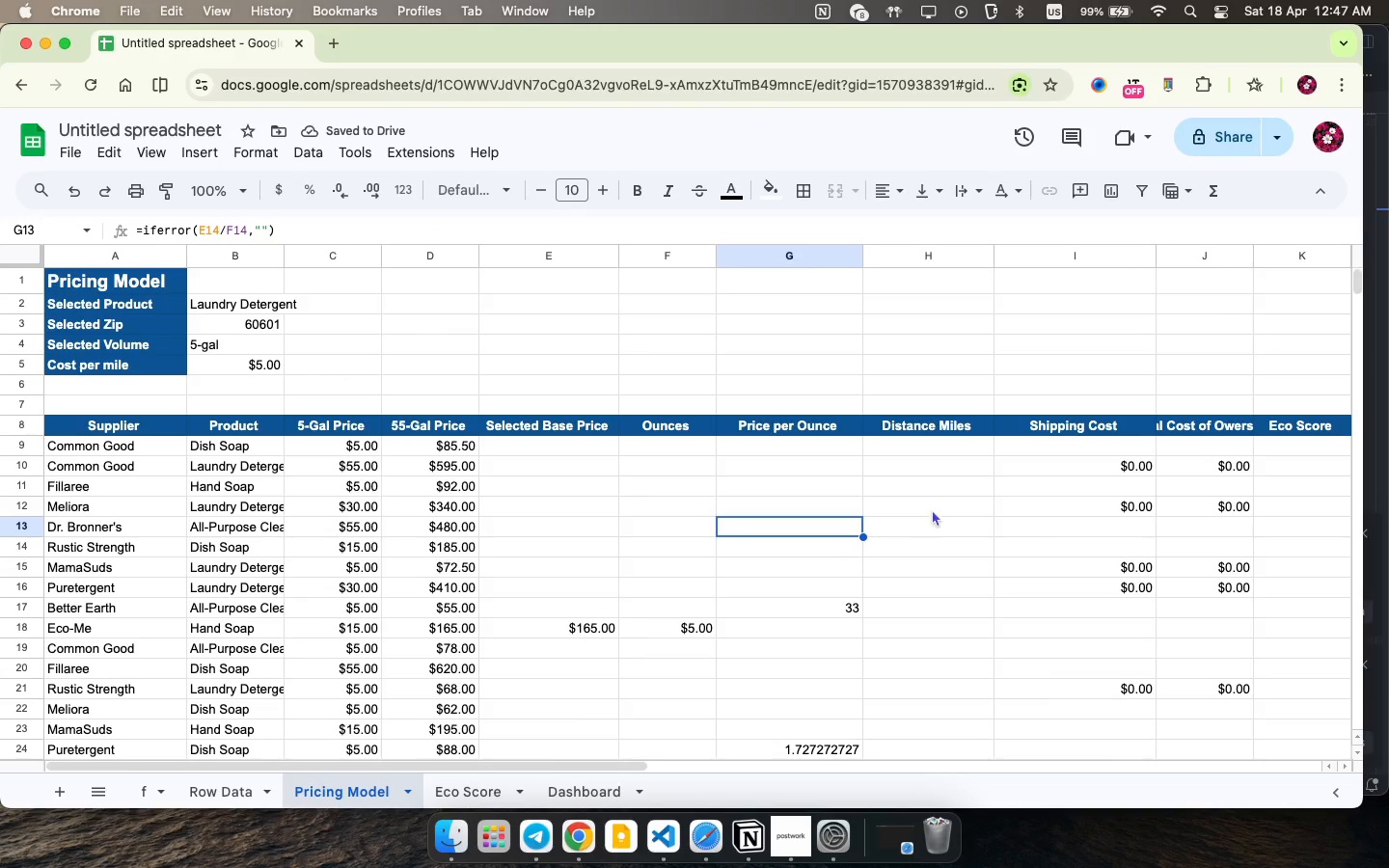 
left_click([837, 537])
 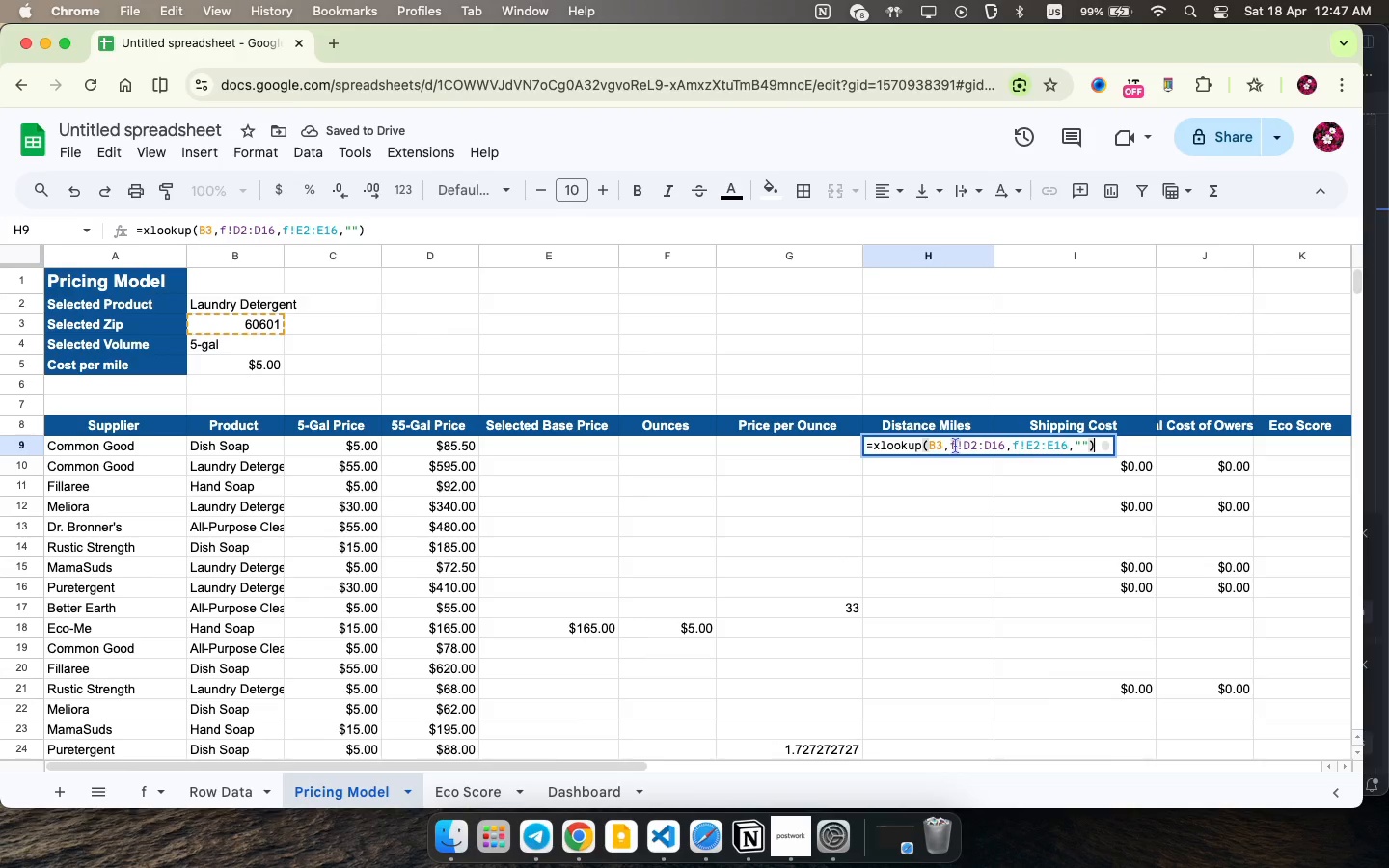 
double_click([956, 446])
 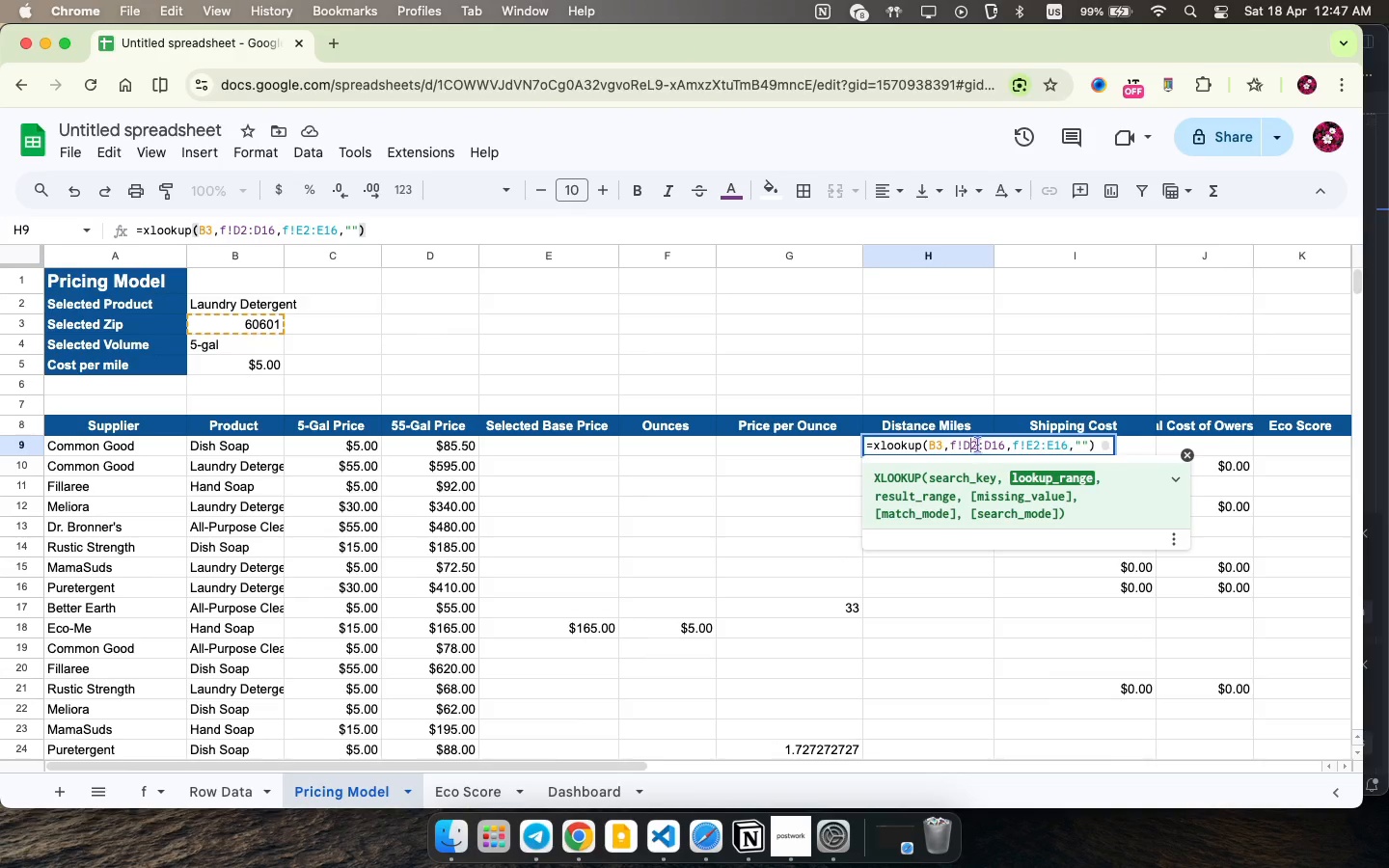 
left_click([968, 445])
 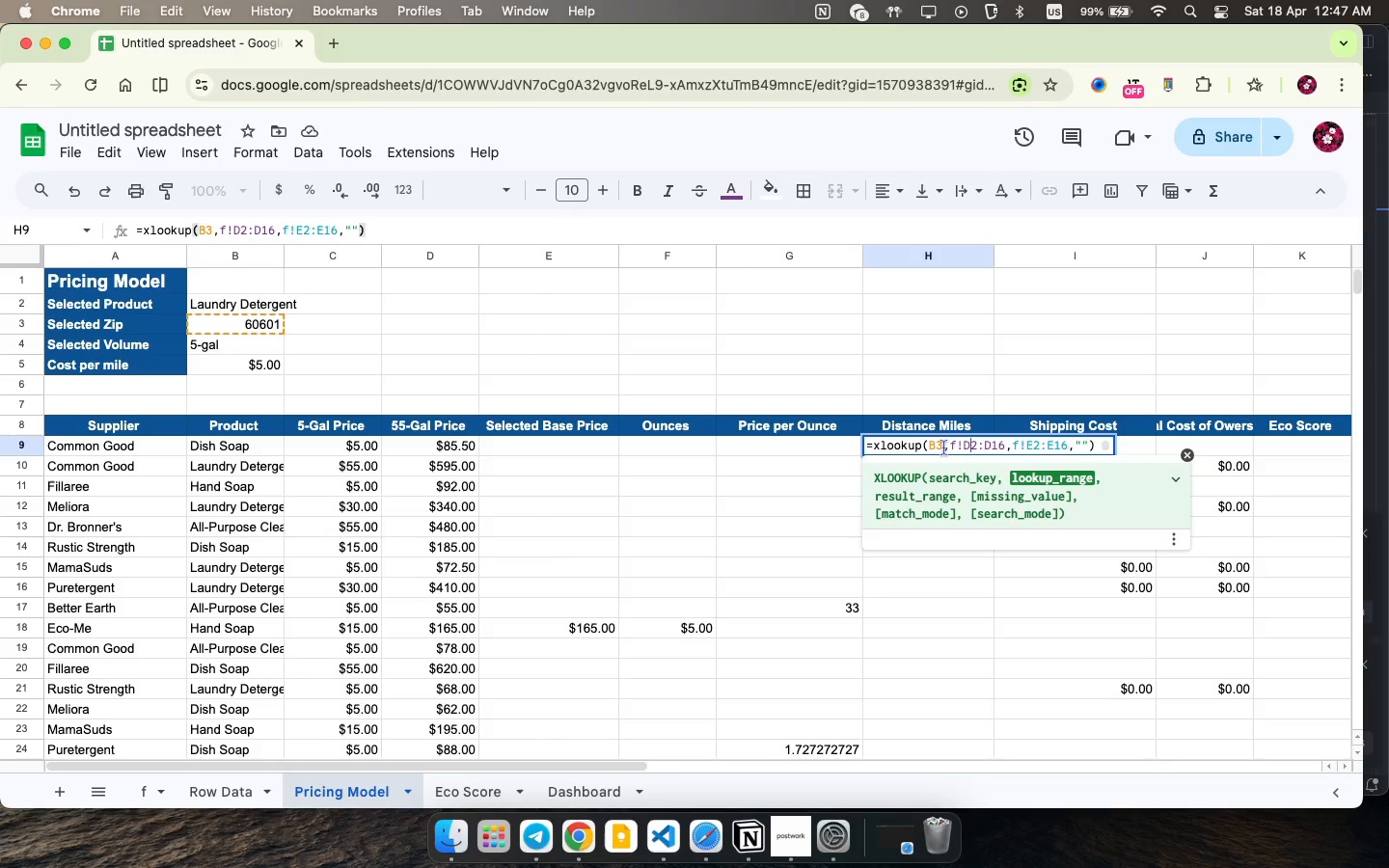 
wait(5.1)
 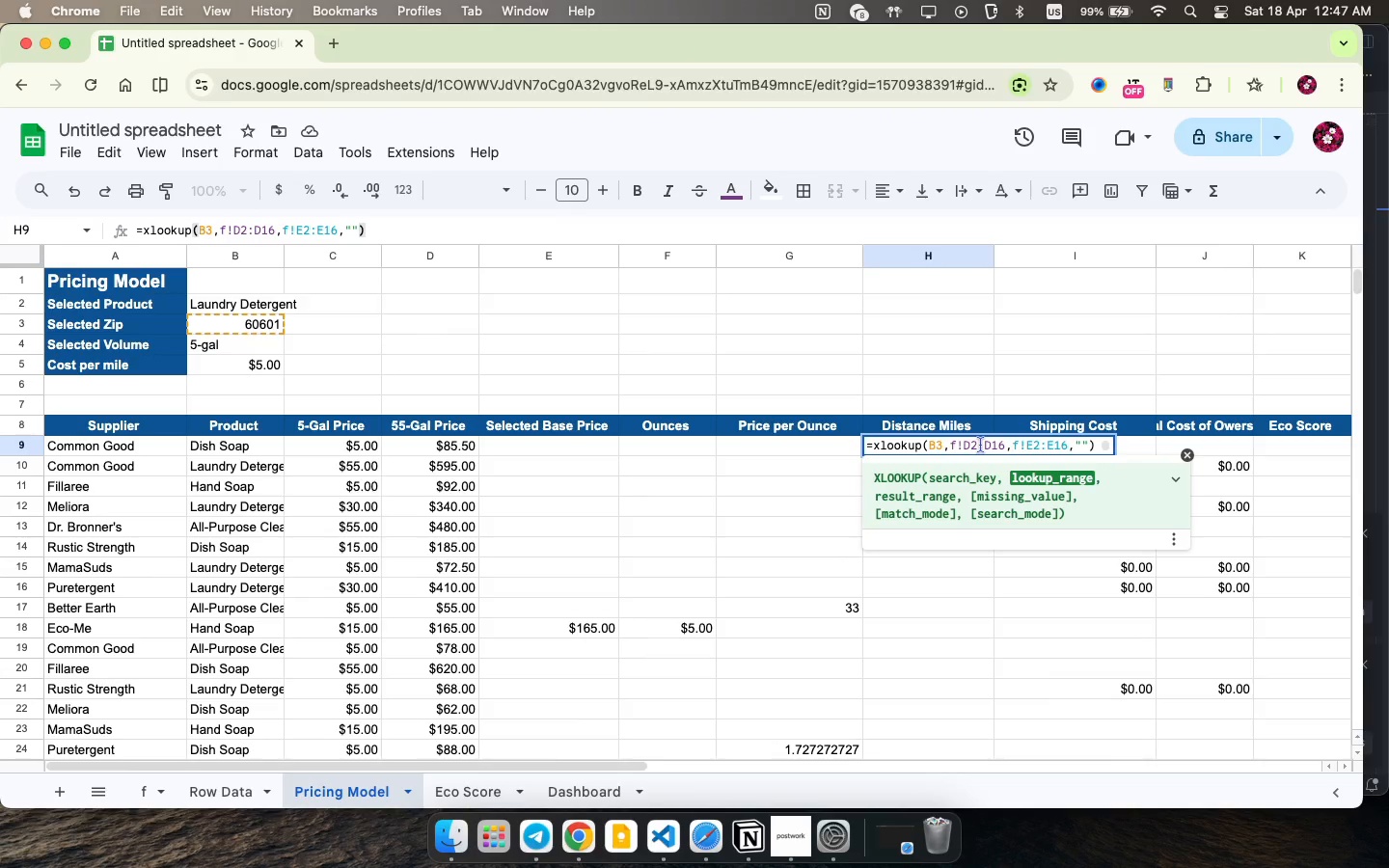 
left_click([938, 446])
 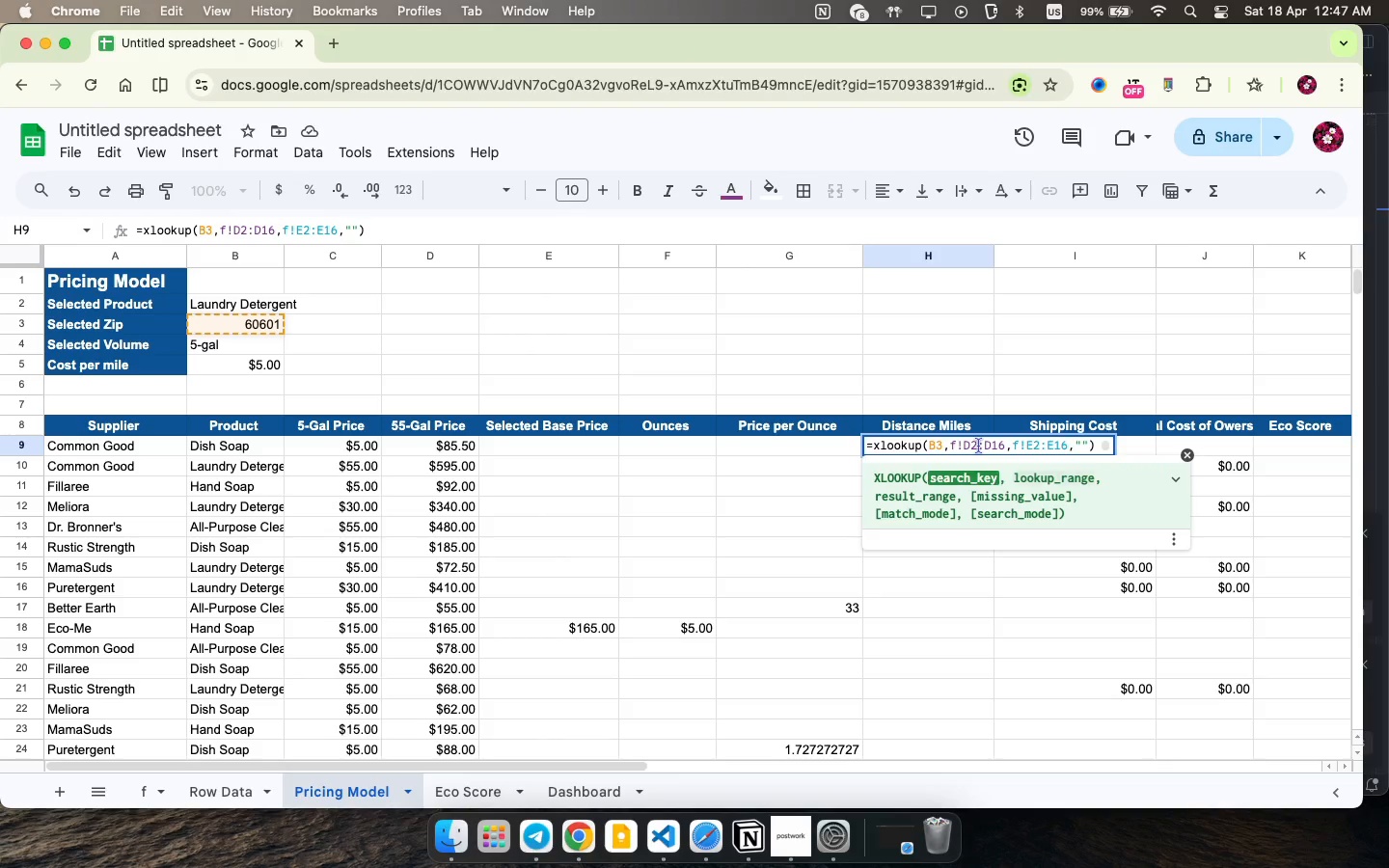 
left_click([978, 446])
 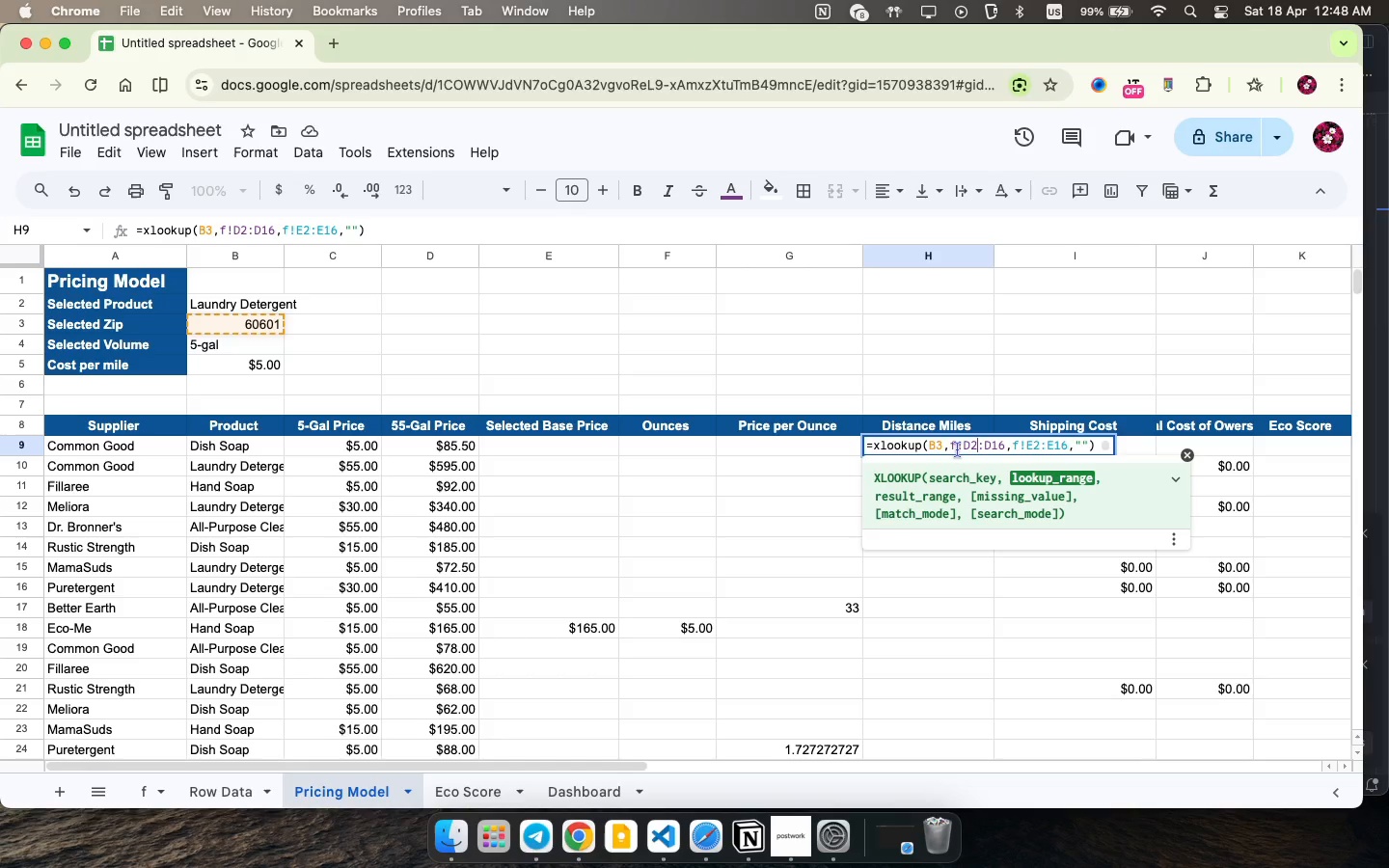 
wait(22.47)
 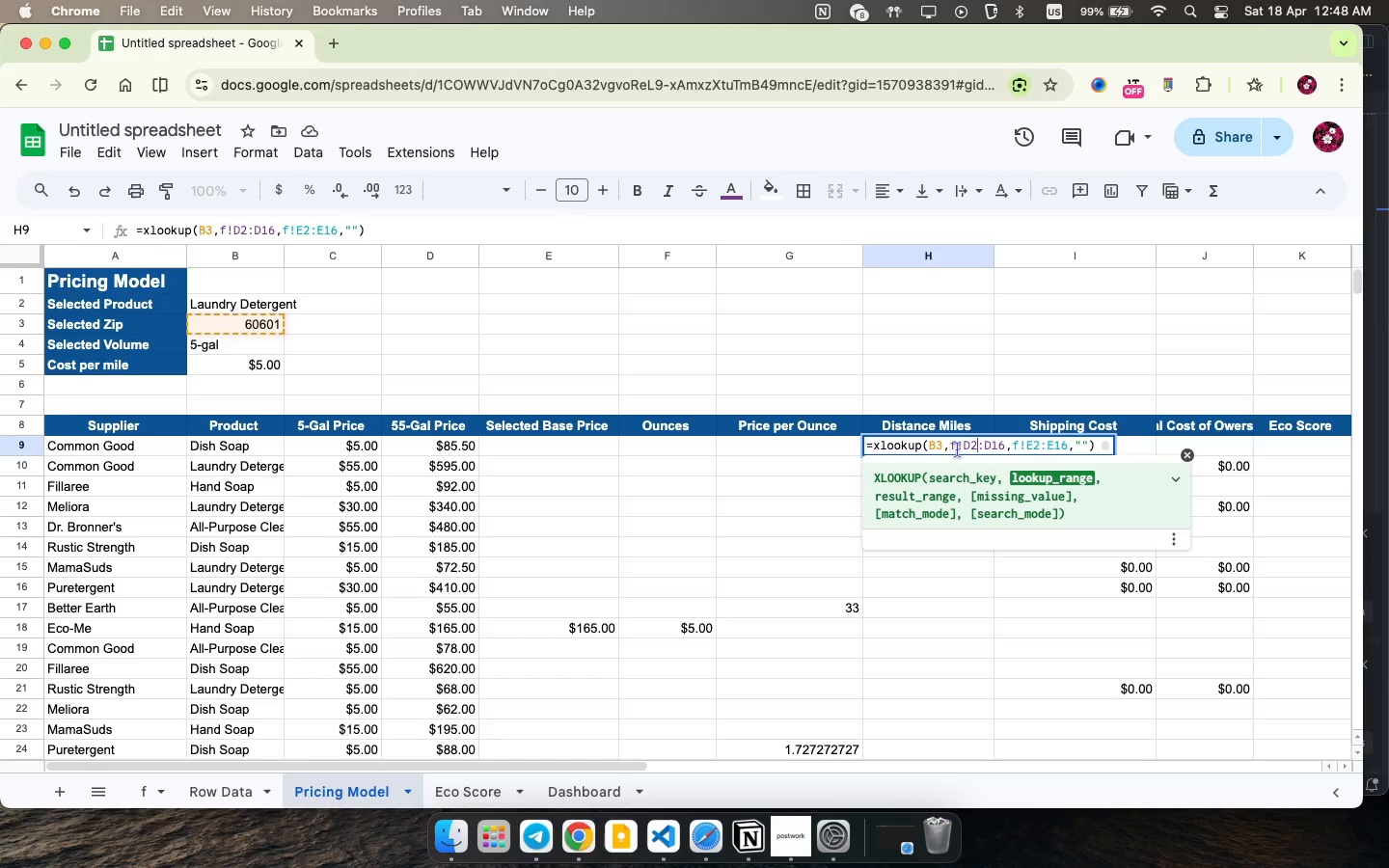 
left_click_drag(start_coordinate=[947, 447], to_coordinate=[1008, 444])
 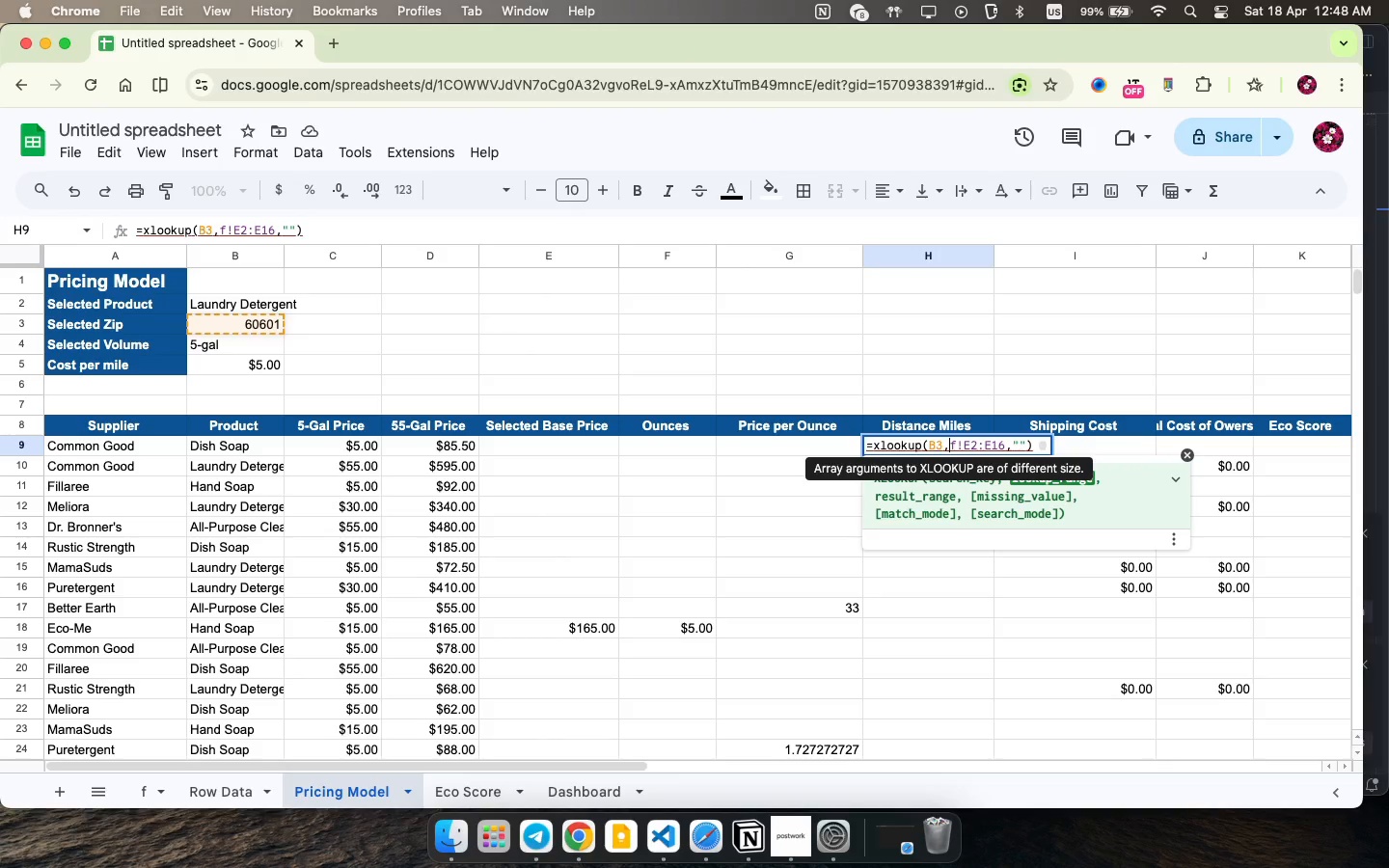 
key(Backspace)
 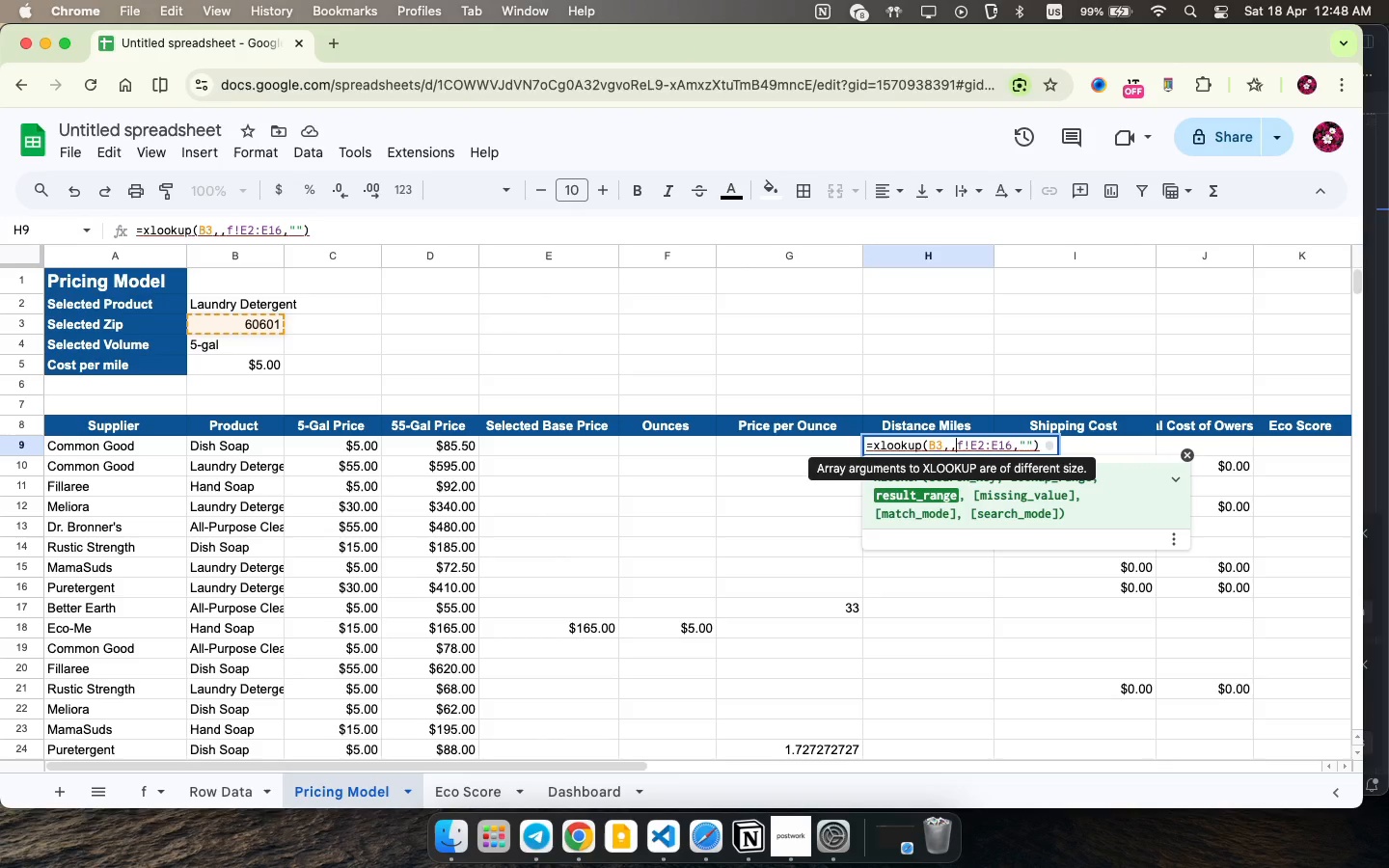 
key(Comma)
 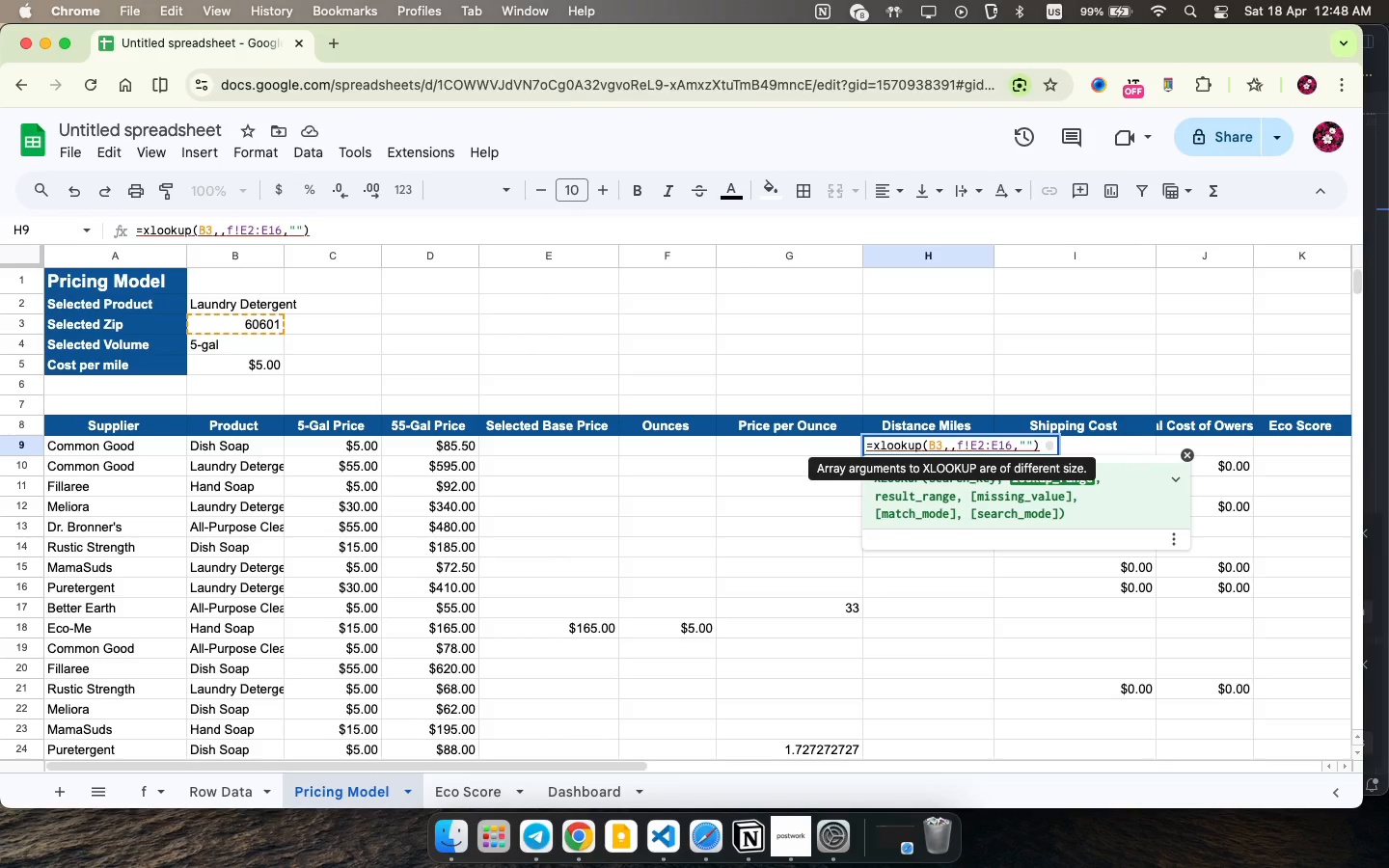 
key(ArrowLeft)
 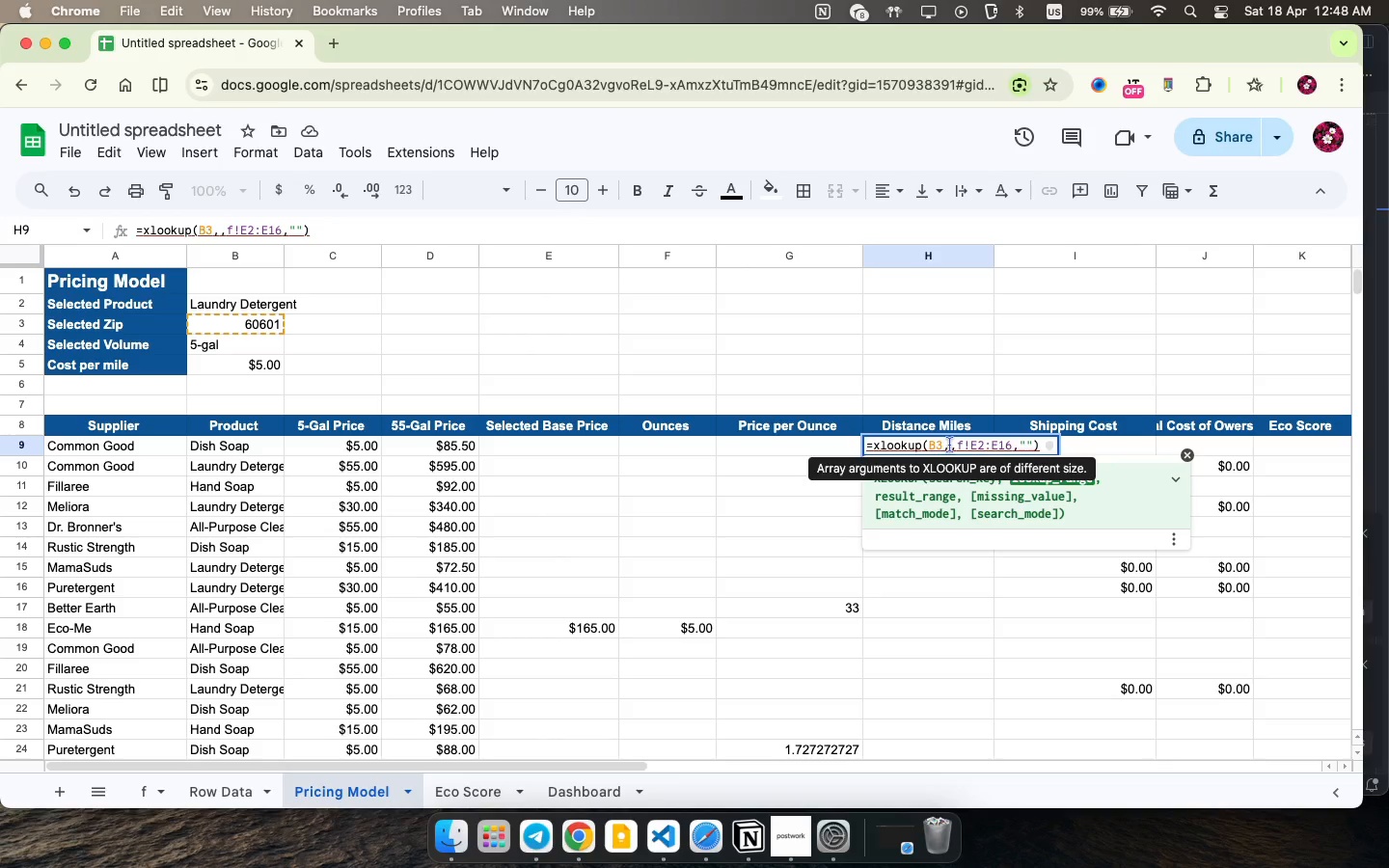 
left_click_drag(start_coordinate=[949, 445], to_coordinate=[1037, 445])
 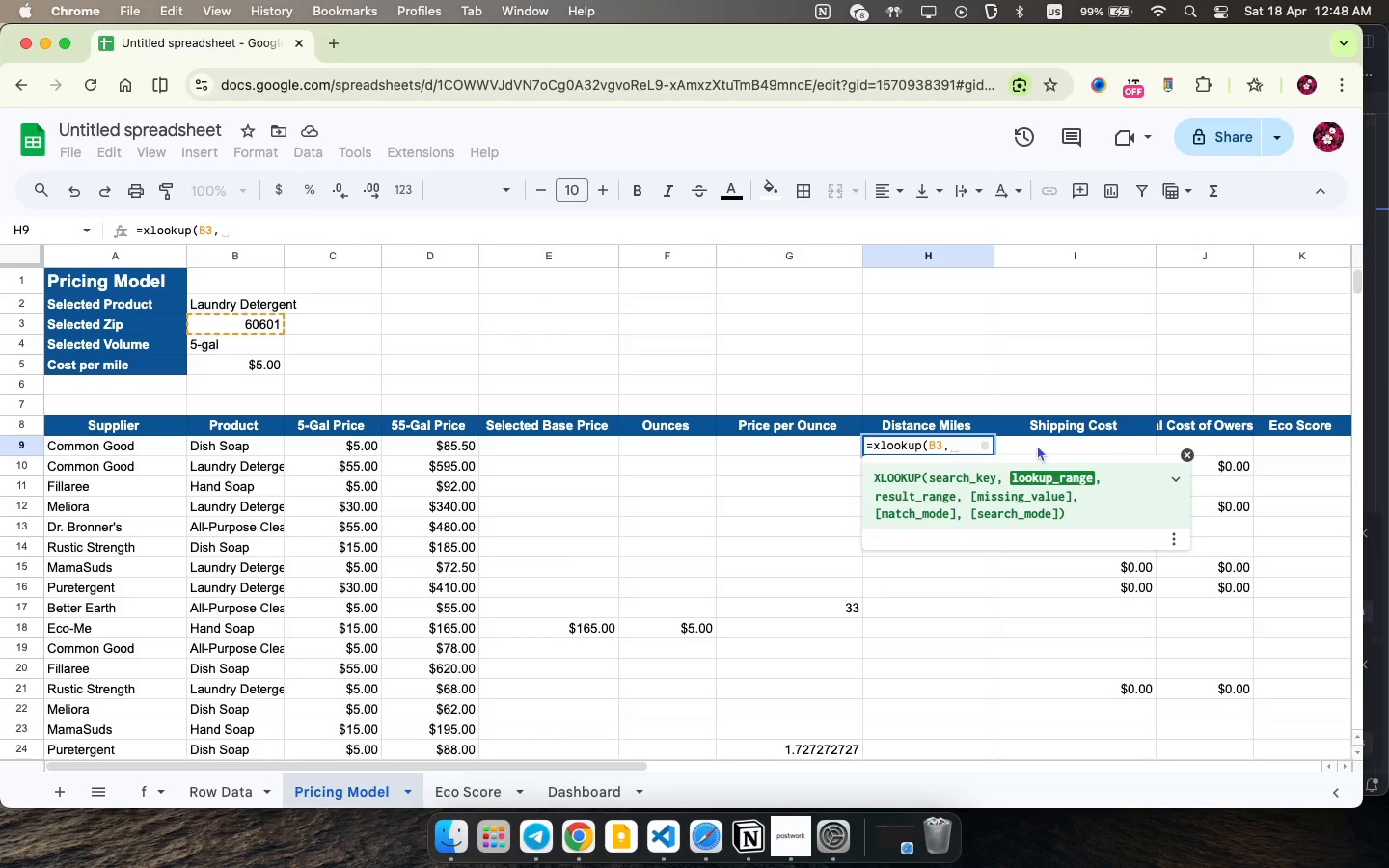 
key(Backspace)
 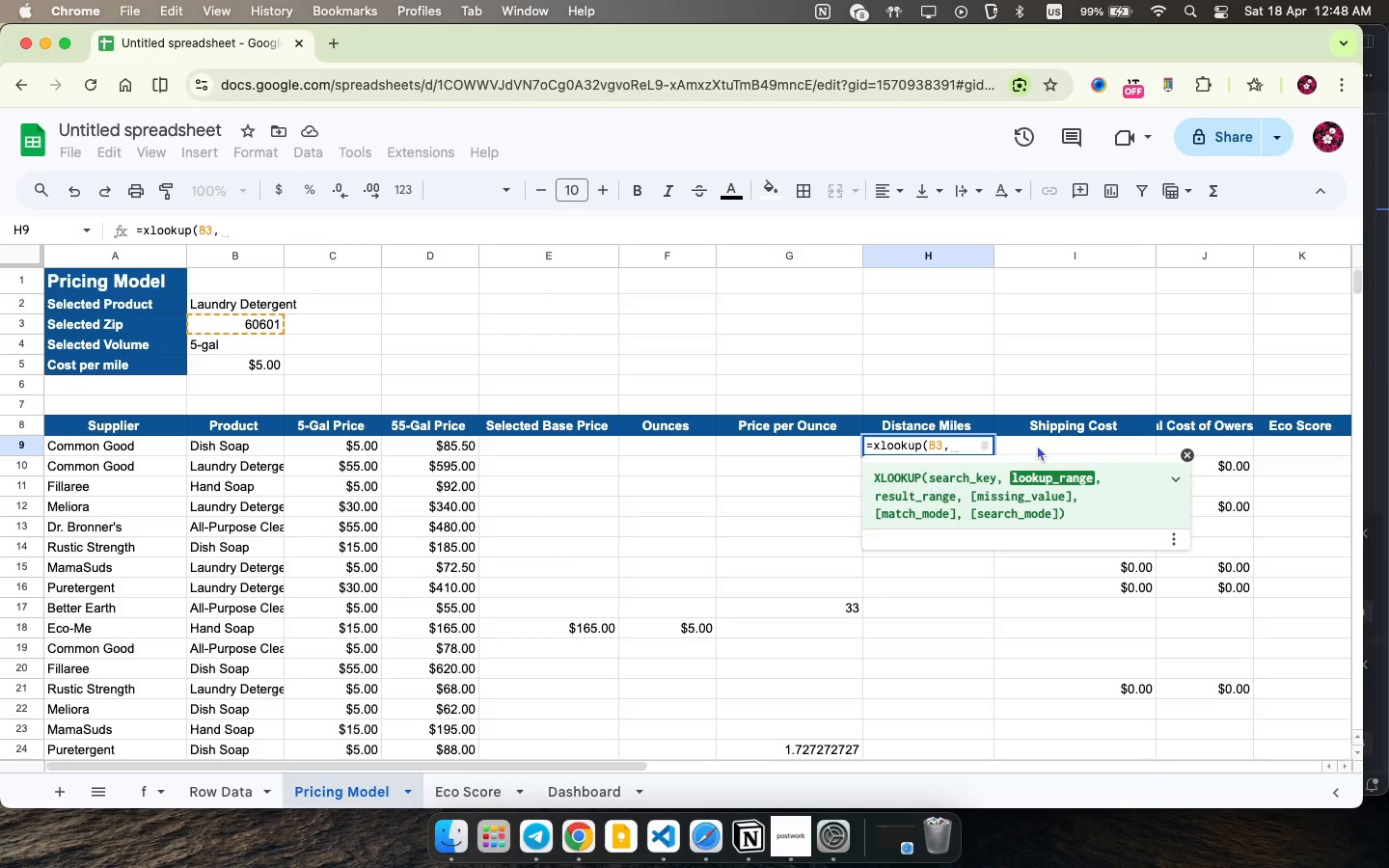 
wait(10.0)
 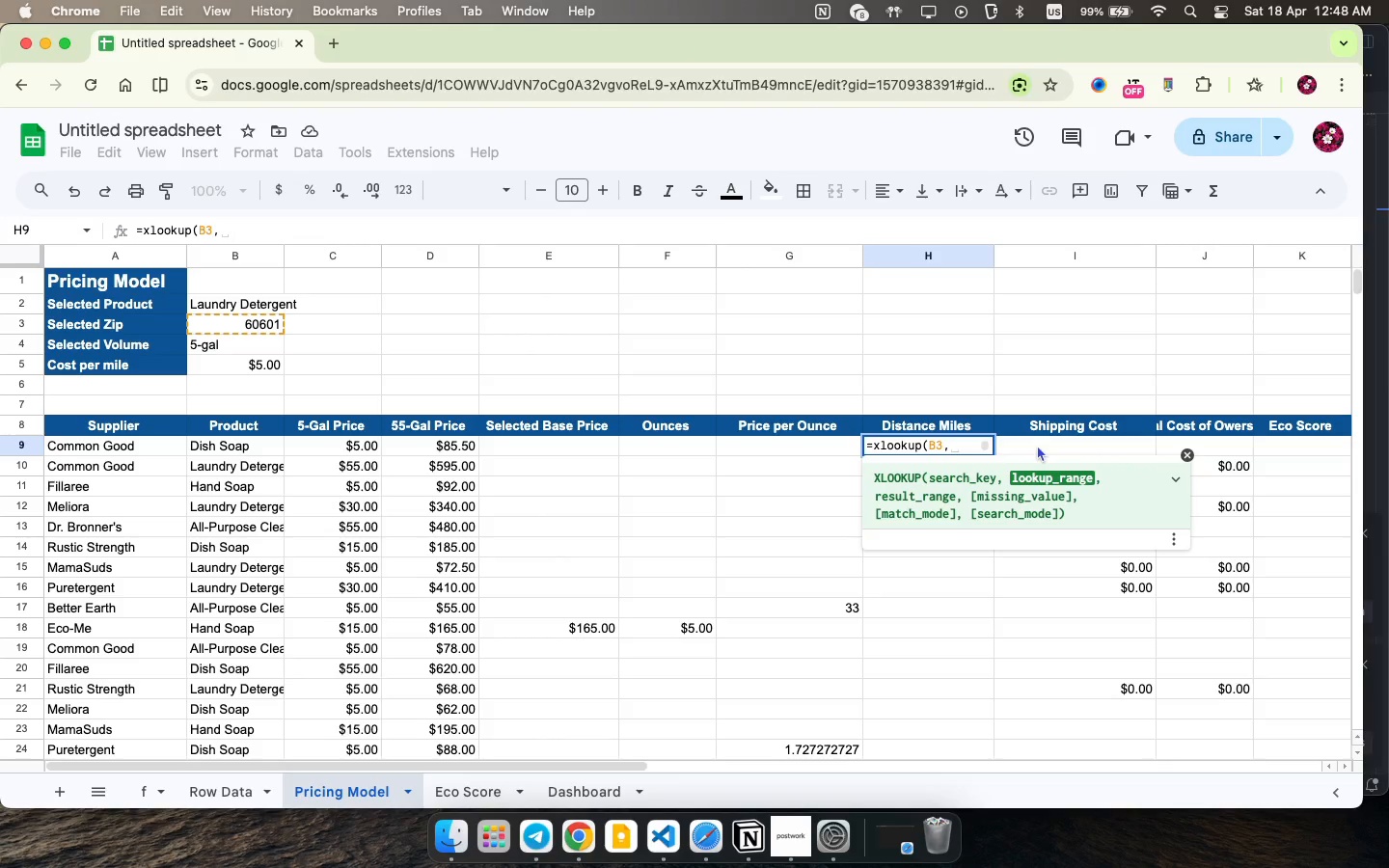 
left_click([232, 793])
 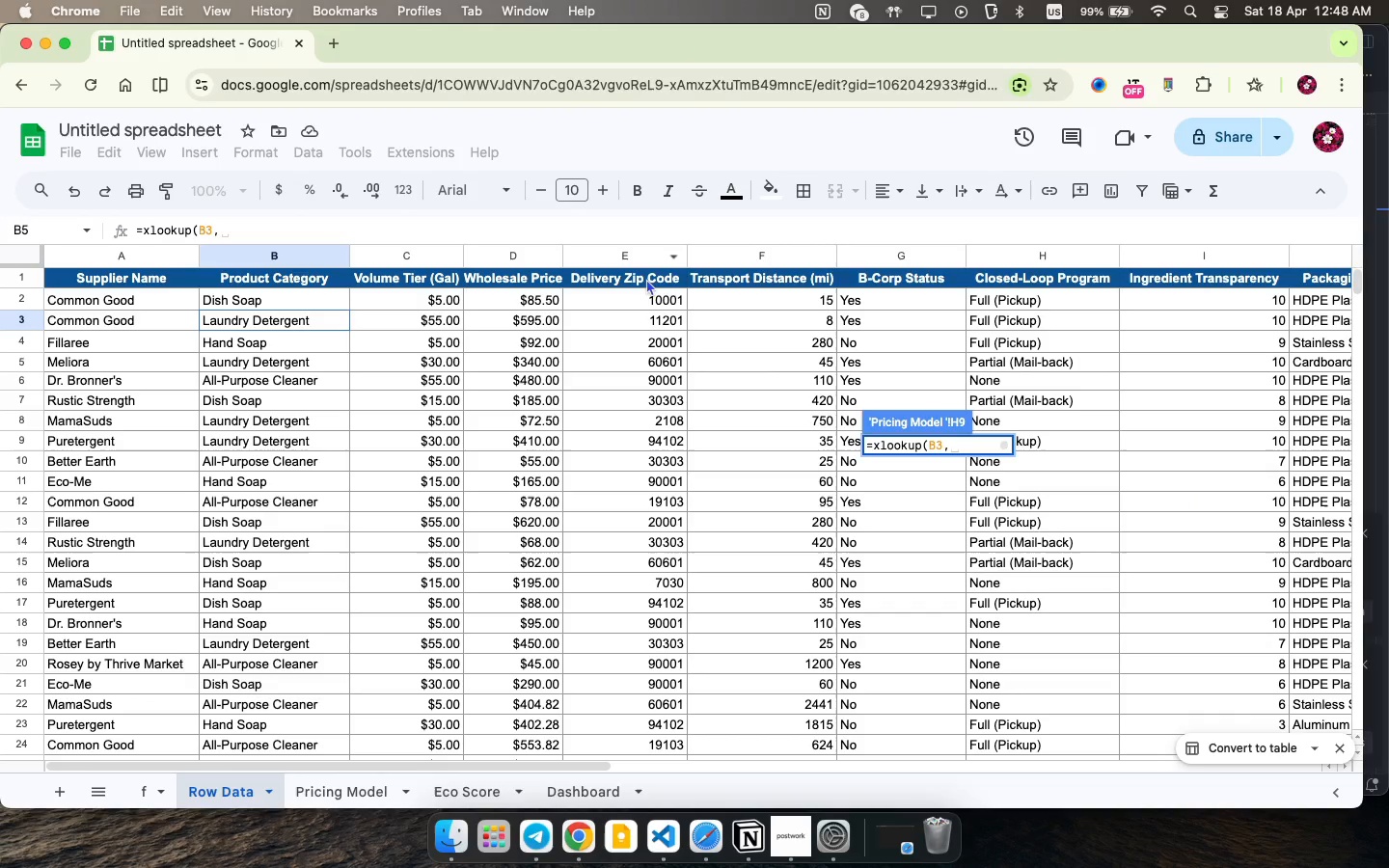 
wait(5.47)
 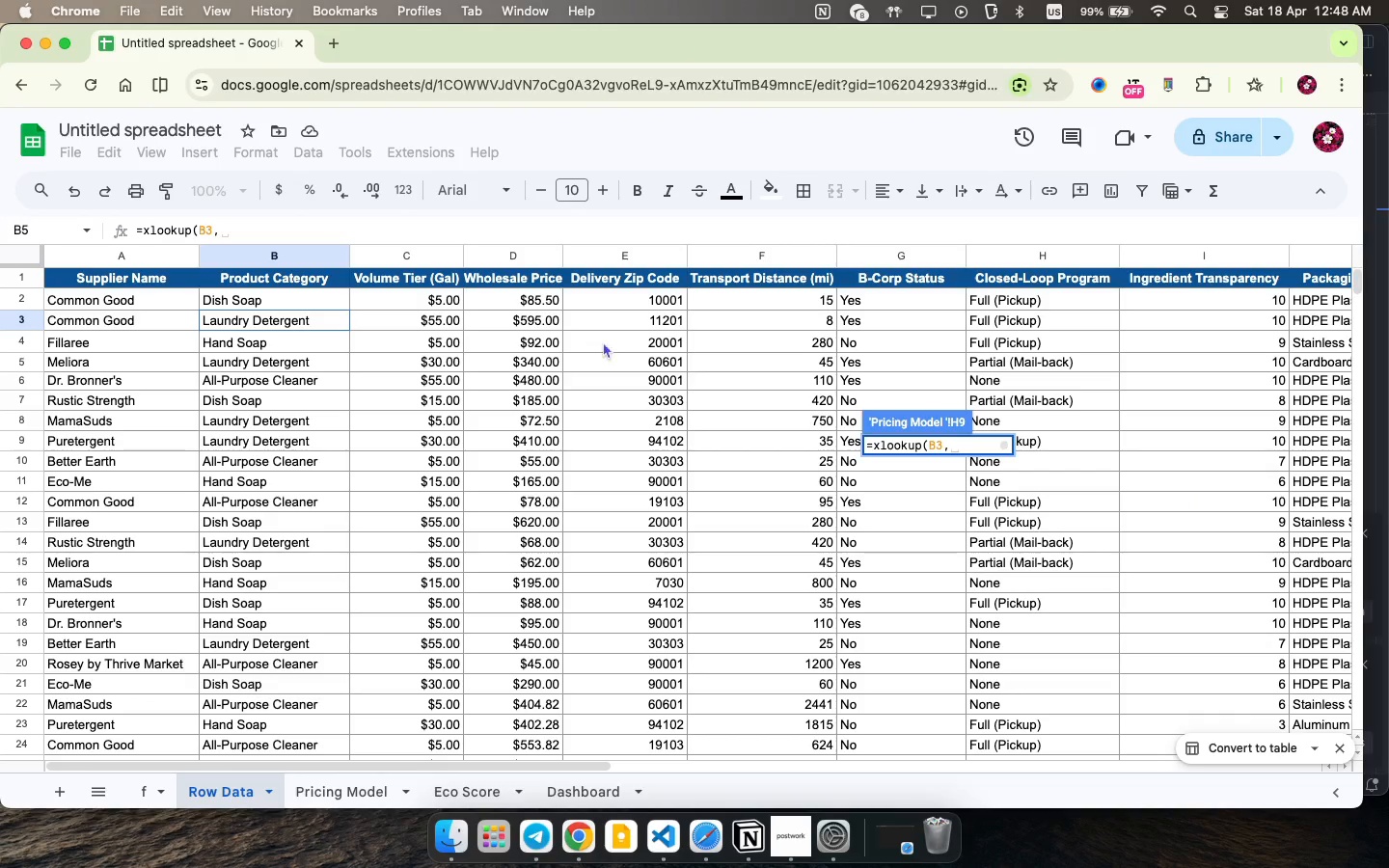 
left_click([642, 258])
 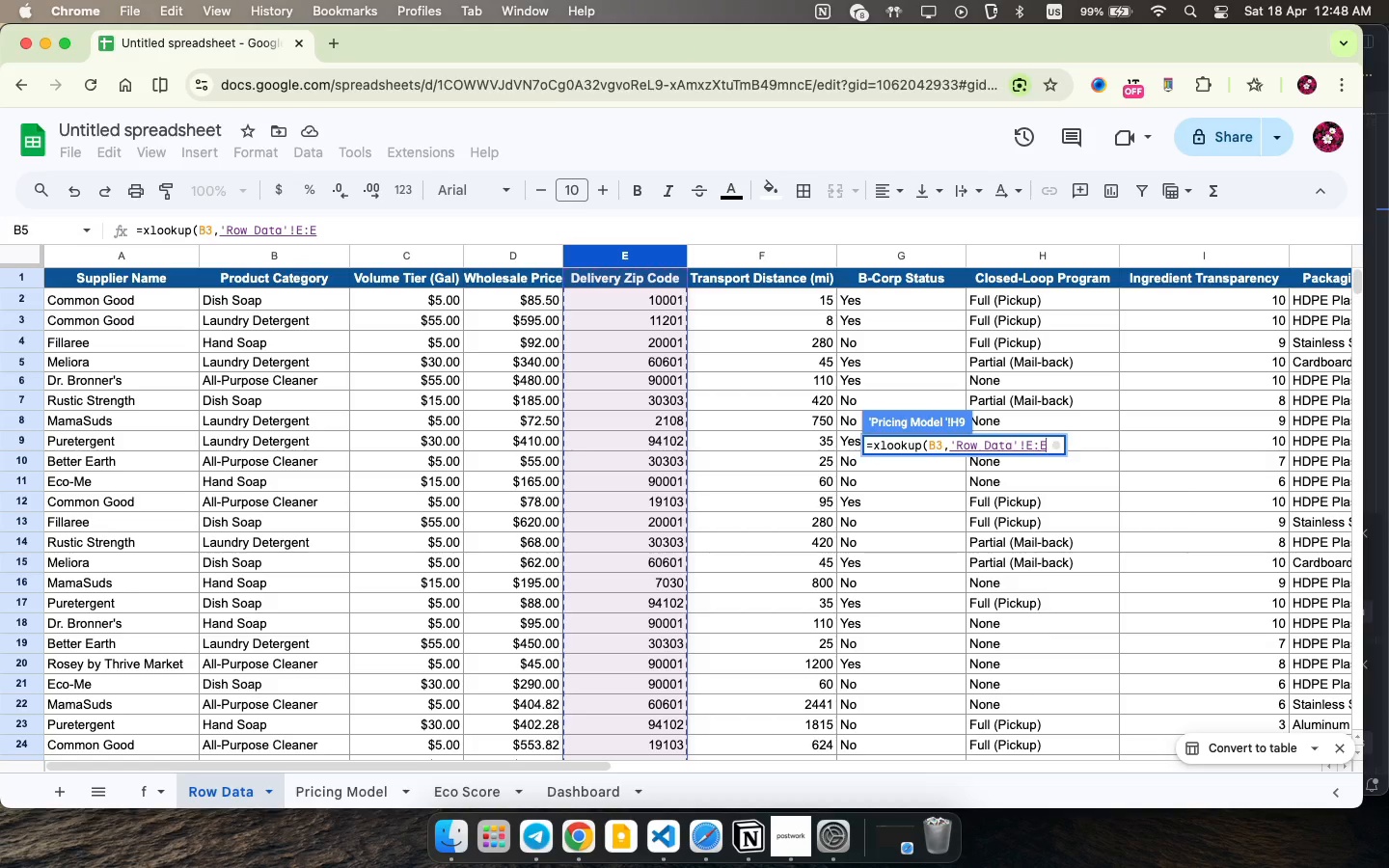 
key(Comma)
 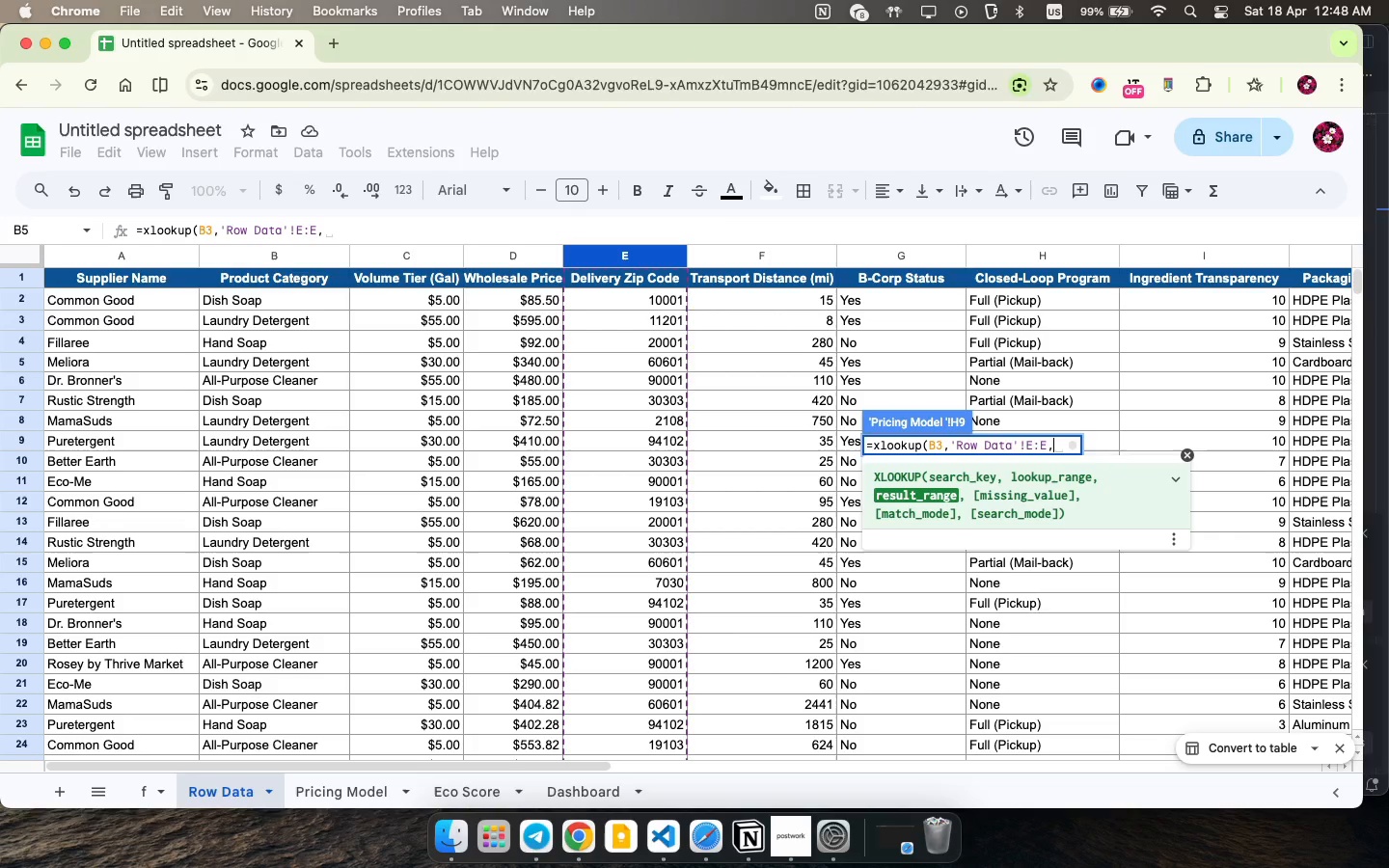 
wait(8.46)
 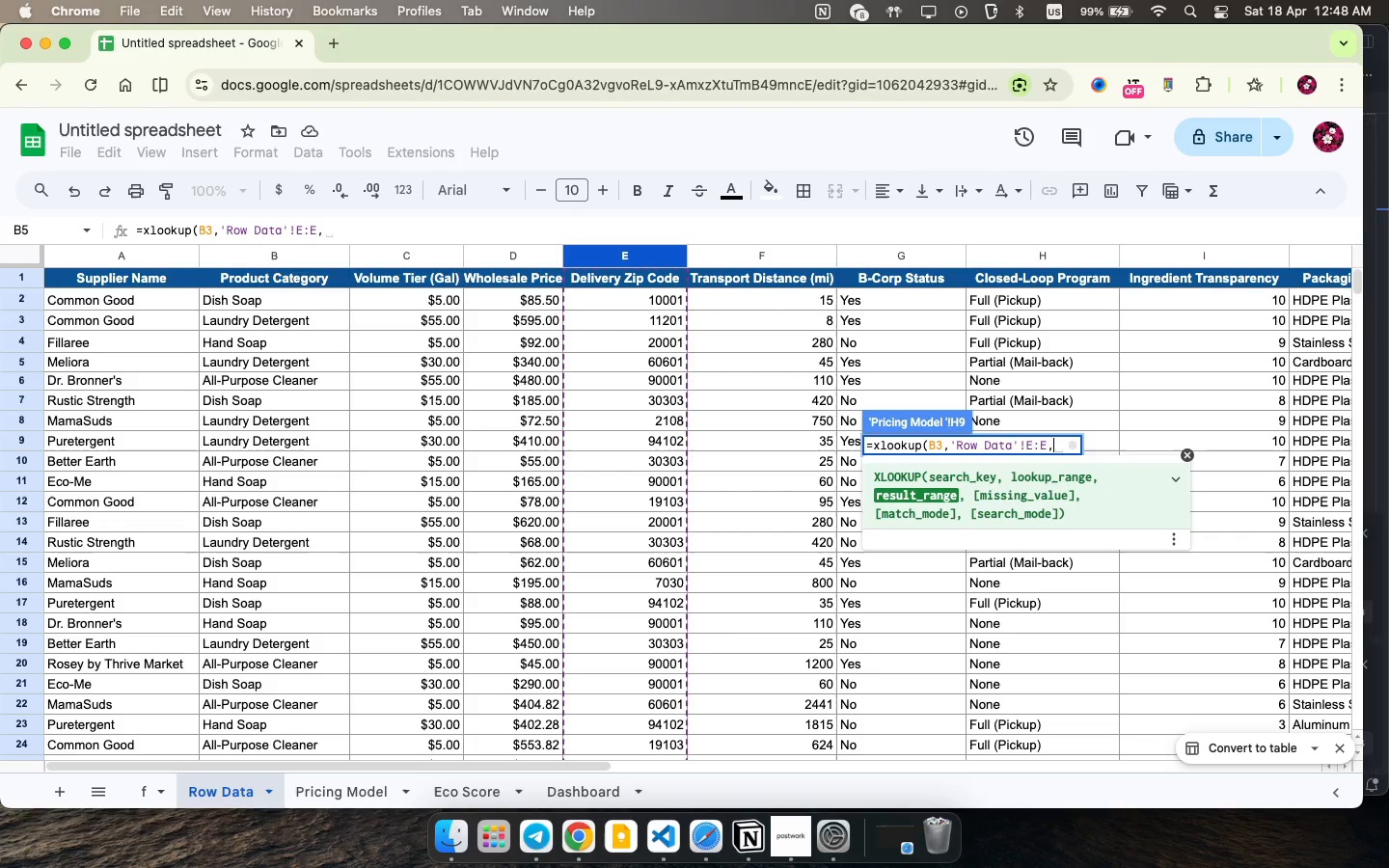 
left_click([796, 253])
 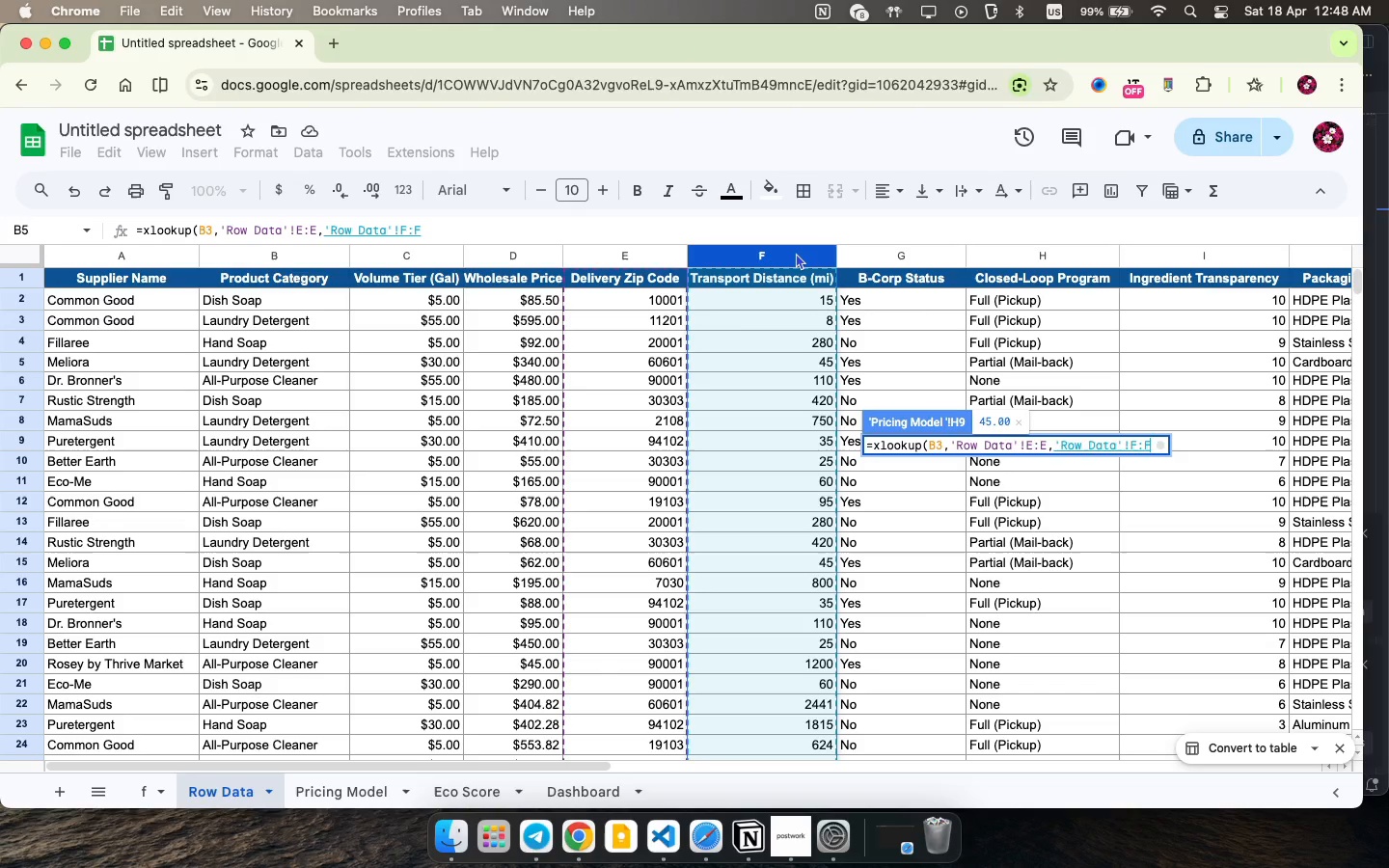 
wait(12.62)
 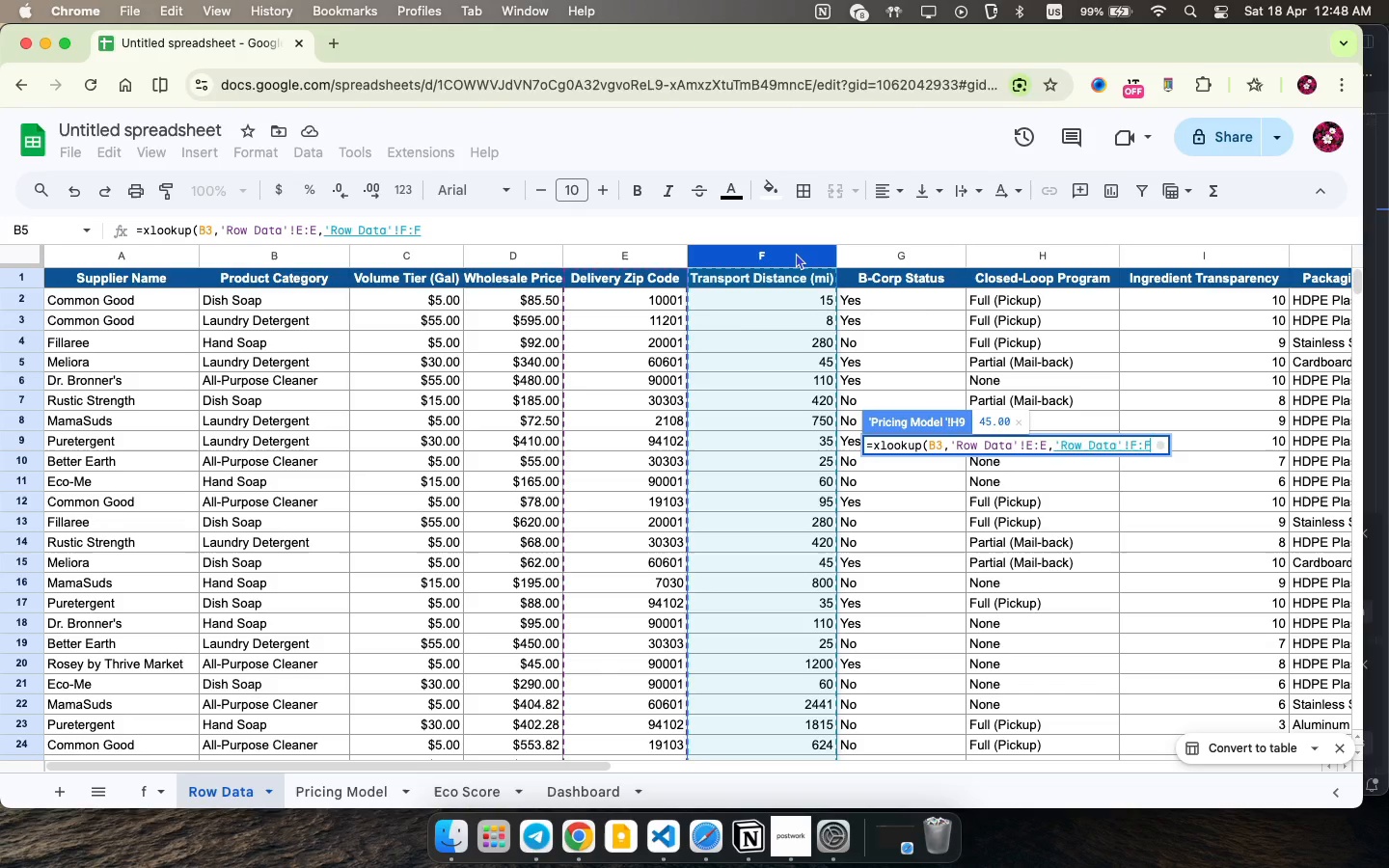 
key(Comma)
 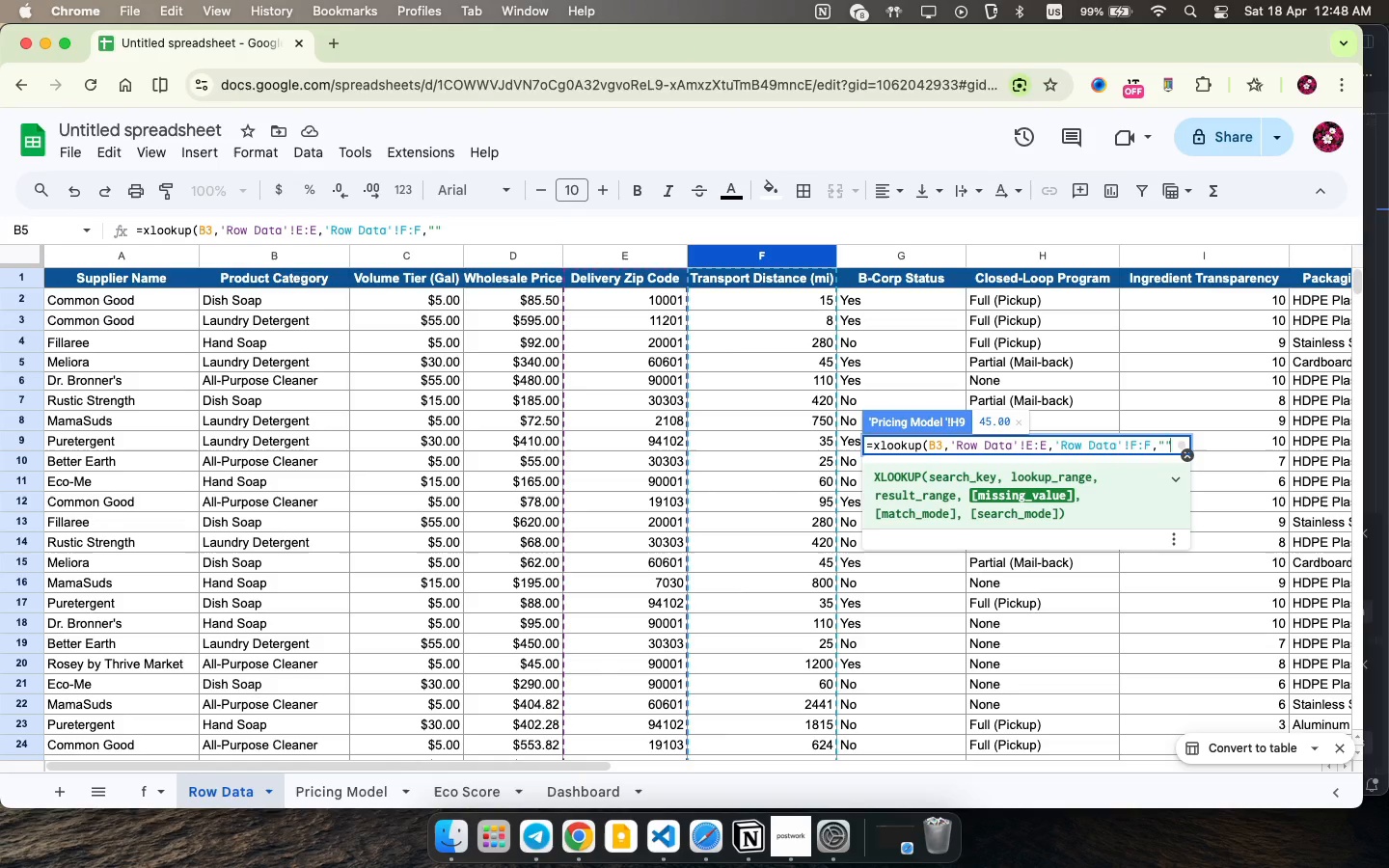 
key(Shift+Quote)
 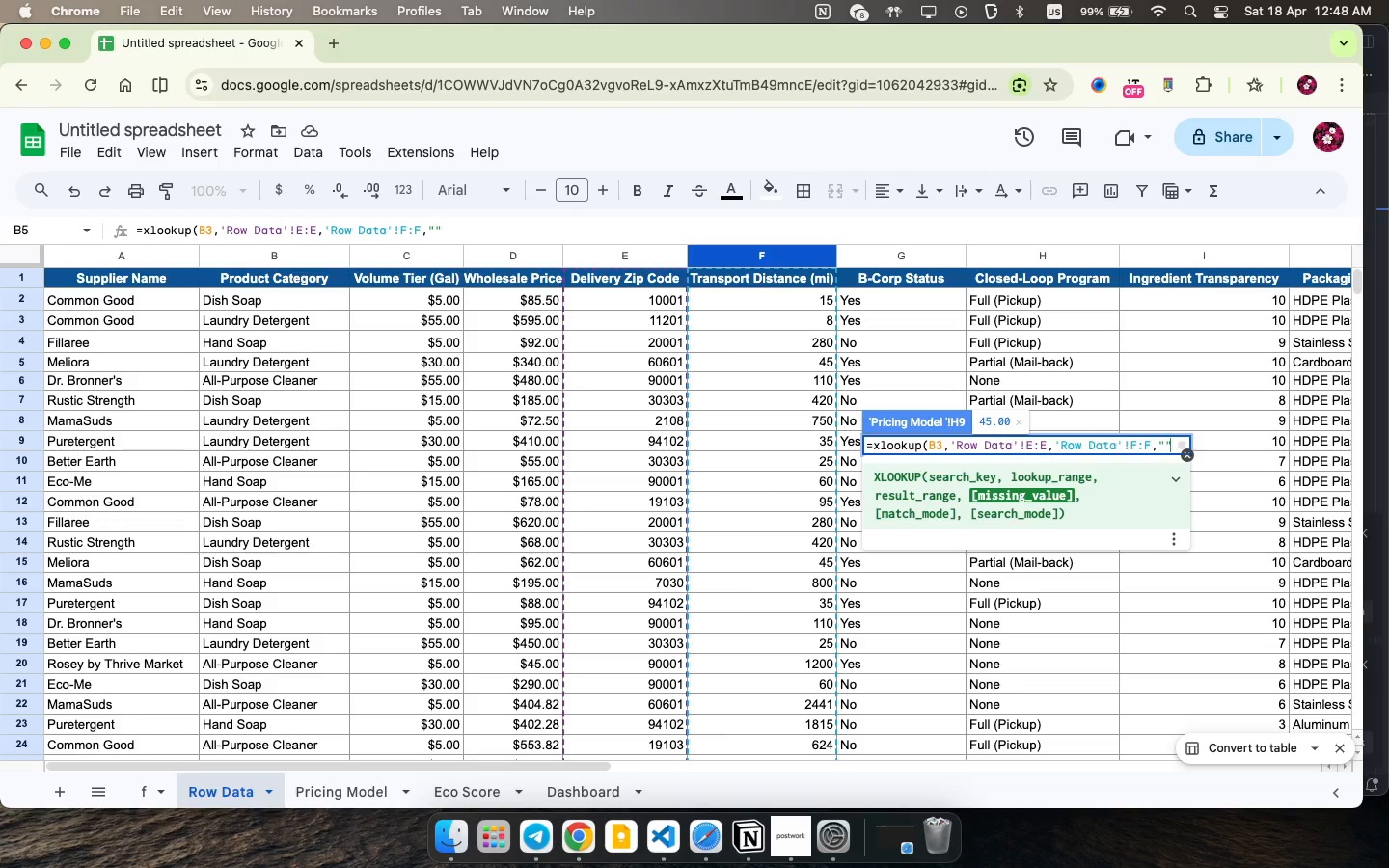 
key(Shift+Quote)
 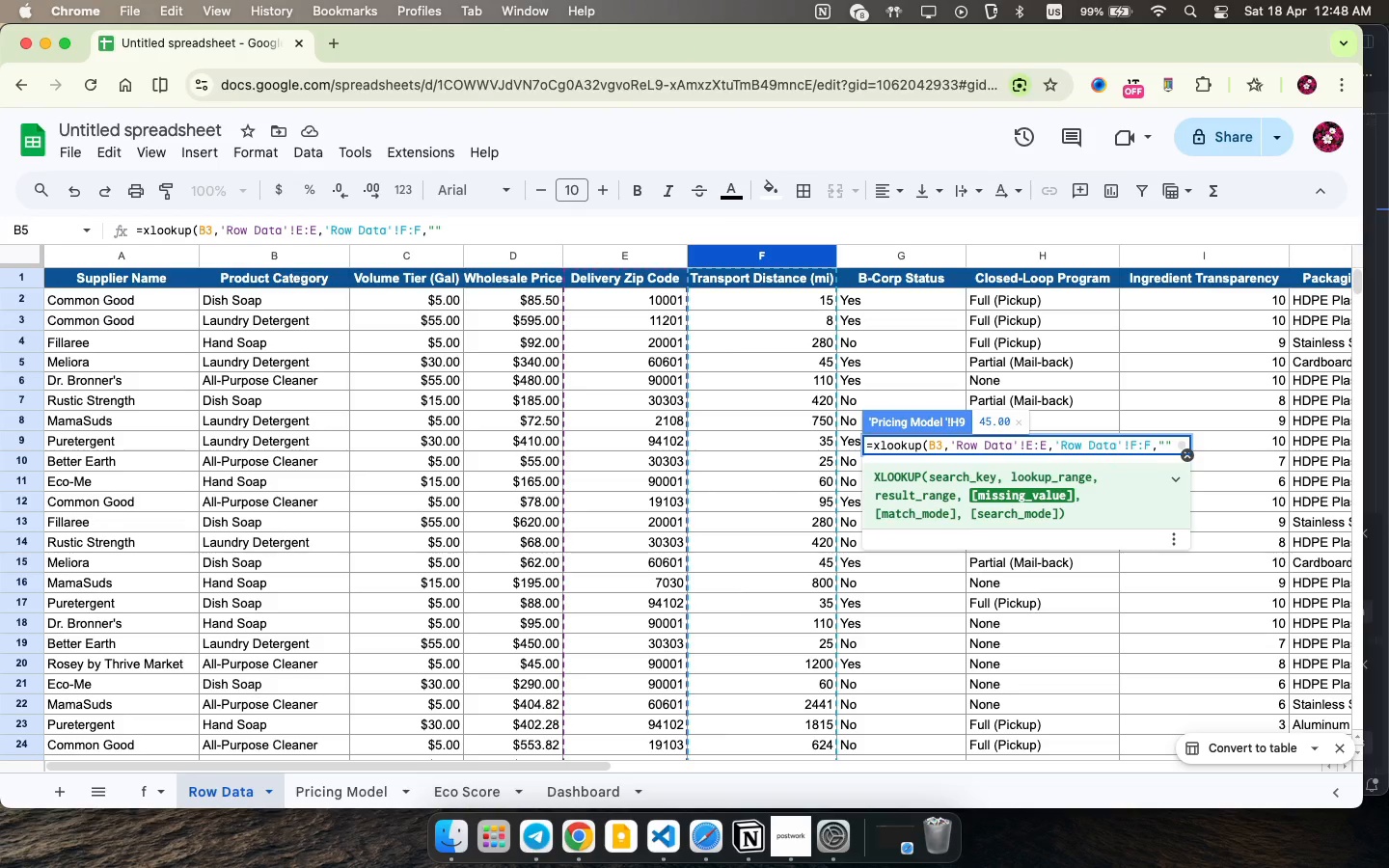 
key(CapsLock)
 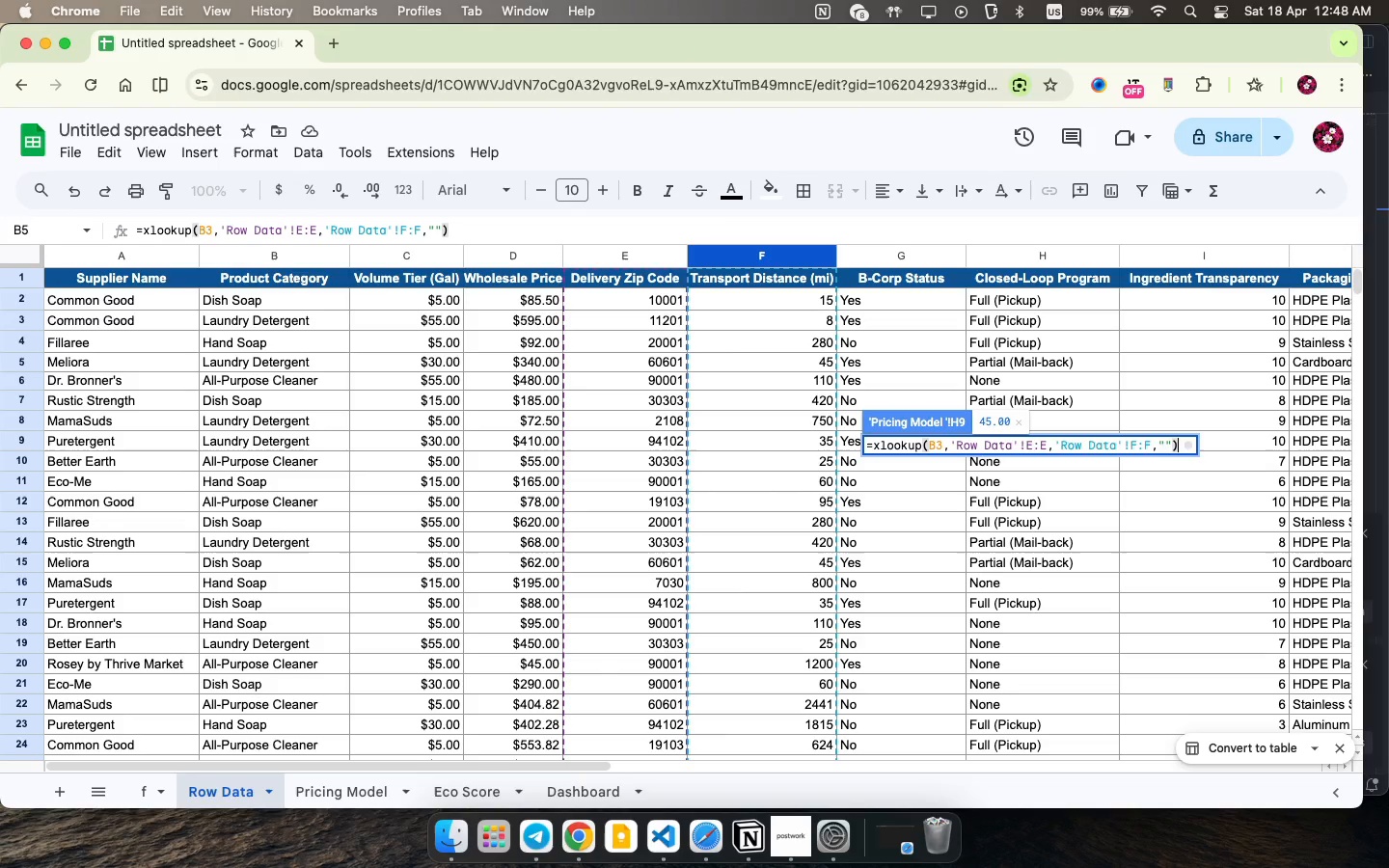 
key(Shift+0)
 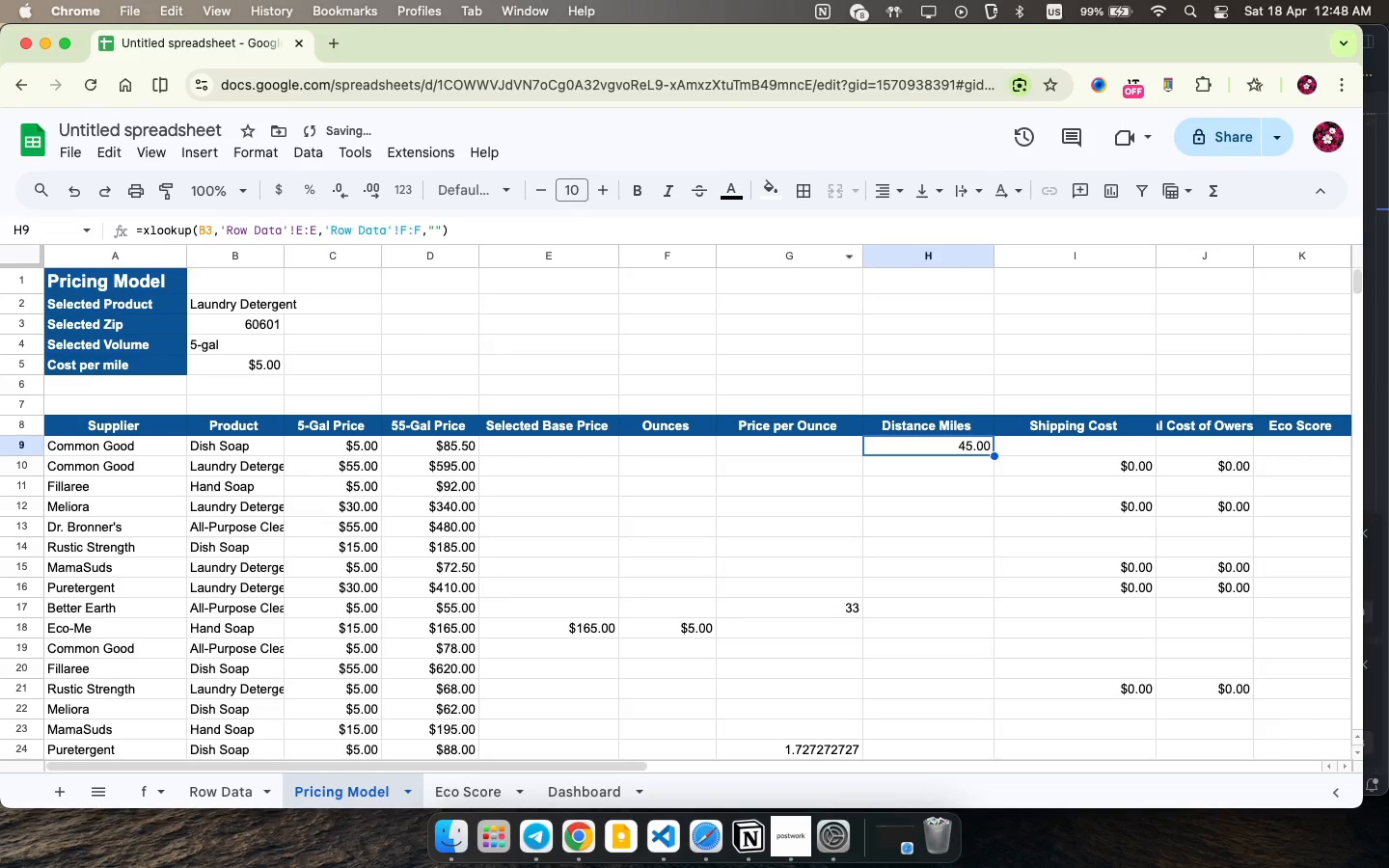 
key(Enter)
 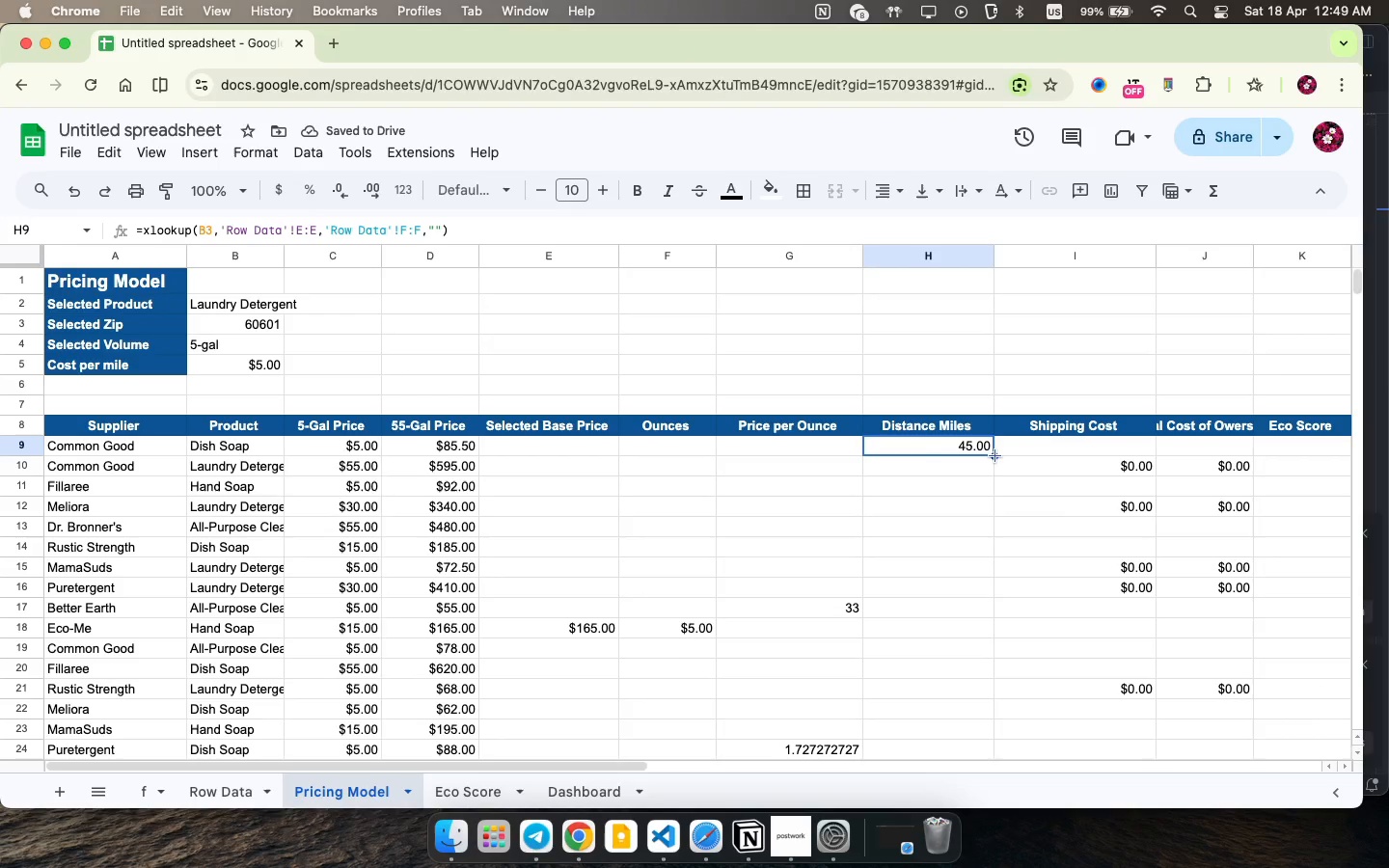 
left_click_drag(start_coordinate=[995, 454], to_coordinate=[995, 440])
 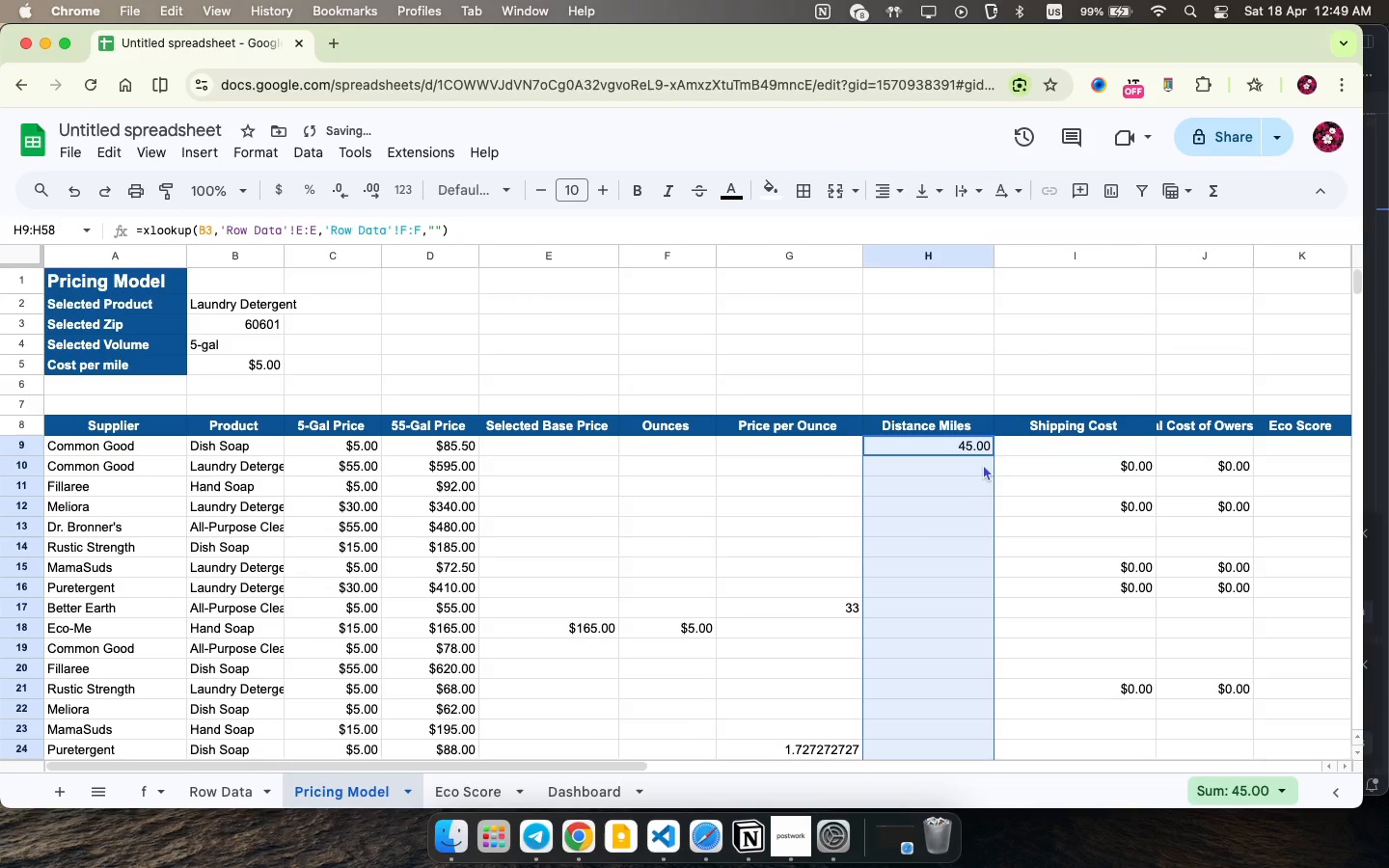 
left_click([965, 481])
 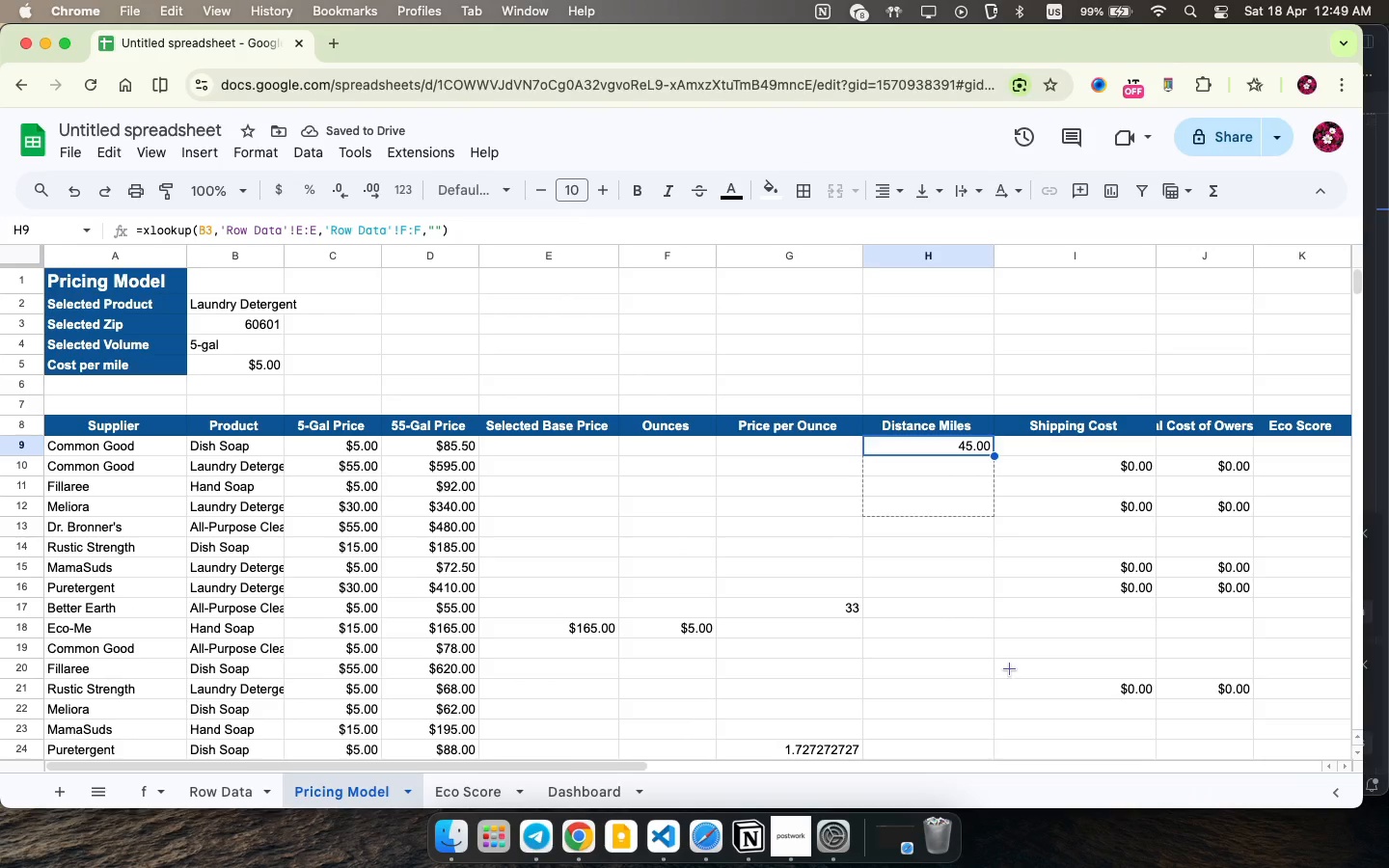 
scroll: coordinate [983, 462], scroll_direction: up, amount: 31.0
 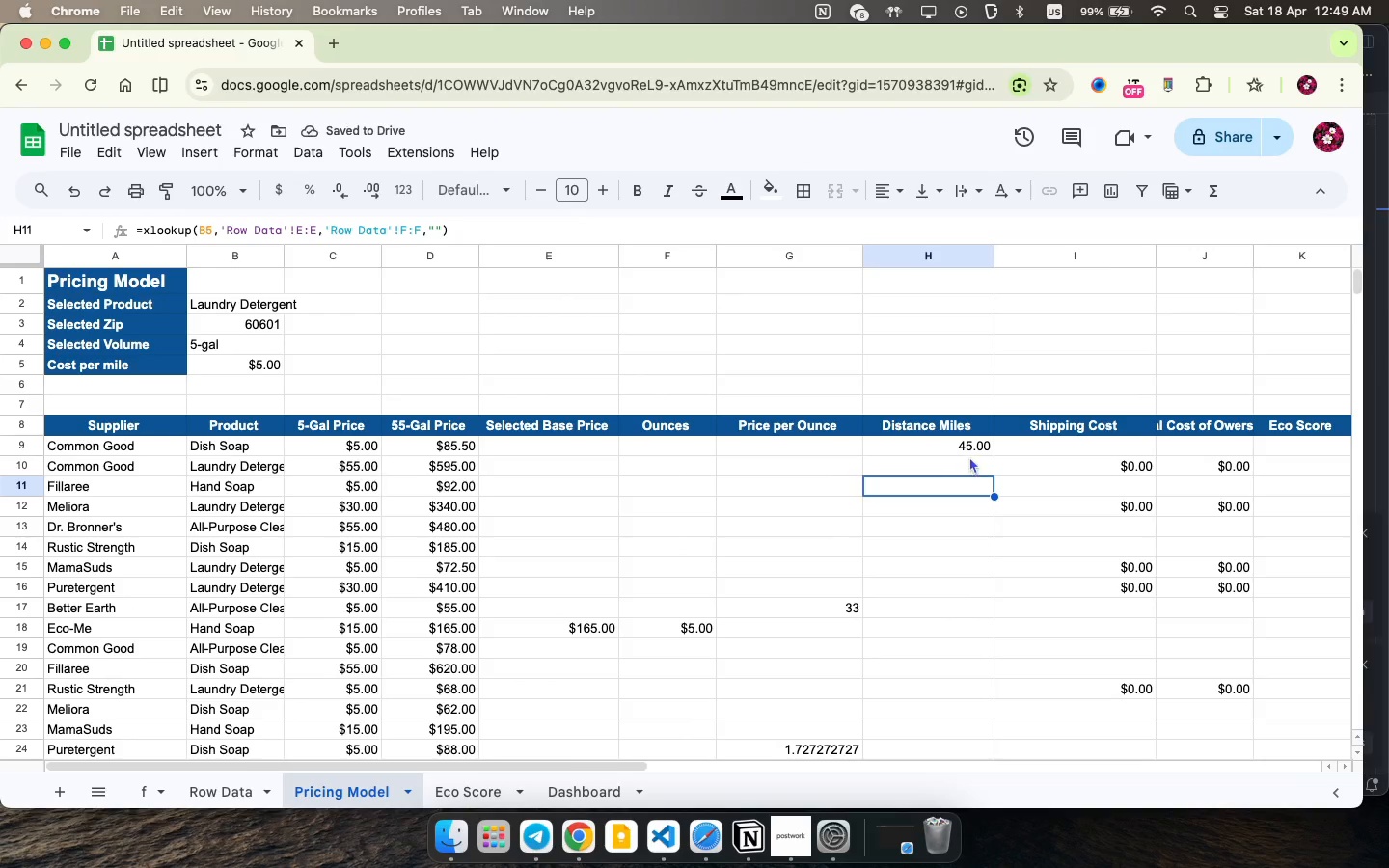 
left_click_drag(start_coordinate=[993, 455], to_coordinate=[1010, 672])
 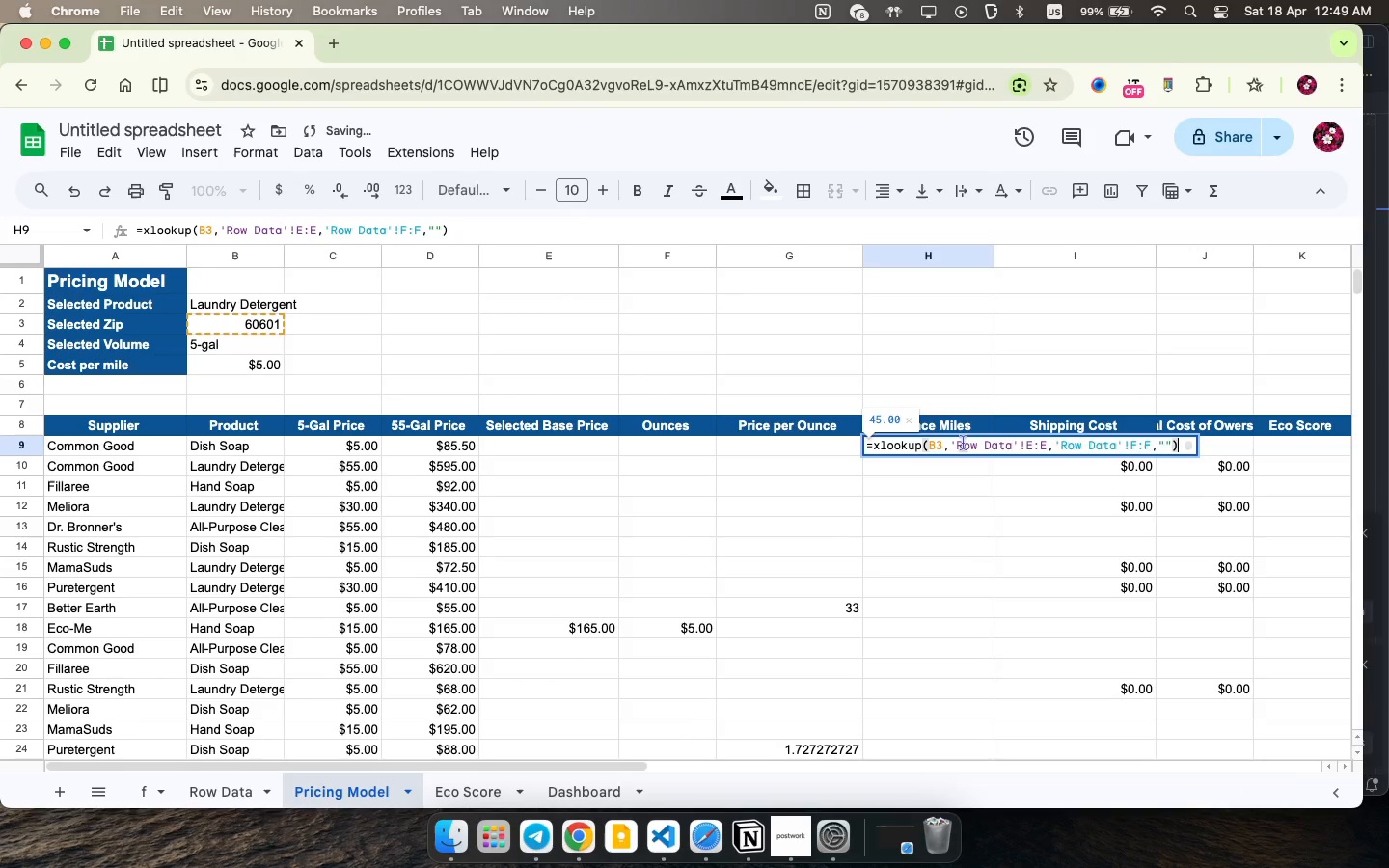 
double_click([963, 443])
 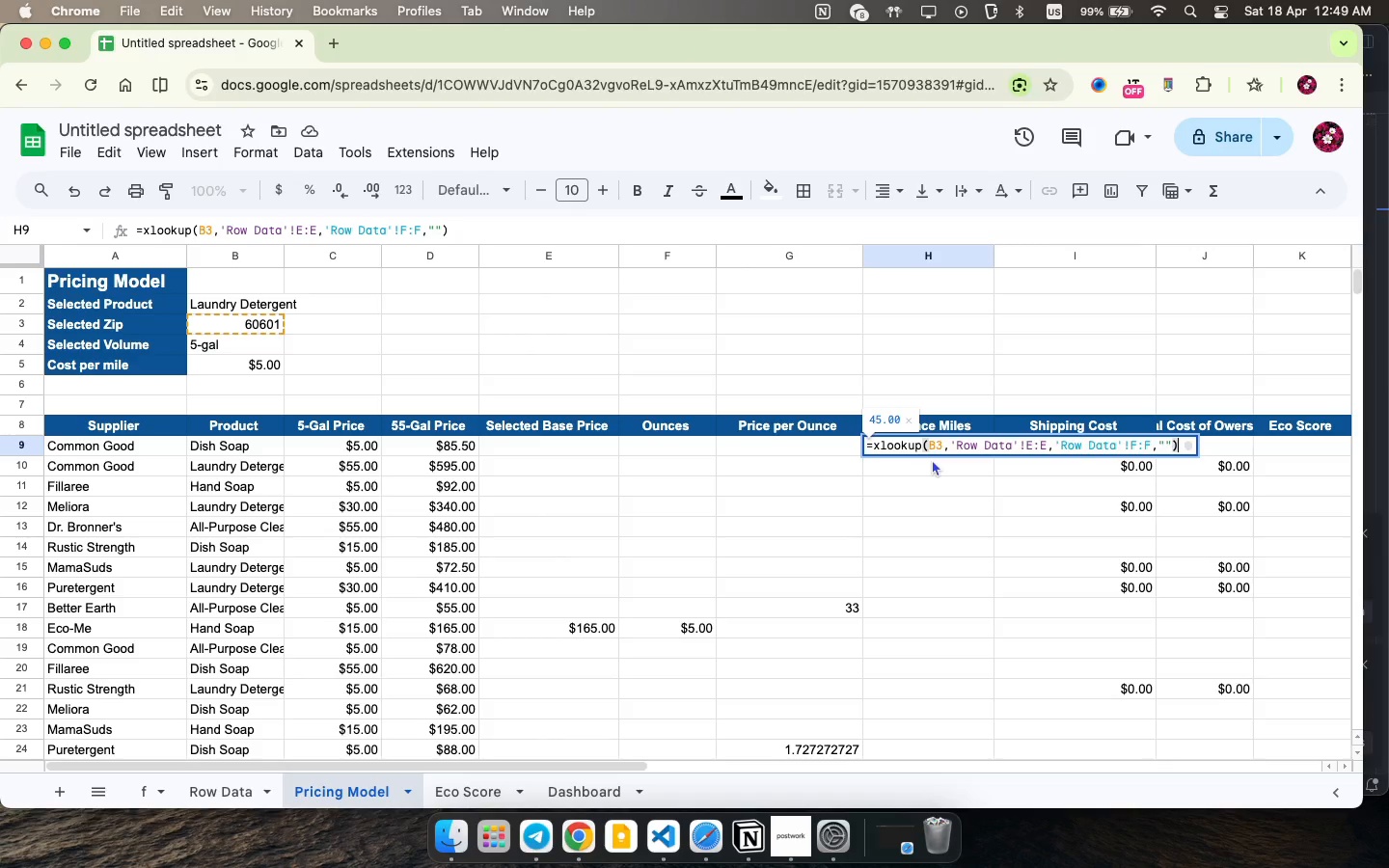 
wait(10.61)
 